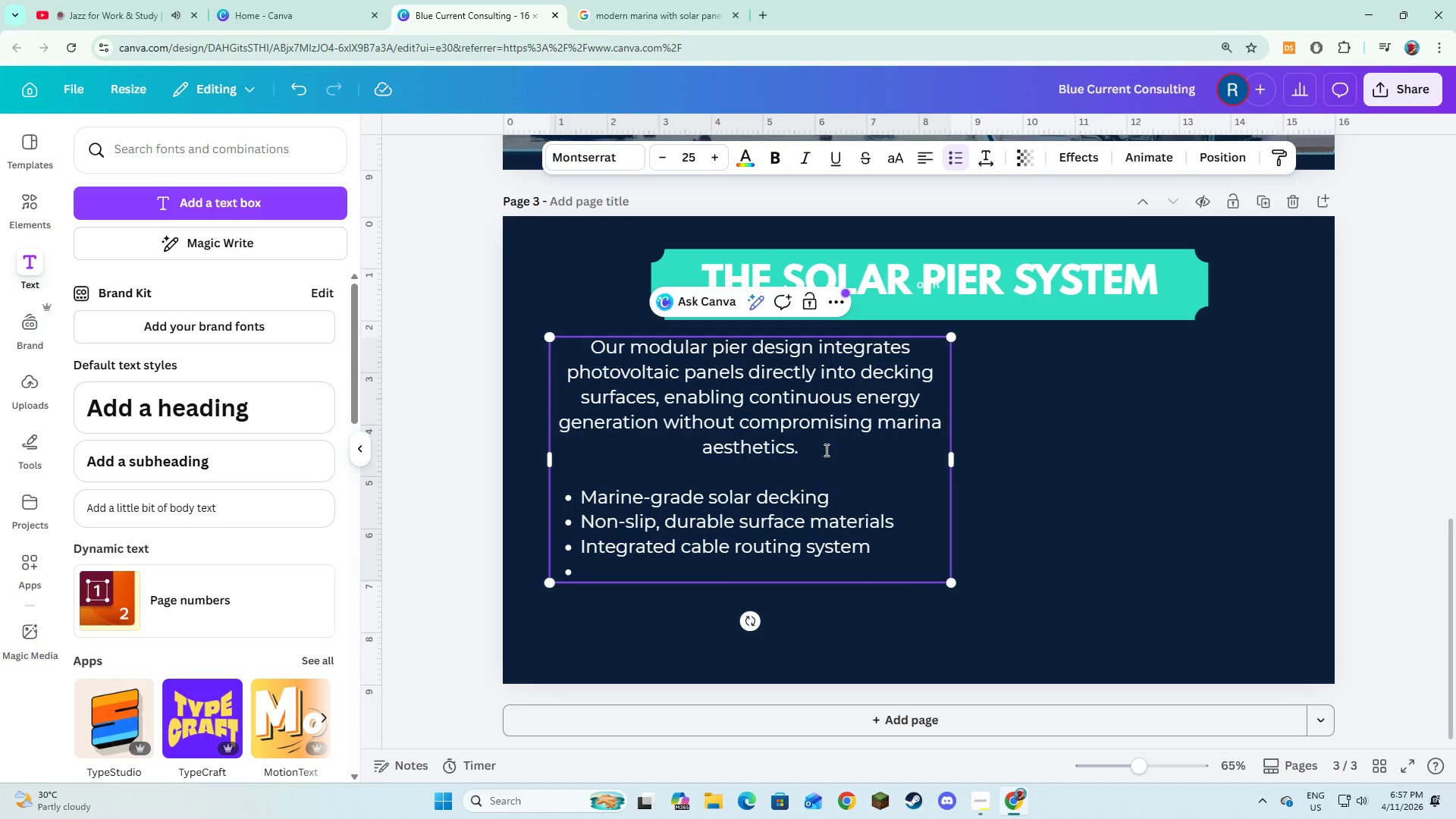 
type(Scable )
key(Backspace)
key(Backspace)
key(Backspace)
key(Backspace)
type(lable per dock configuration)
 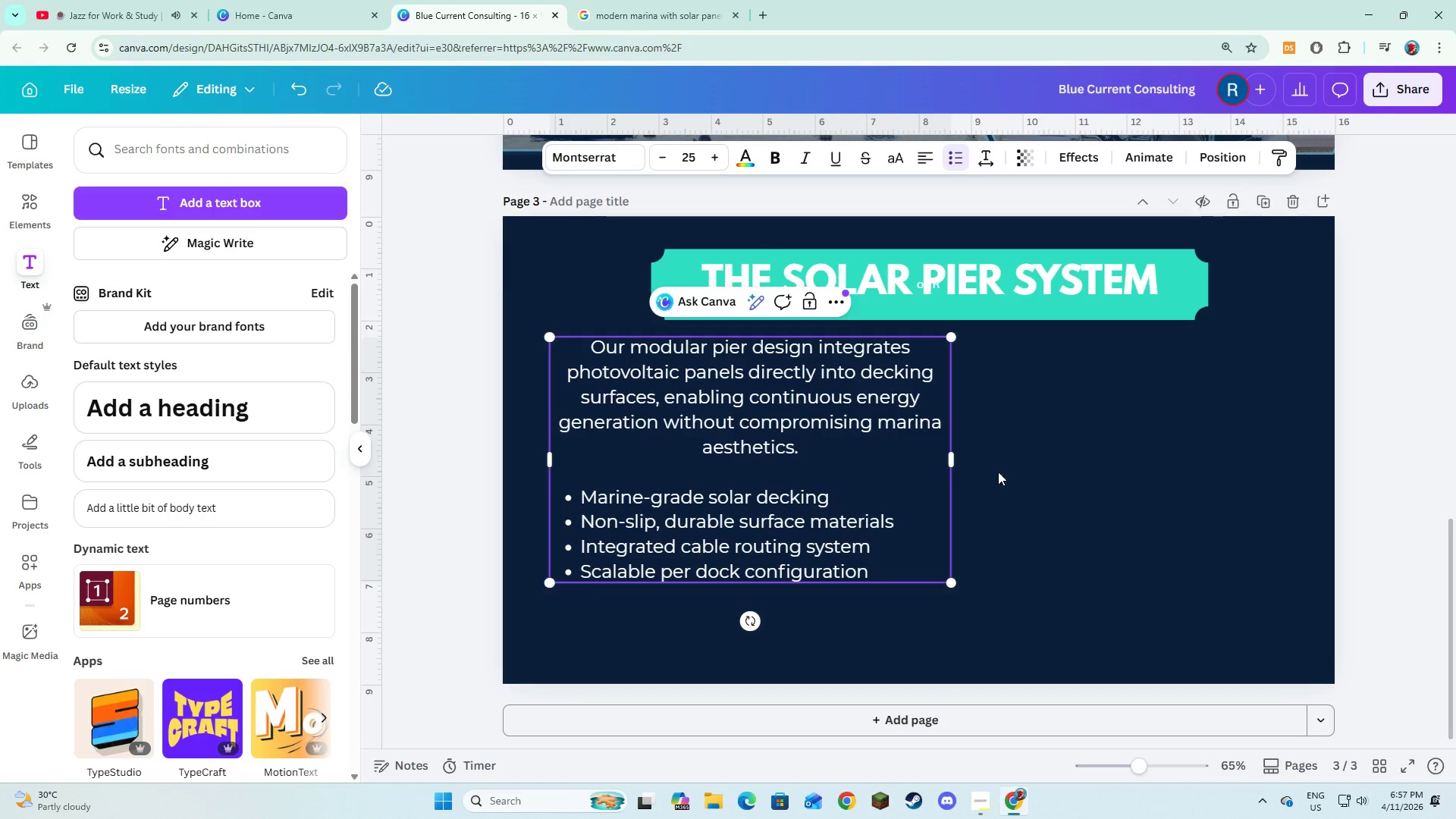 
double_click([924, 463])
 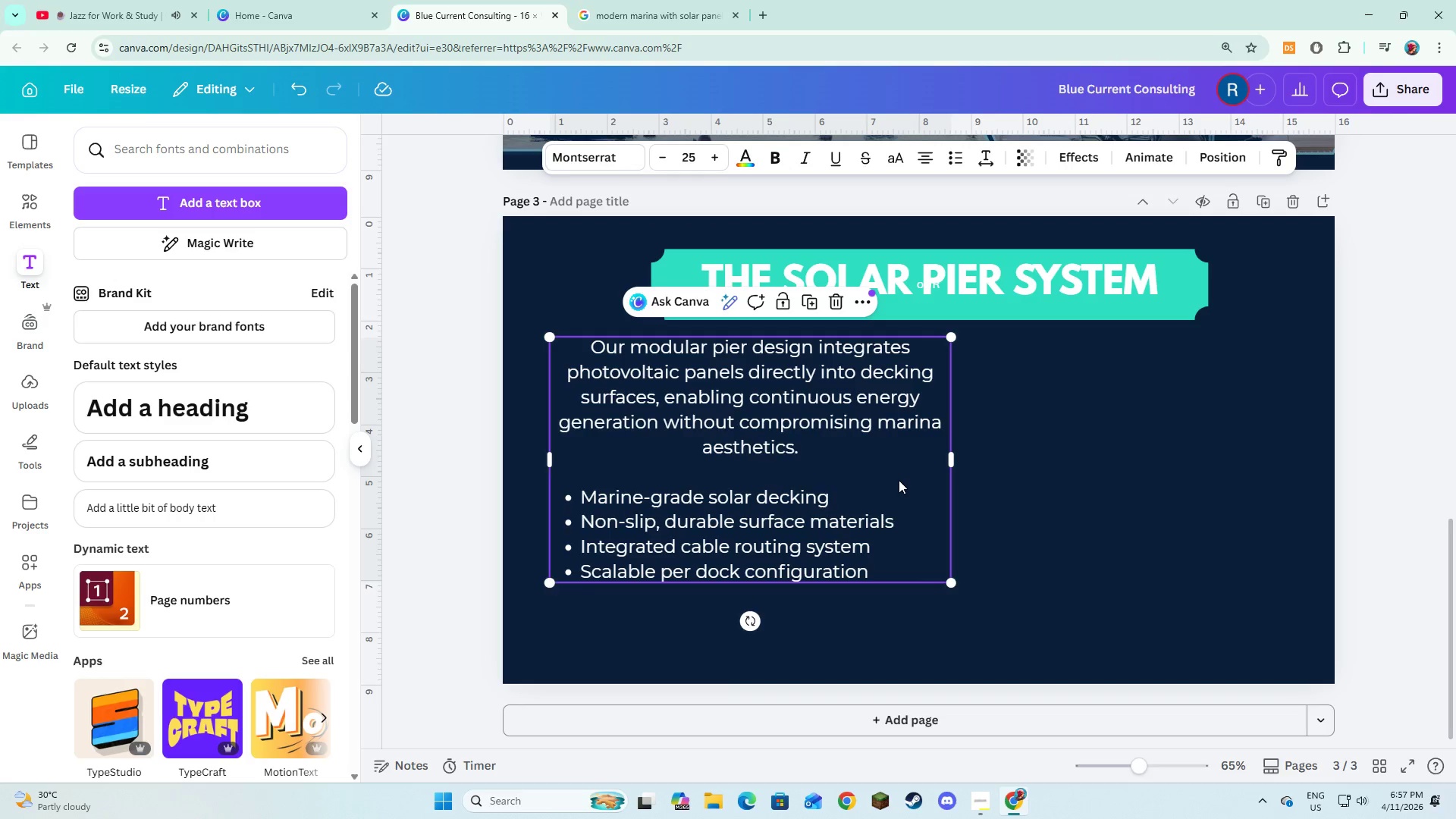 
left_click_drag(start_coordinate=[899, 480], to_coordinate=[897, 502])
 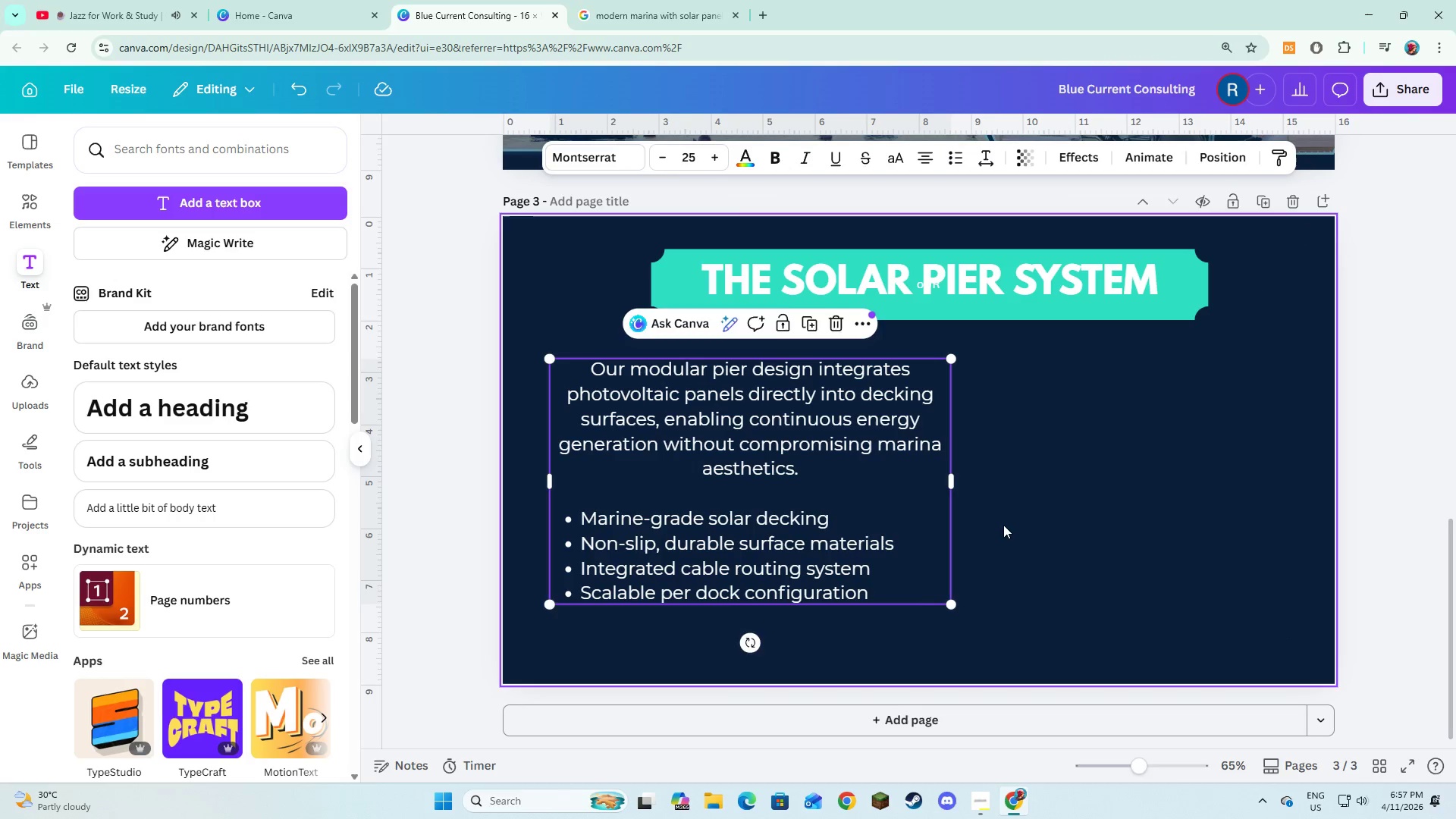 
left_click([1003, 525])
 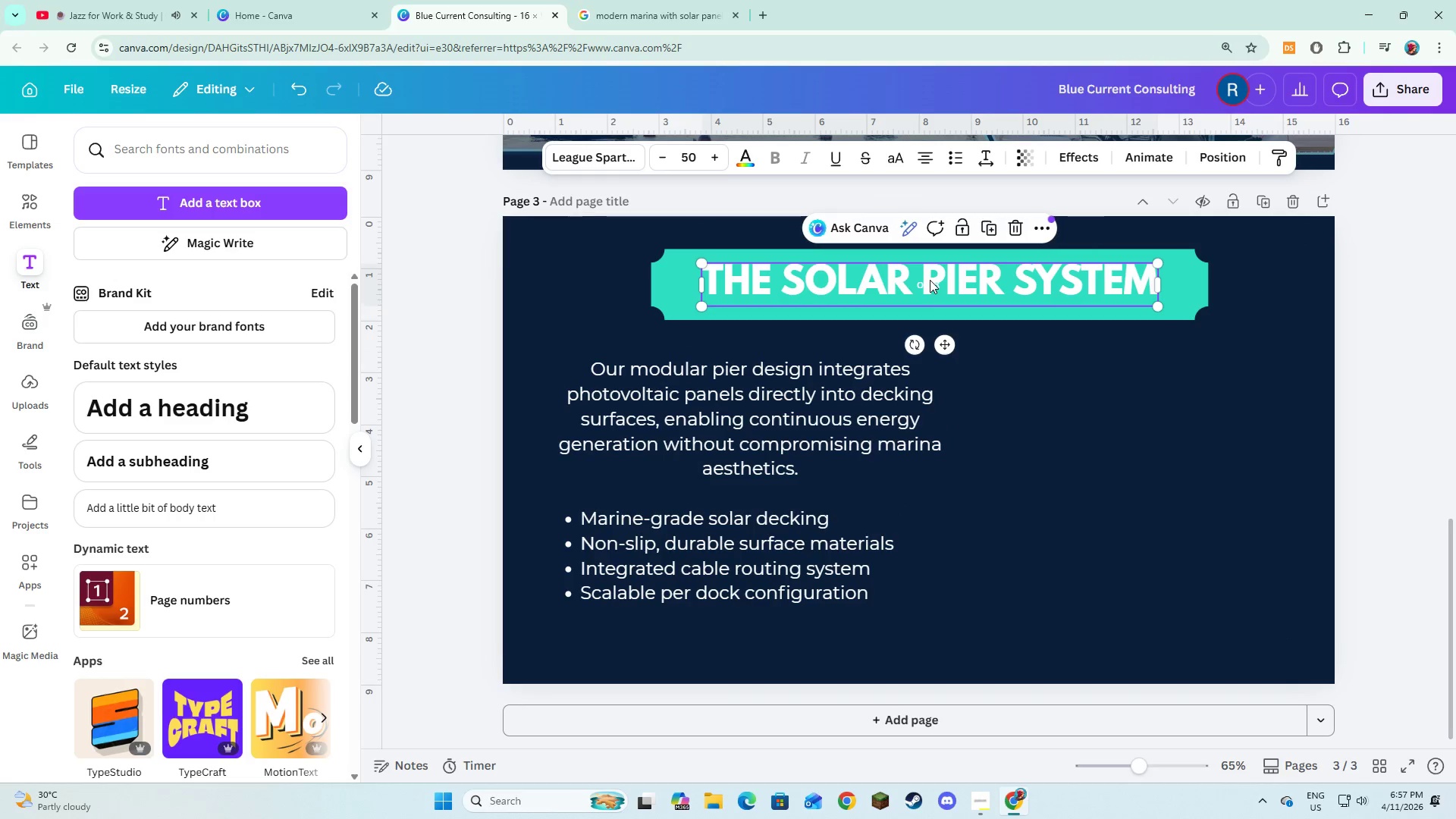 
double_click([928, 293])
 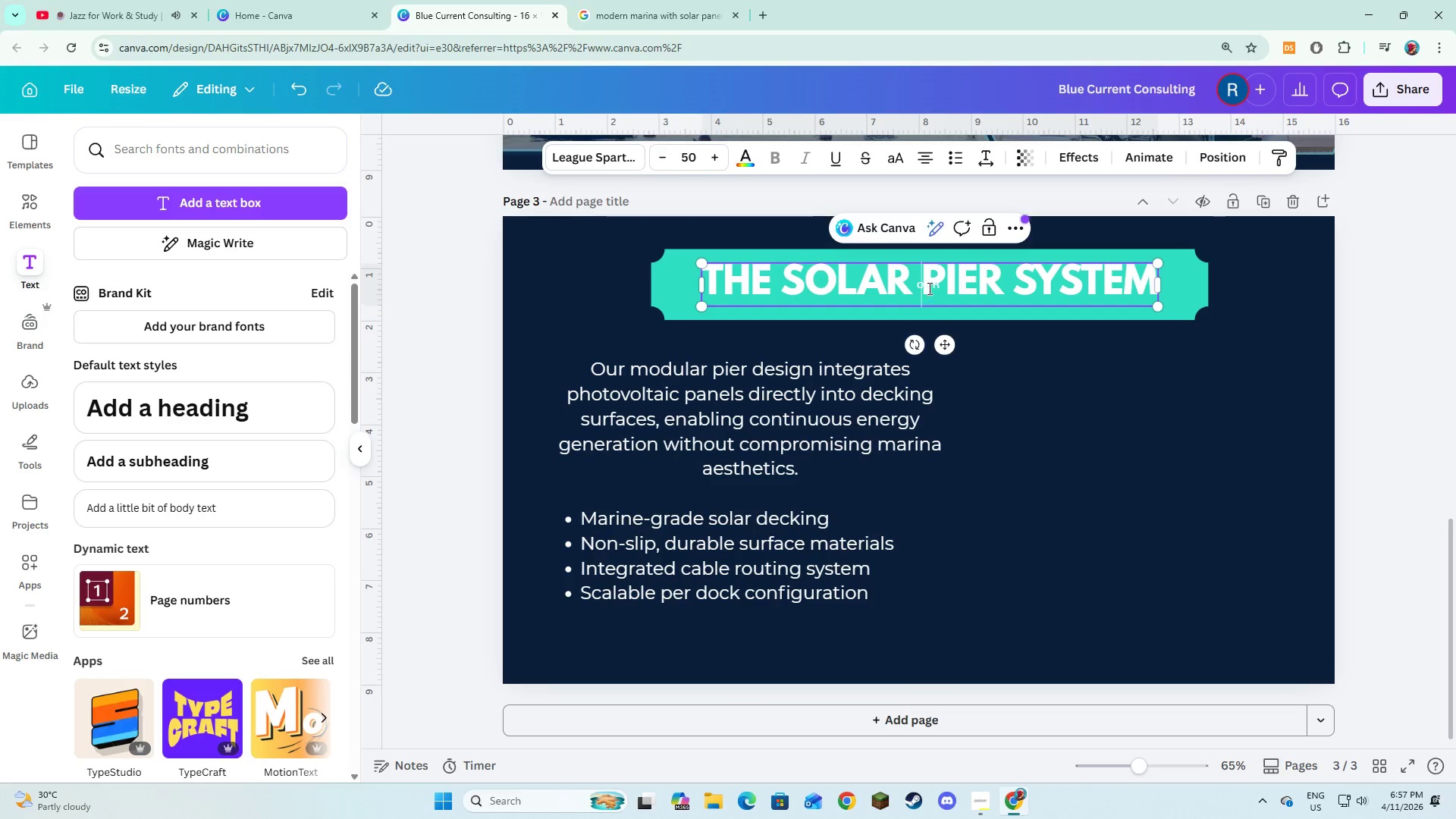 
triple_click([928, 287])
 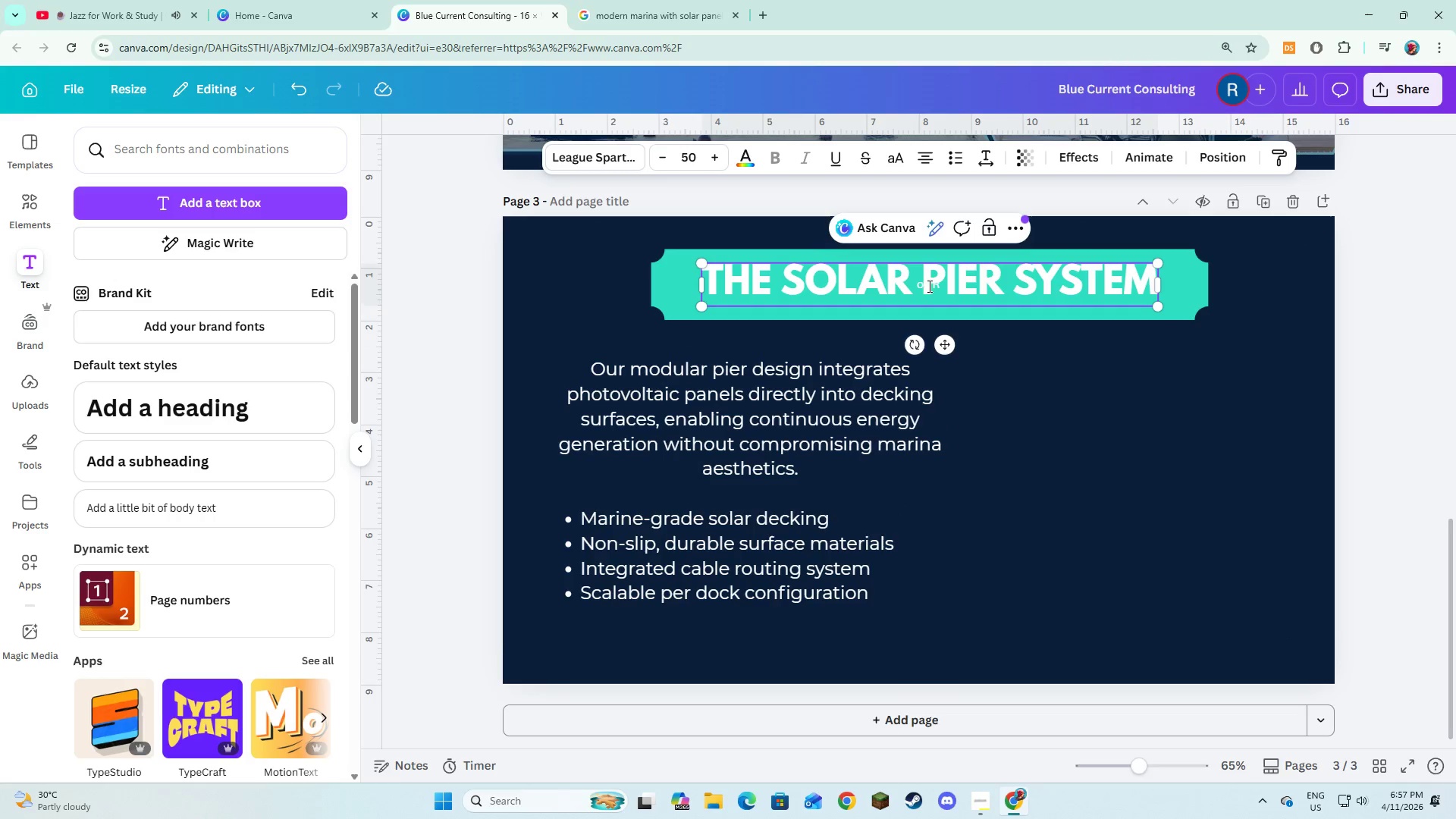 
triple_click([930, 286])
 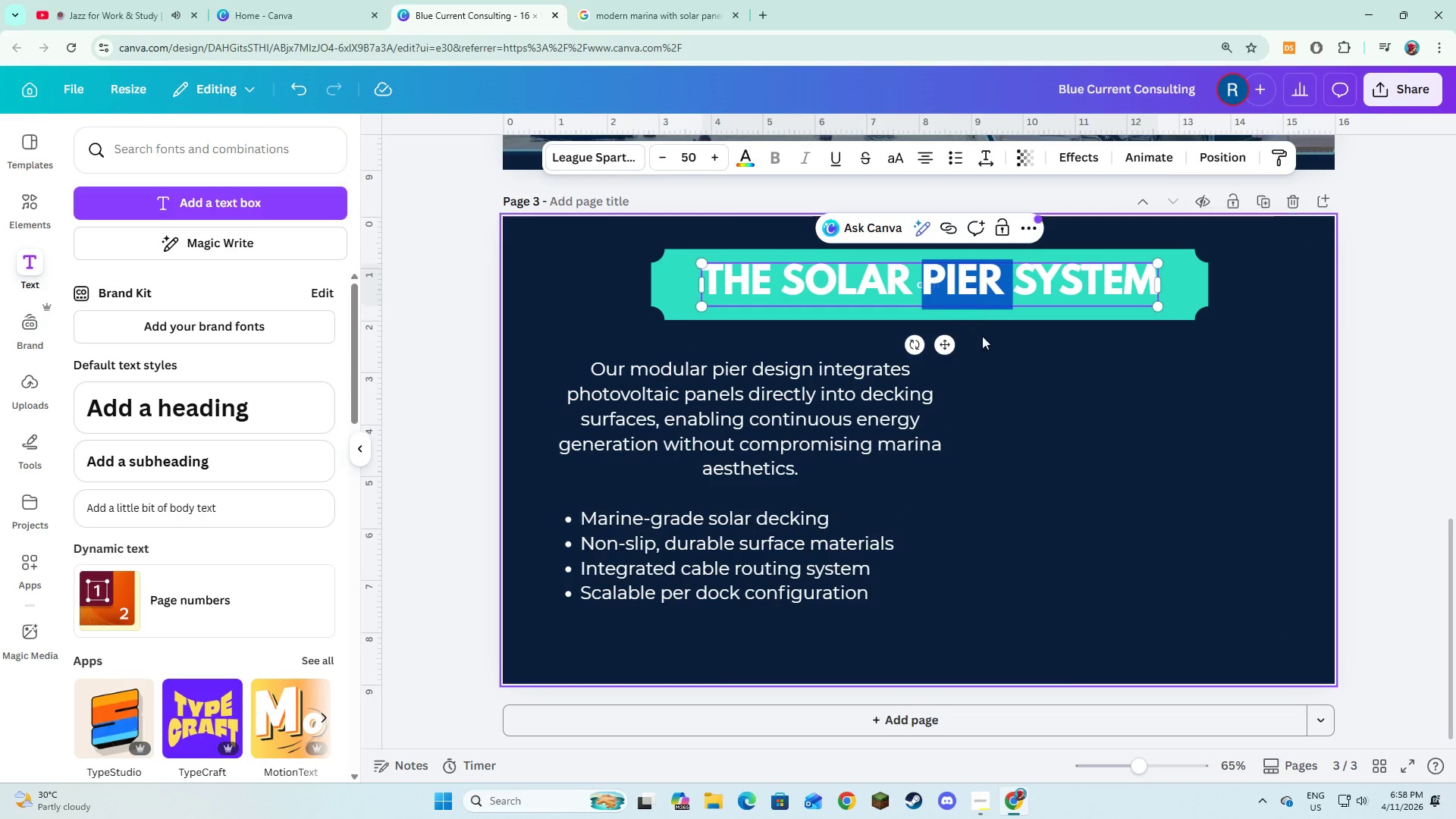 
left_click([987, 352])
 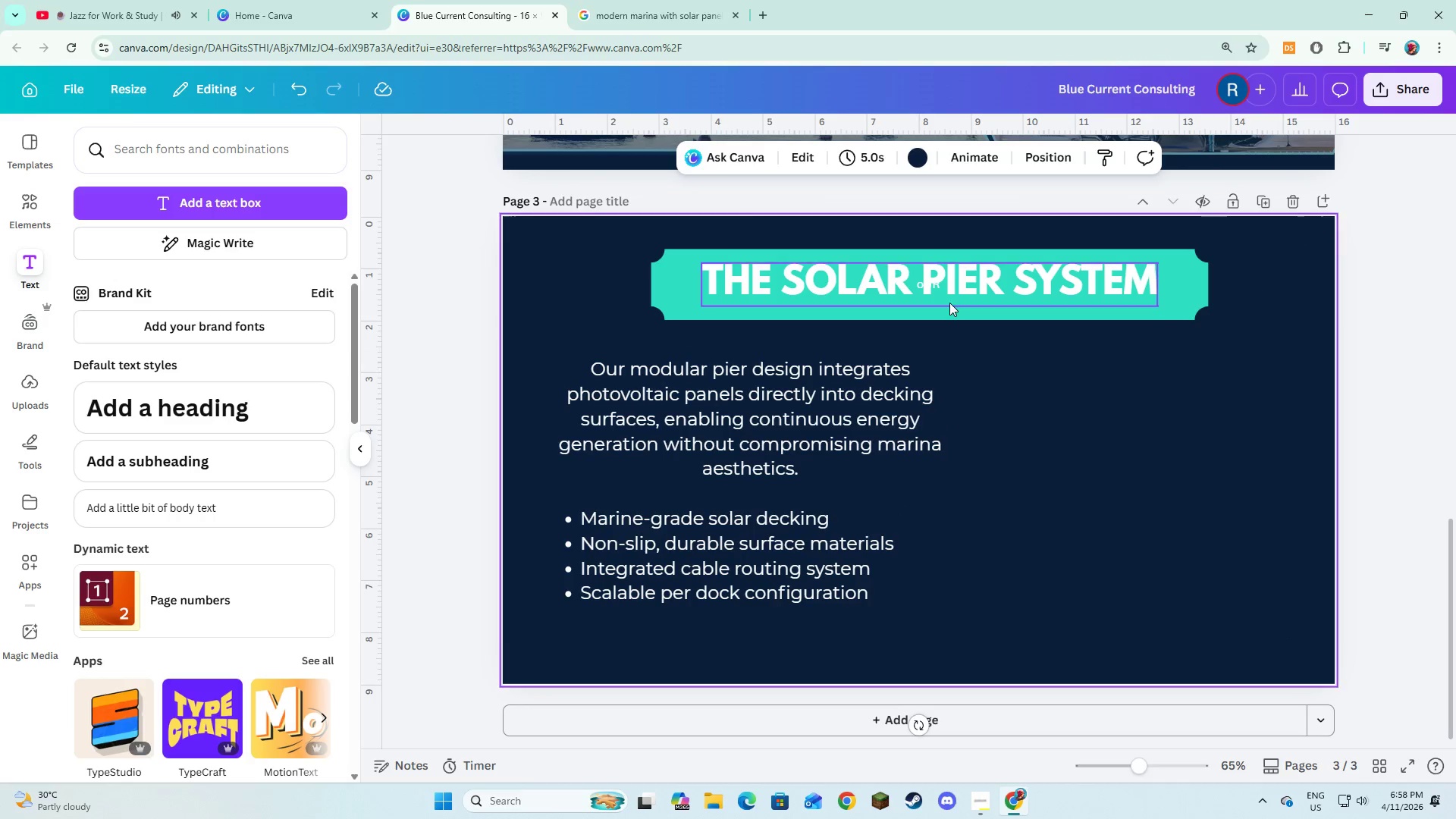 
left_click([949, 303])
 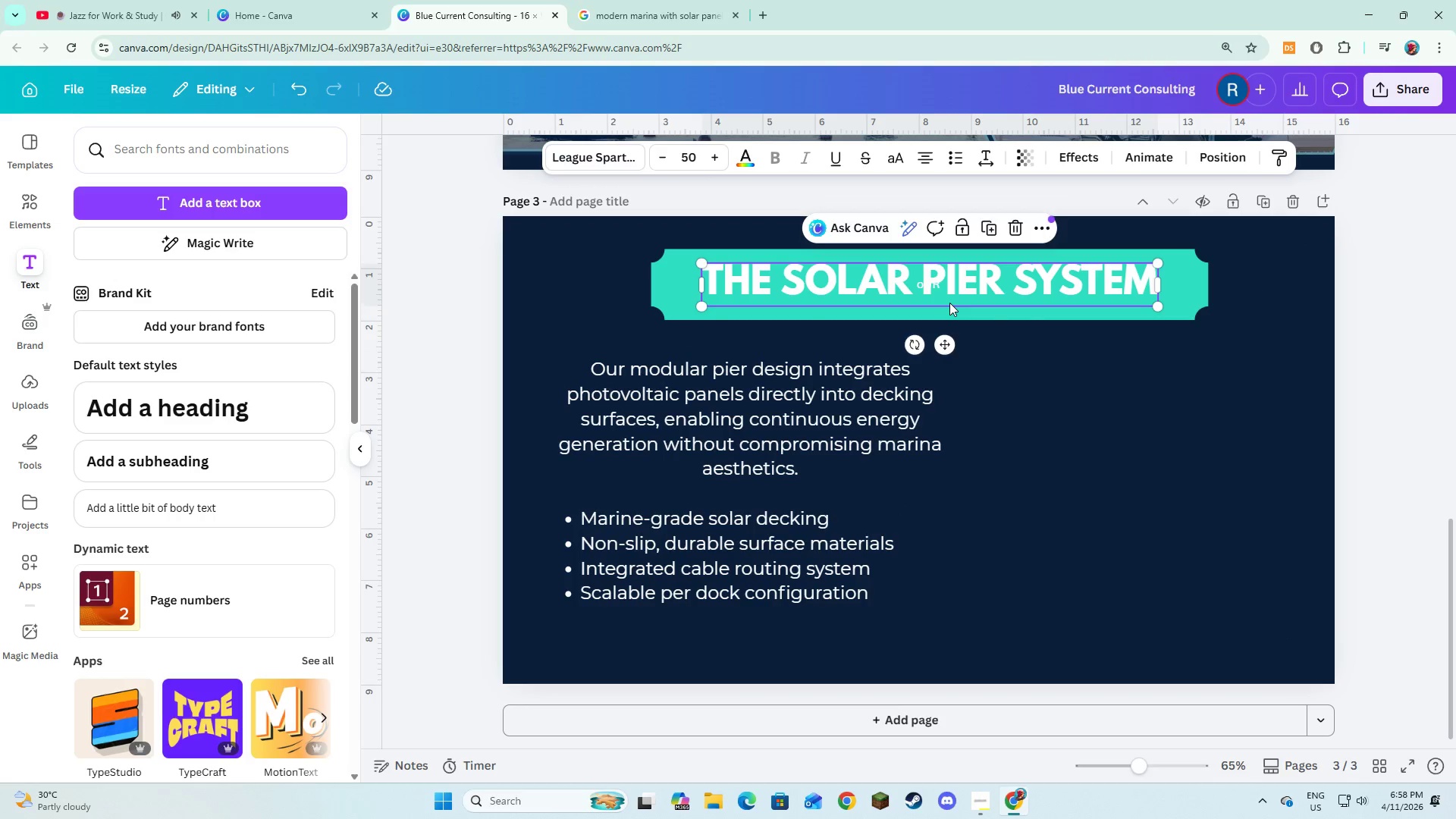 
left_click_drag(start_coordinate=[949, 303], to_coordinate=[949, 356])
 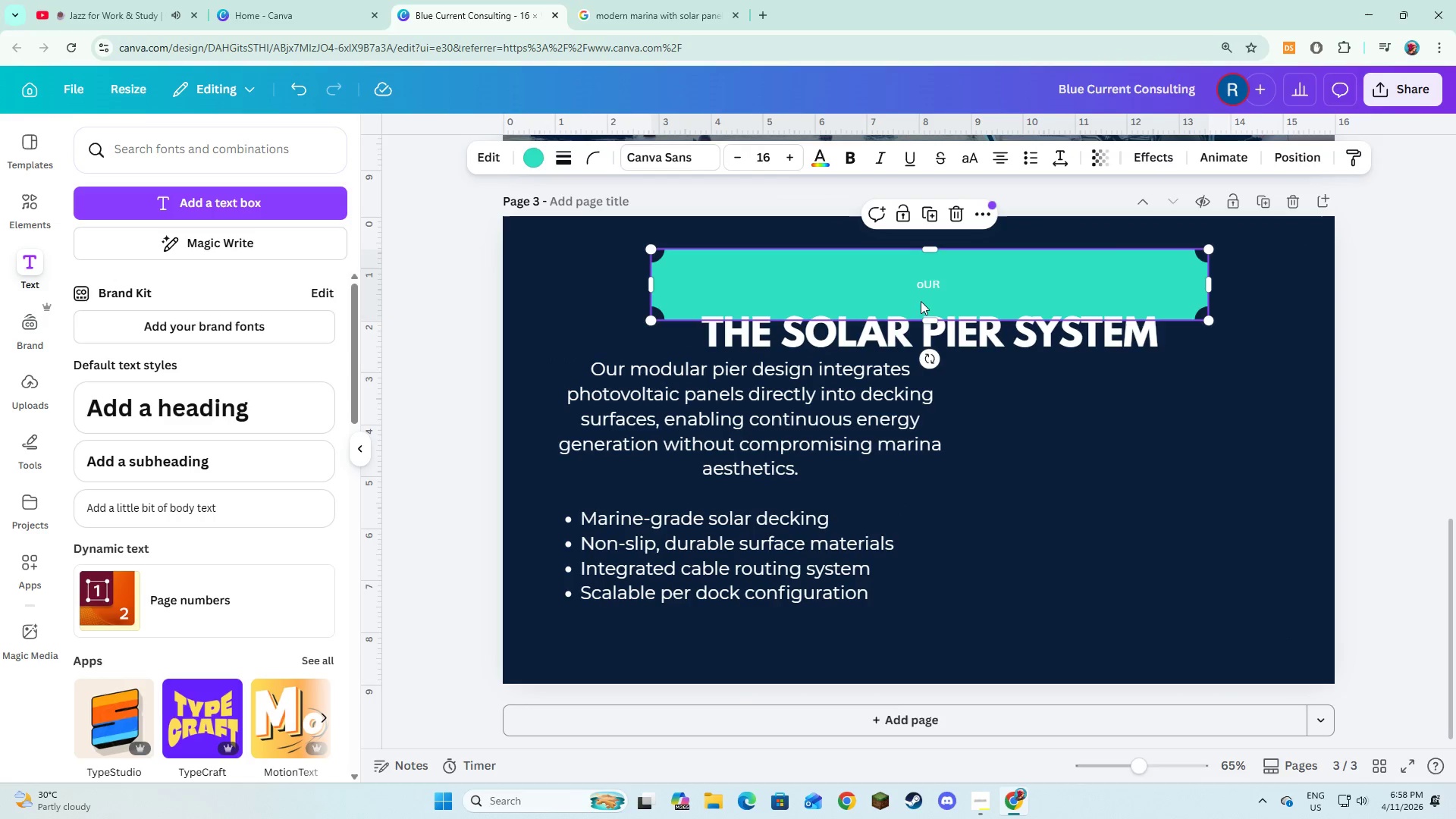 
double_click([926, 287])
 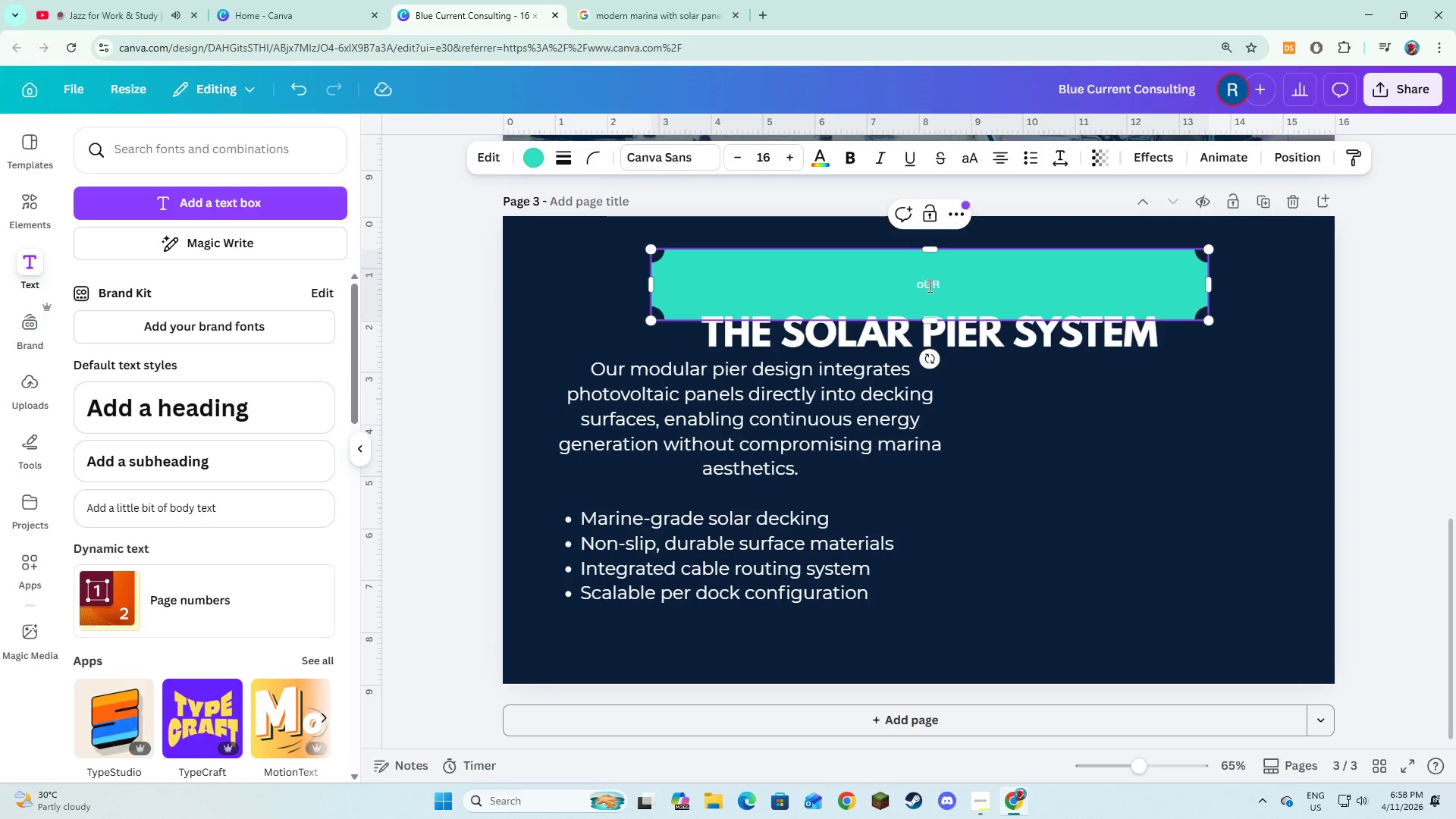 
double_click([930, 286])
 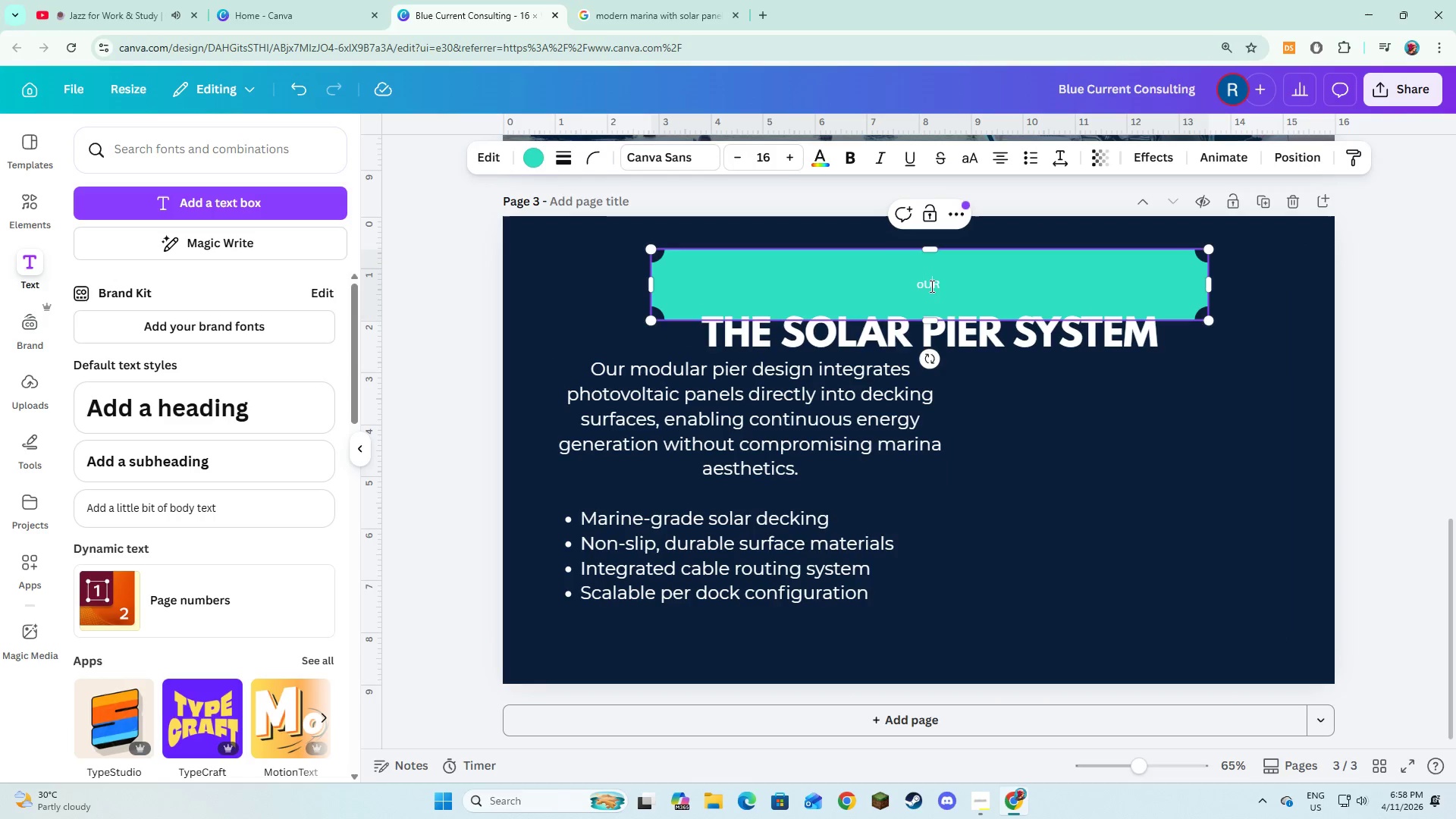 
left_click_drag(start_coordinate=[937, 284], to_coordinate=[896, 287])
 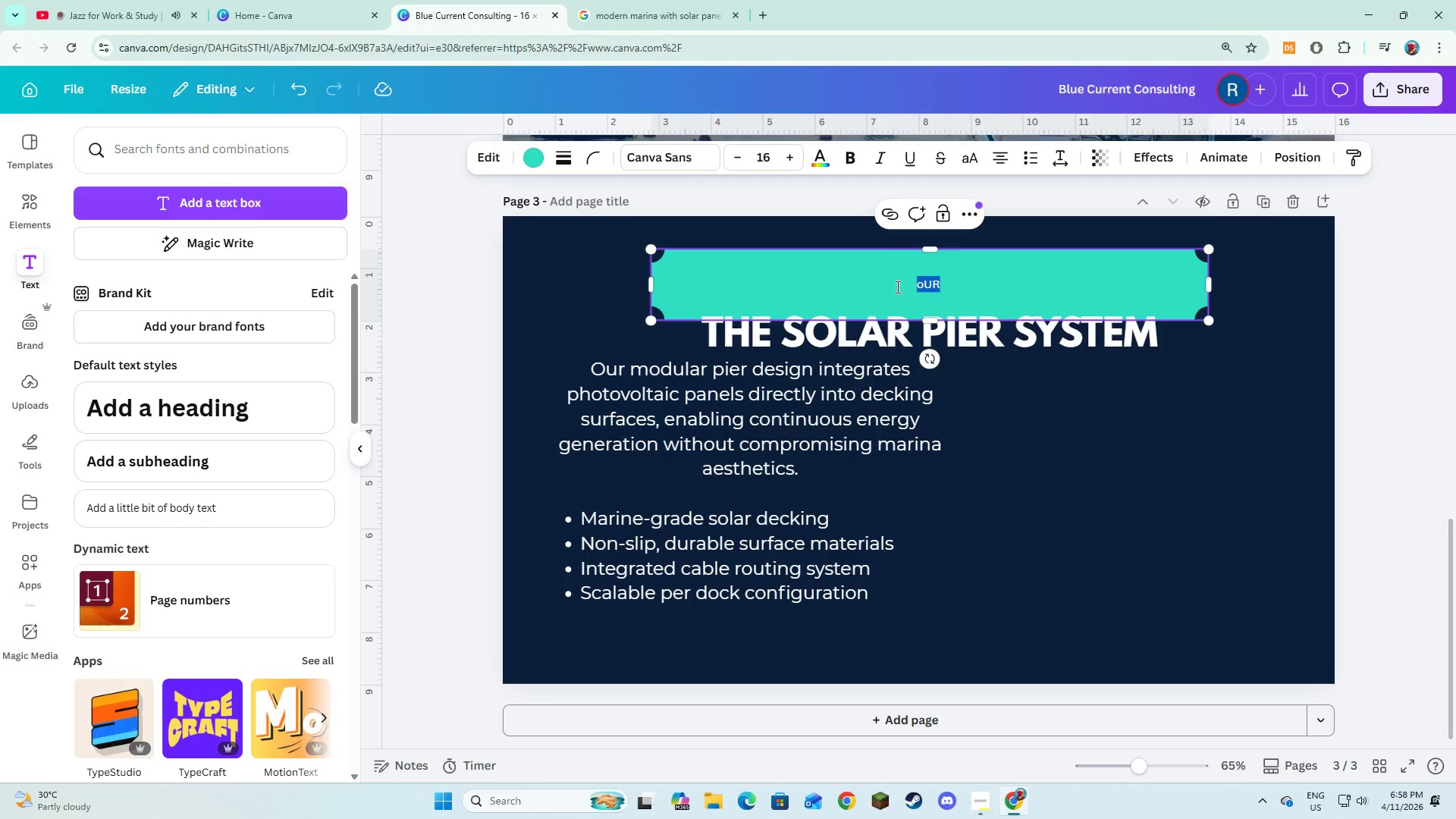 
key(Backspace)
 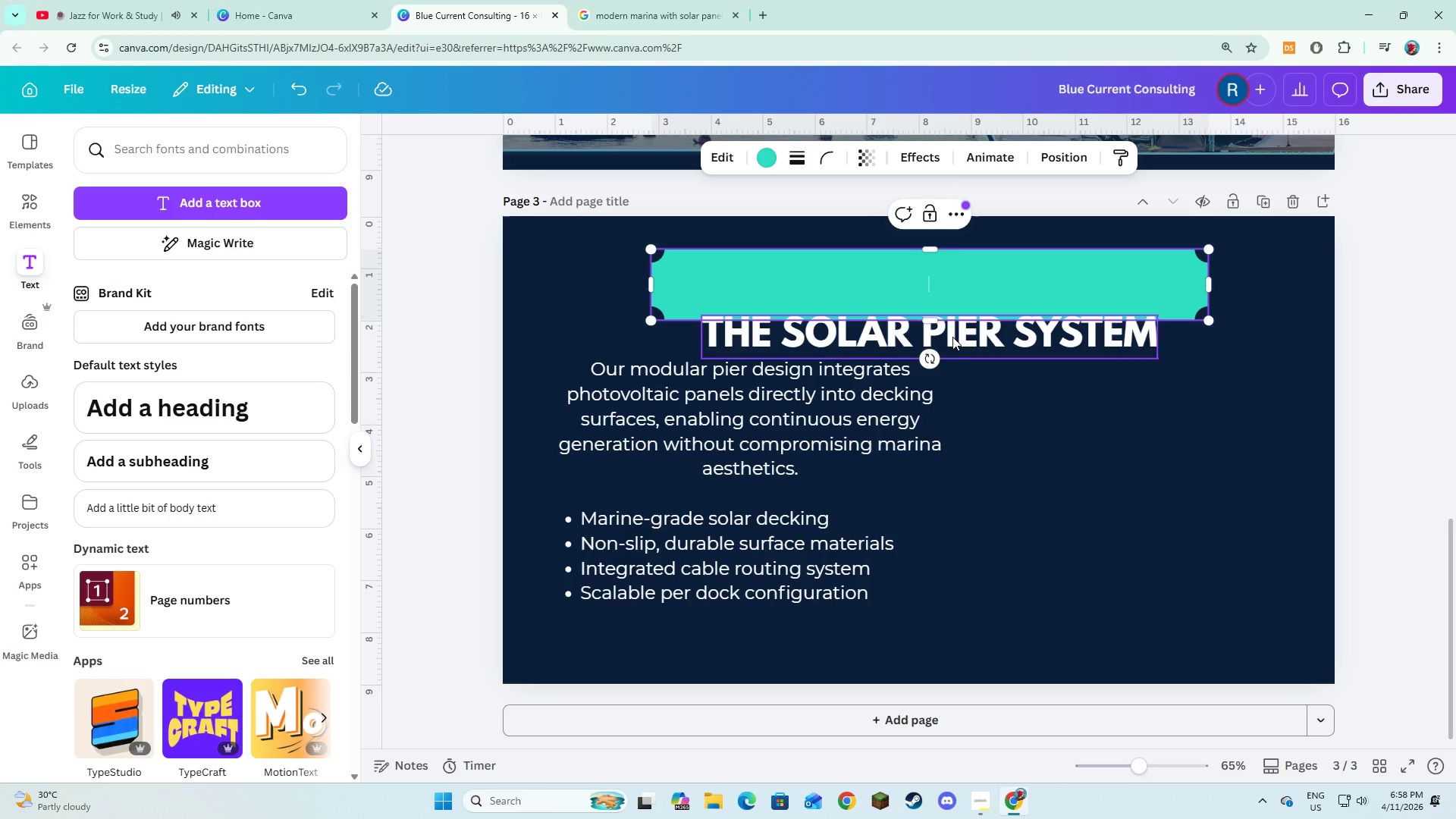 
left_click([952, 337])
 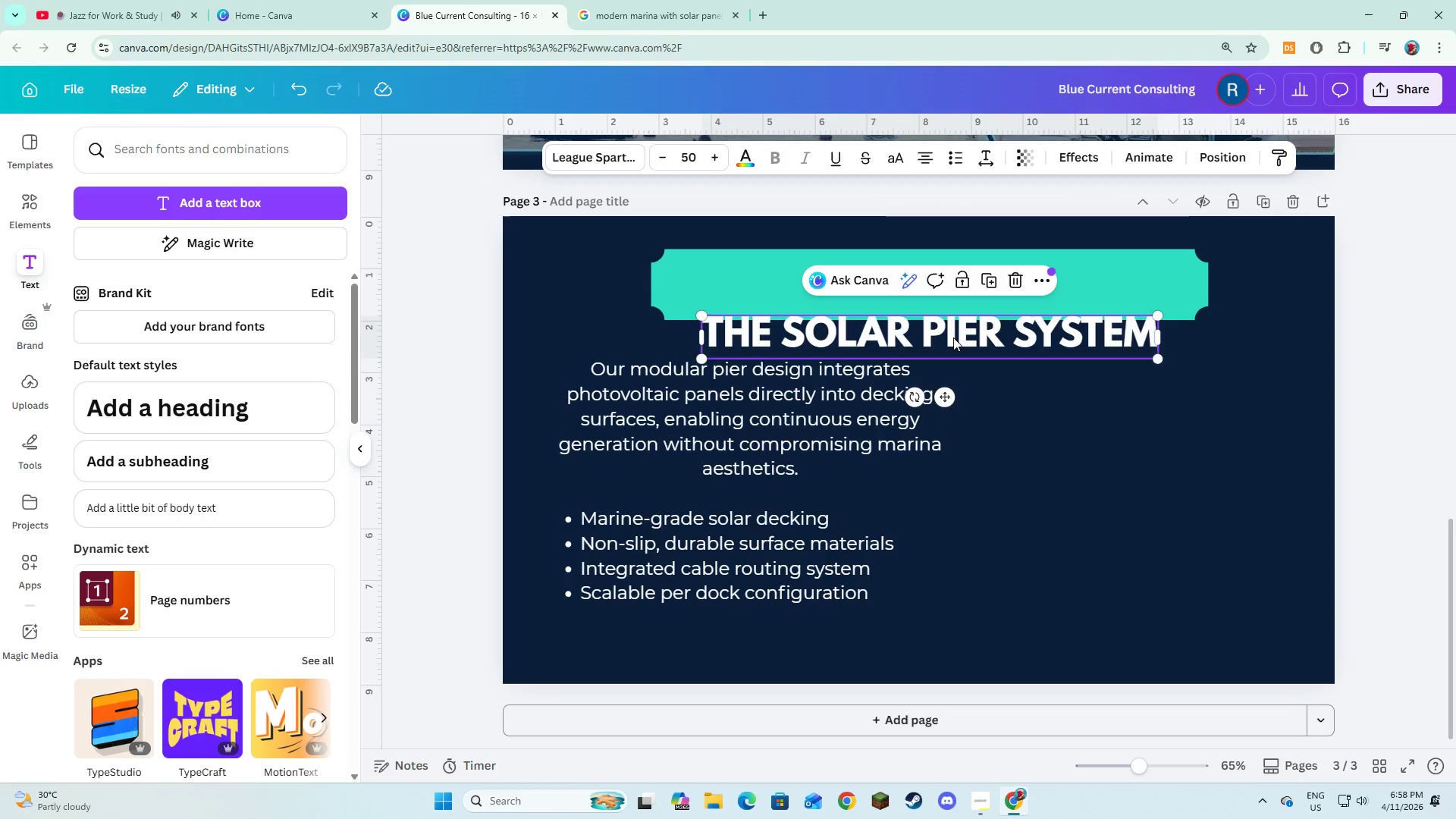 
left_click_drag(start_coordinate=[953, 337], to_coordinate=[953, 289])
 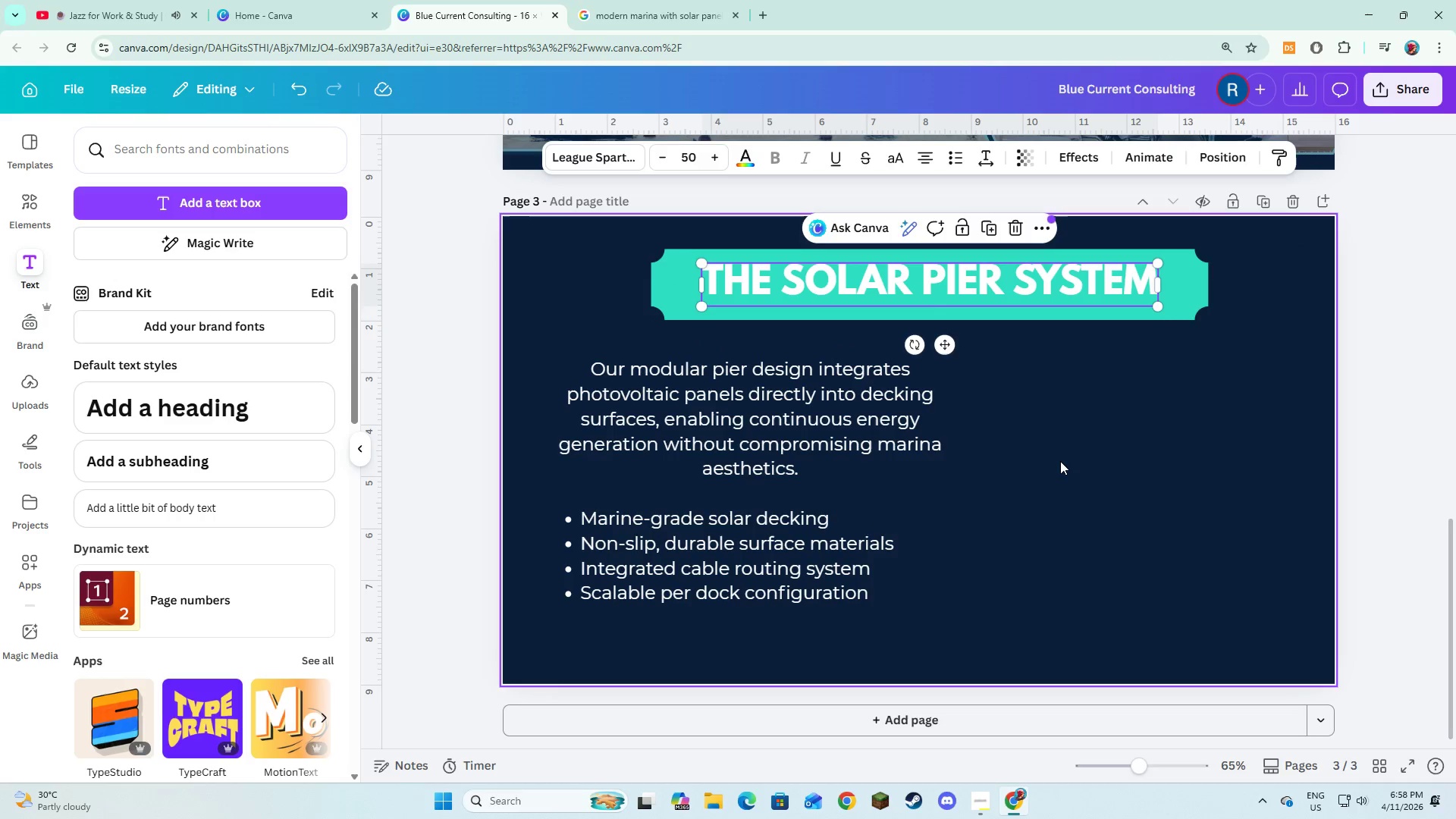 
left_click([1060, 461])
 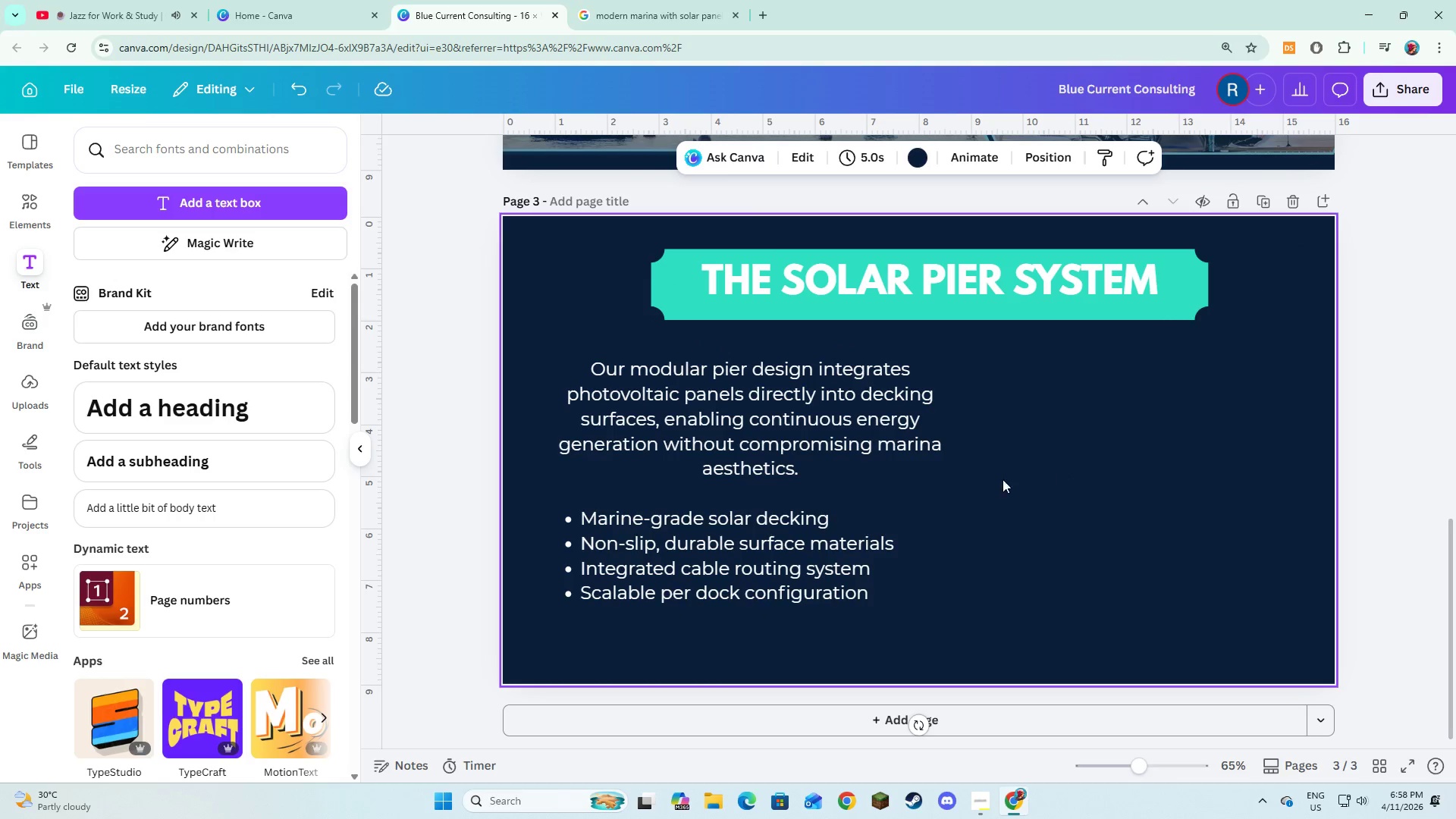 
left_click([784, 459])
 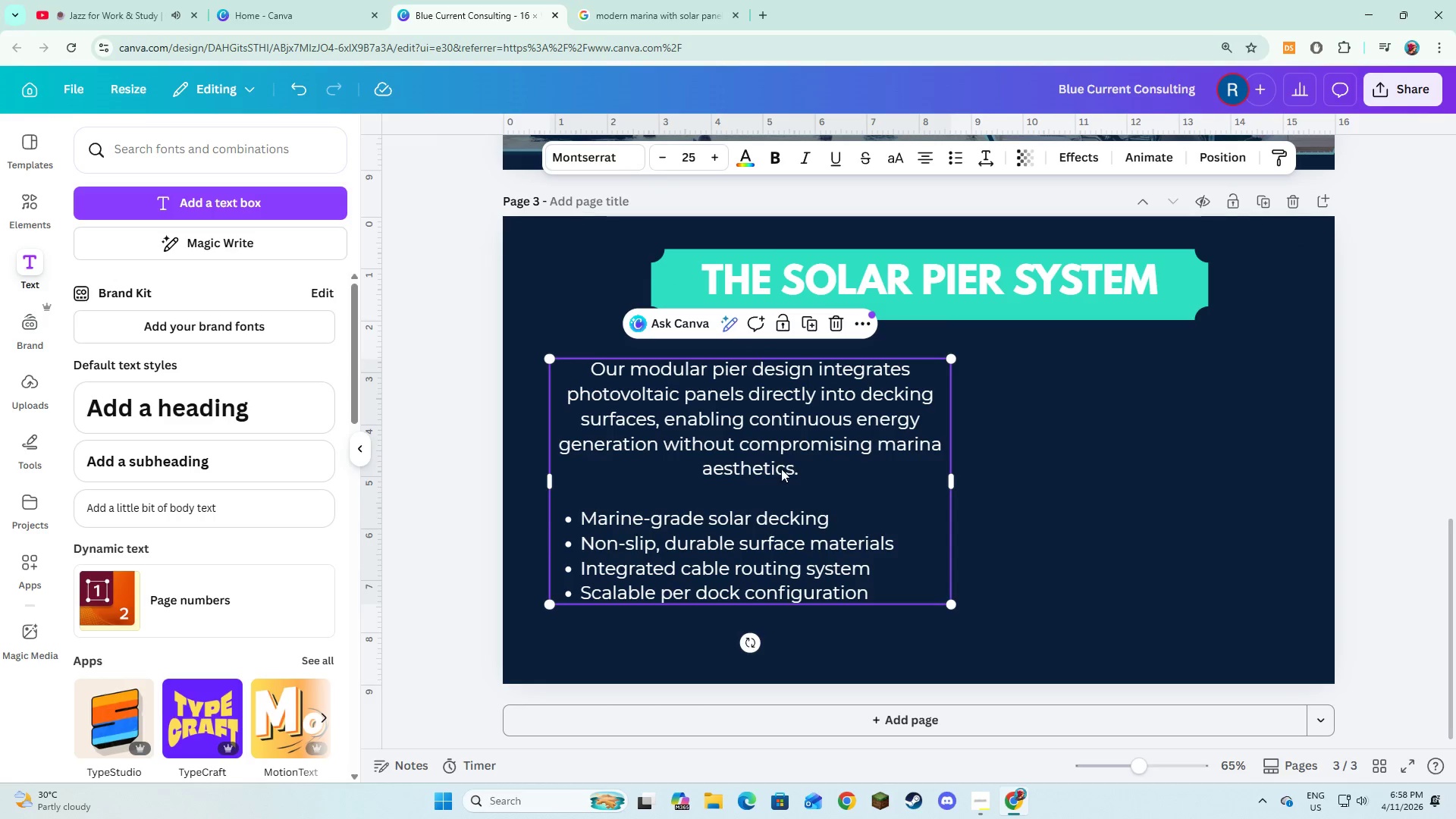 
left_click_drag(start_coordinate=[781, 469], to_coordinate=[770, 469])
 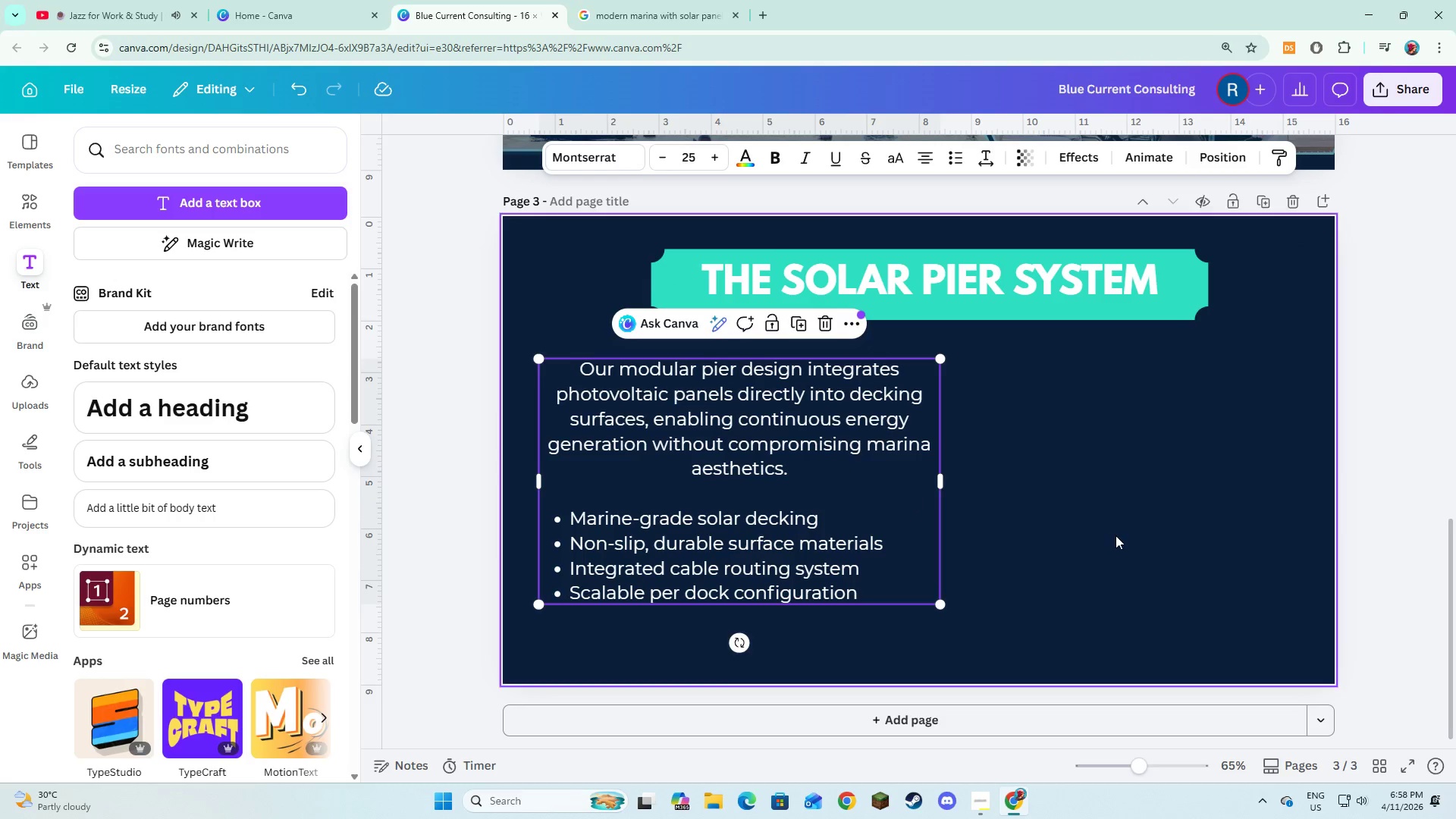 
left_click([1116, 535])
 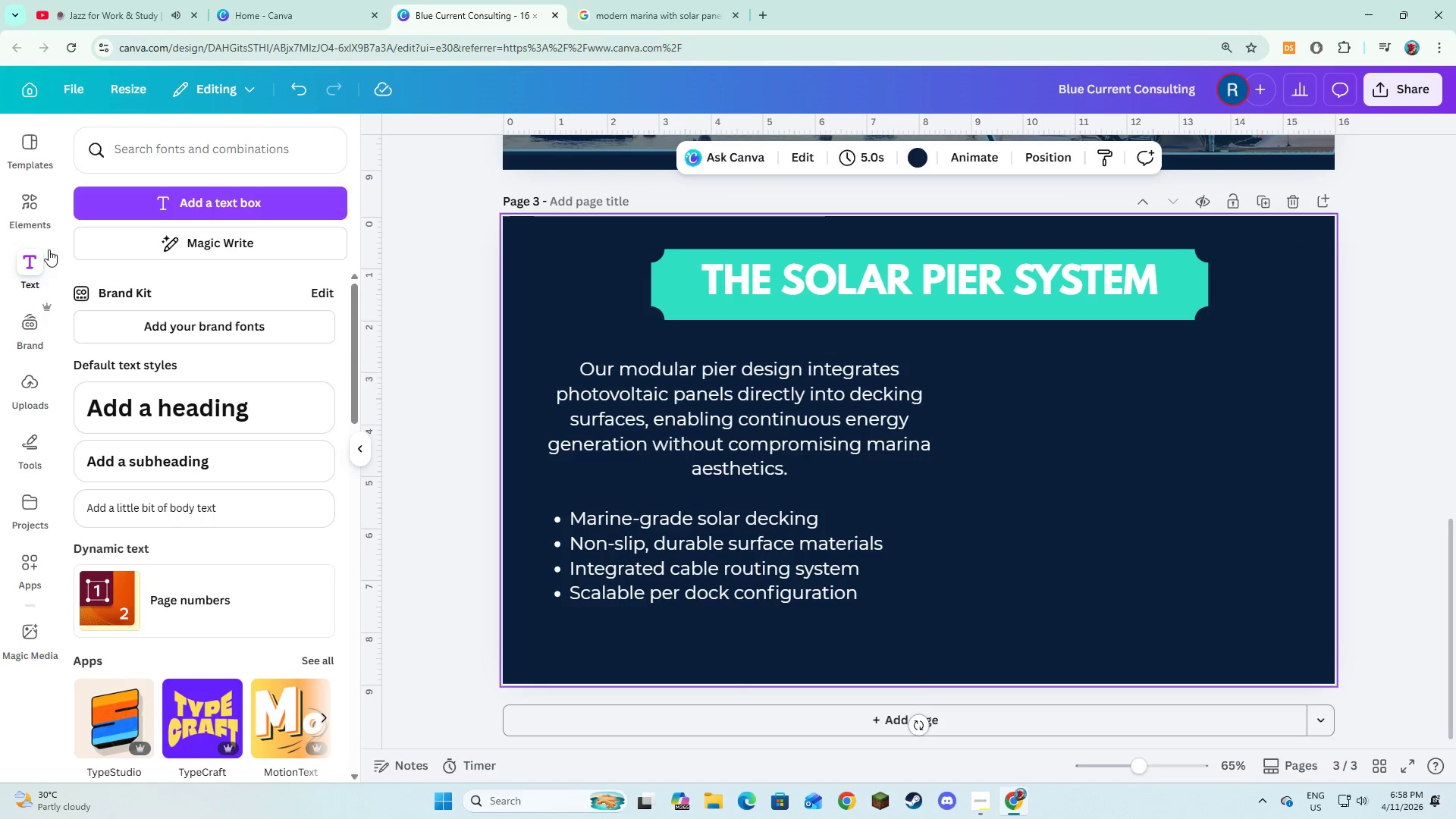 
left_click([21, 223])
 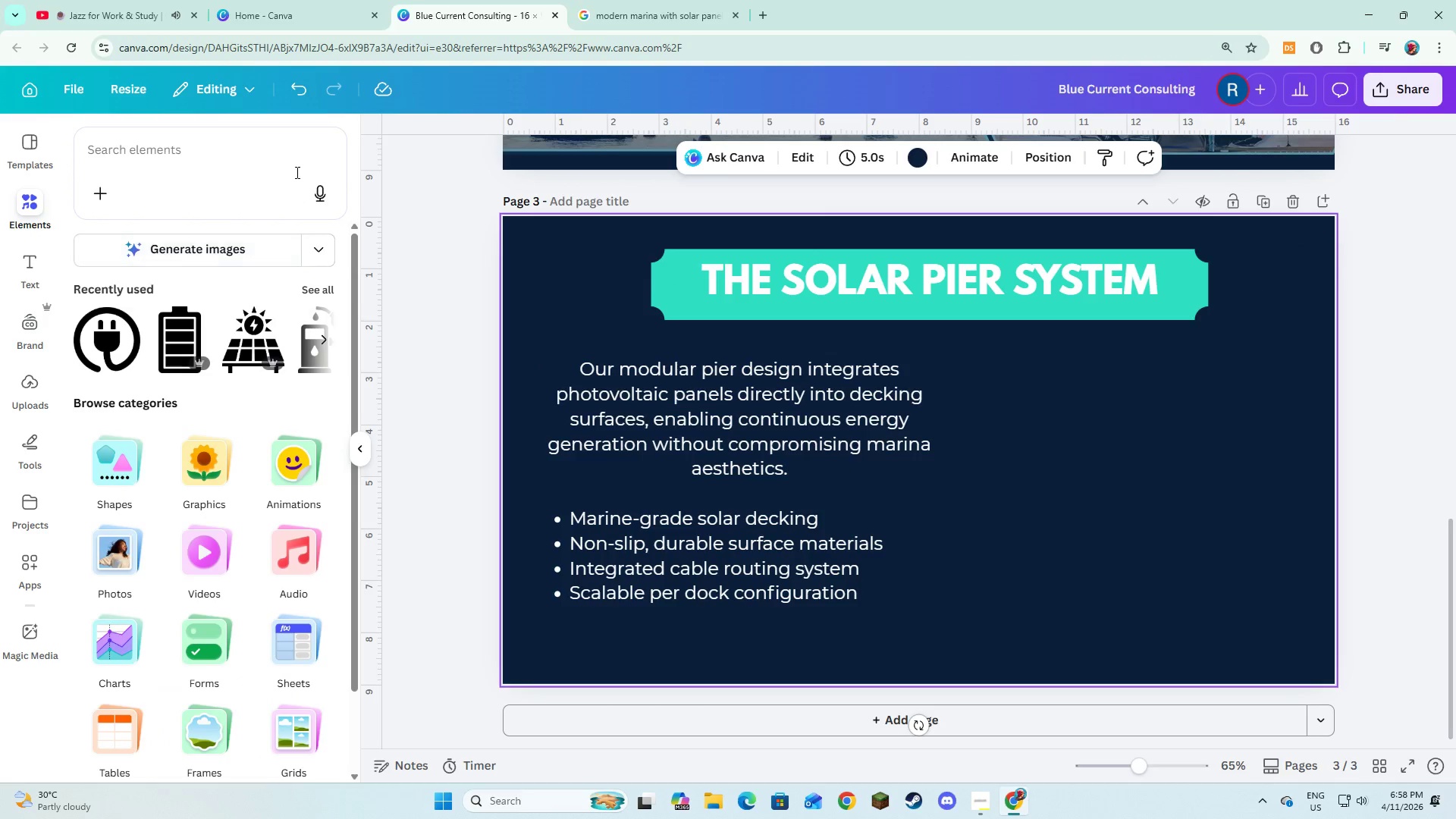 
scroll: coordinate [170, 364], scroll_direction: down, amount: 3.0
 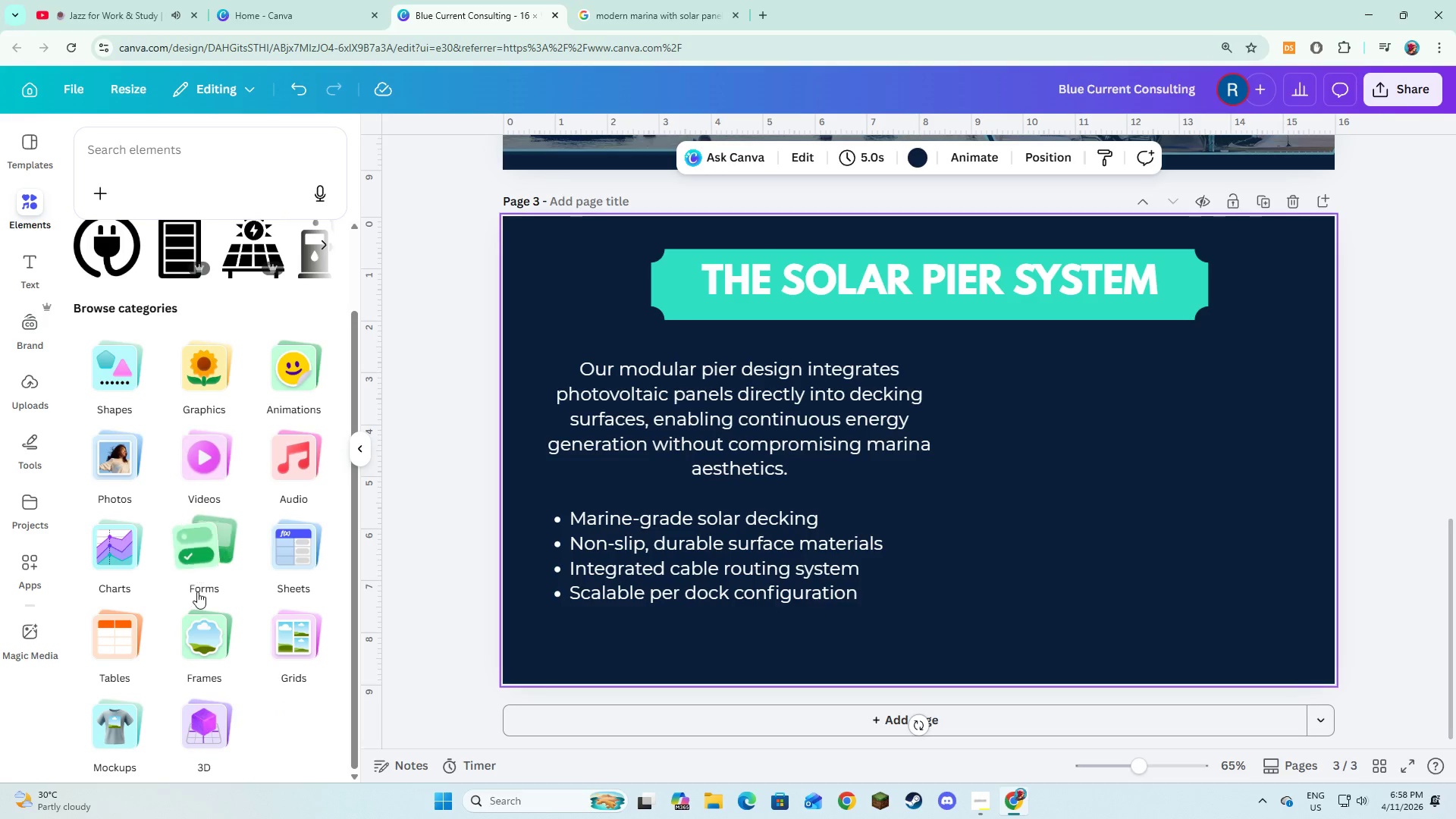 
left_click([199, 610])
 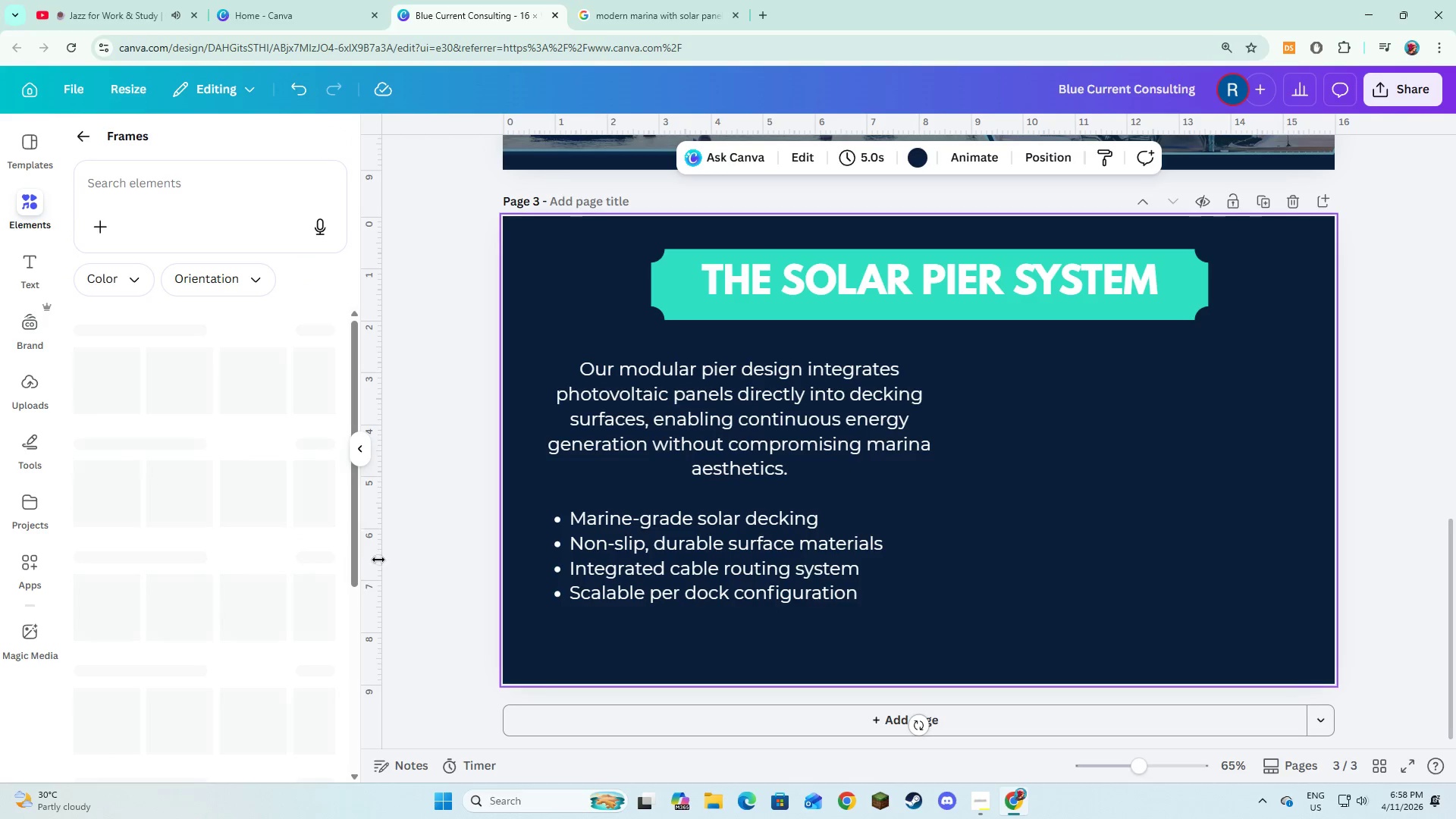 
mouse_move([202, 431])
 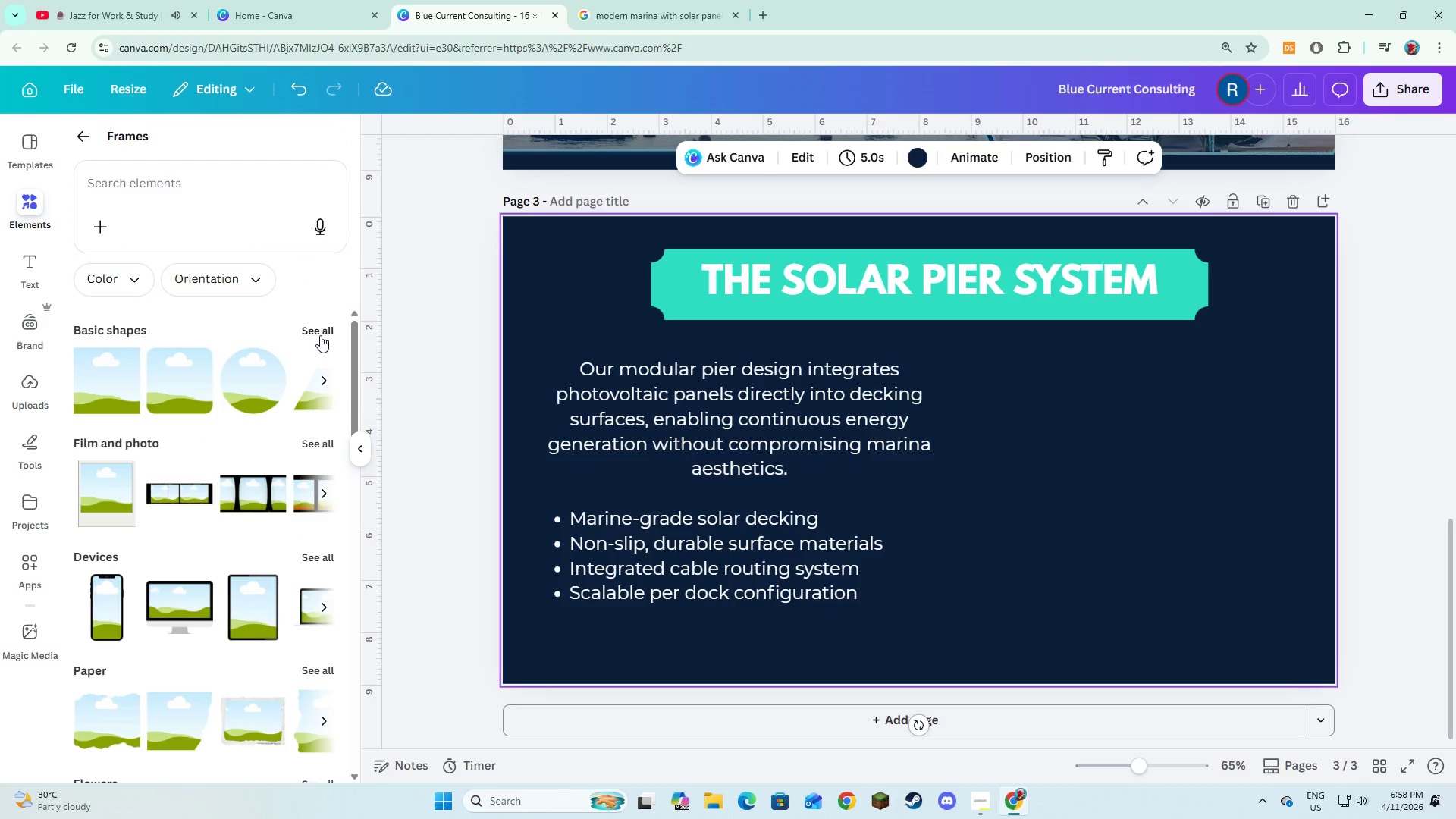 
left_click([320, 335])
 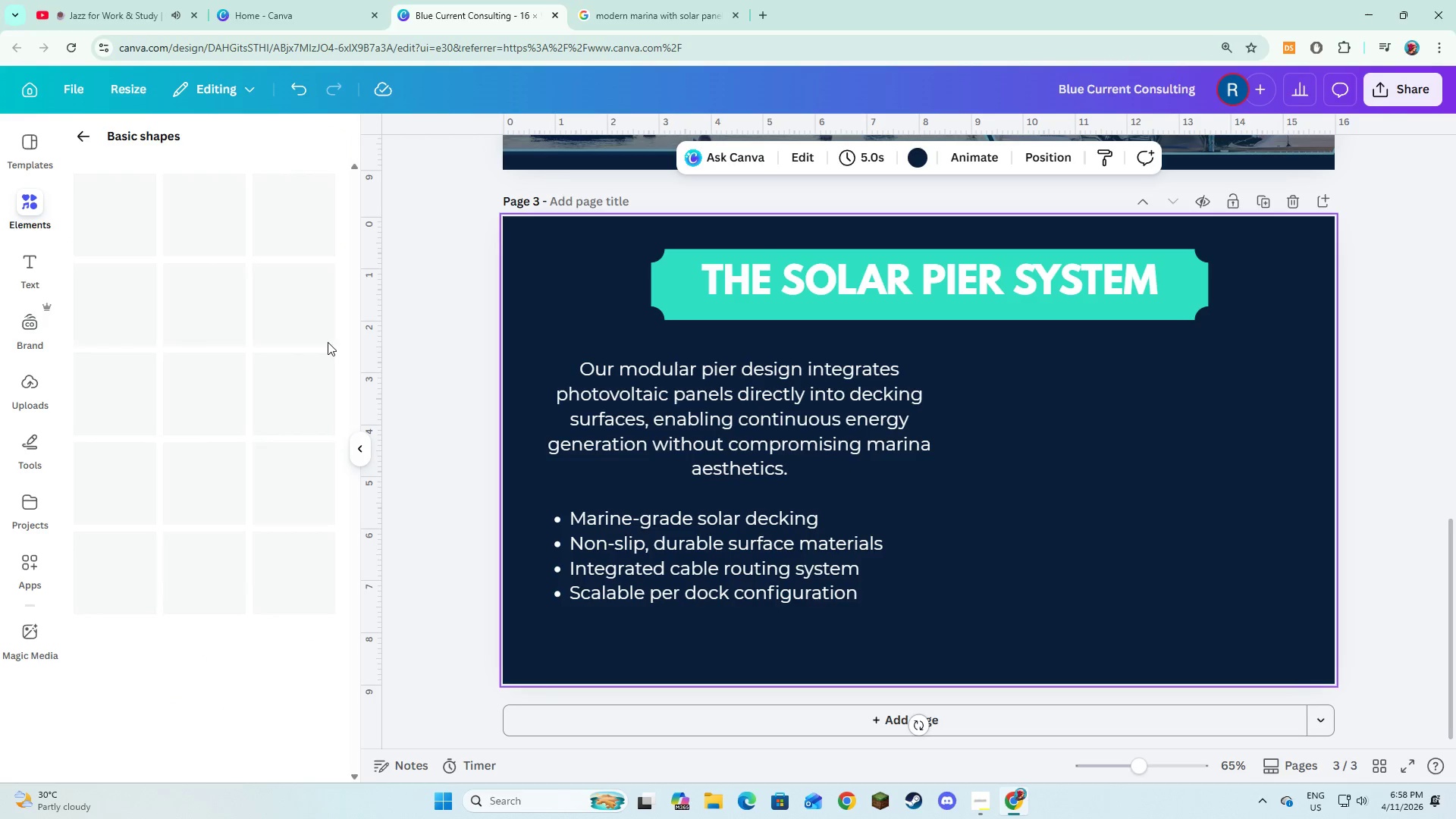 
mouse_move([285, 421])
 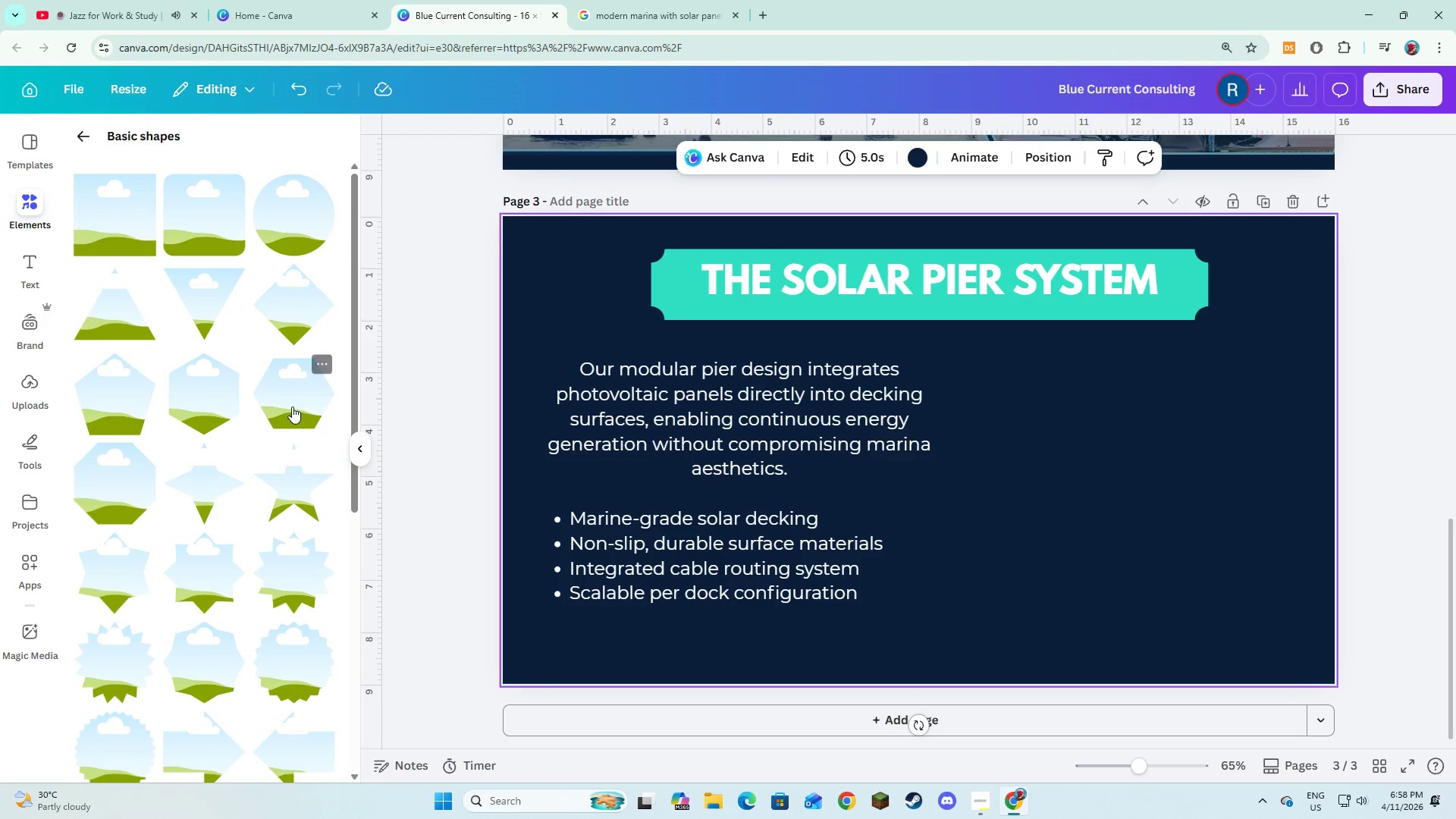 
left_click([292, 406])
 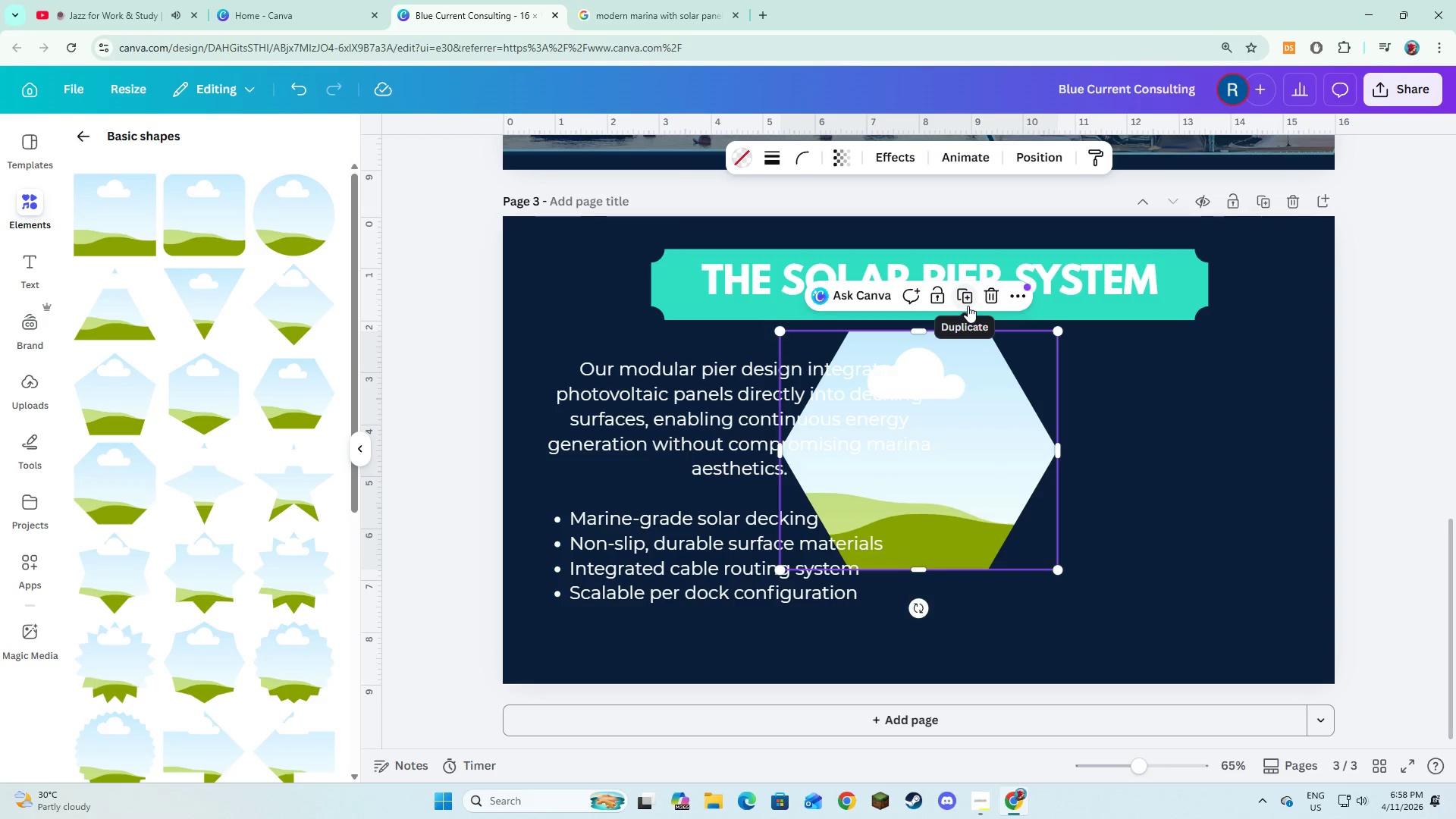 
left_click_drag(start_coordinate=[964, 451], to_coordinate=[1163, 489])
 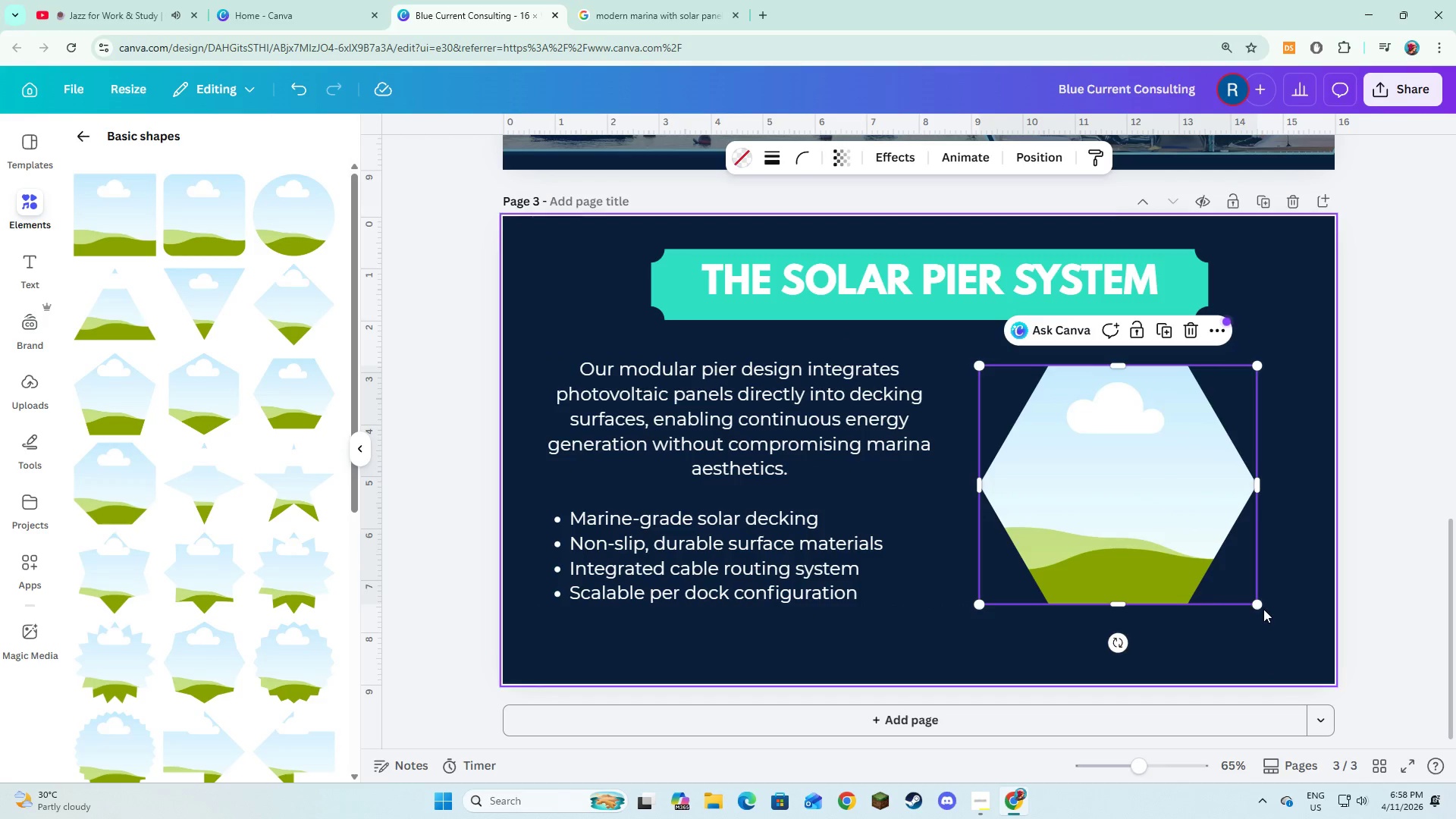 
left_click_drag(start_coordinate=[1257, 605], to_coordinate=[1100, 466])
 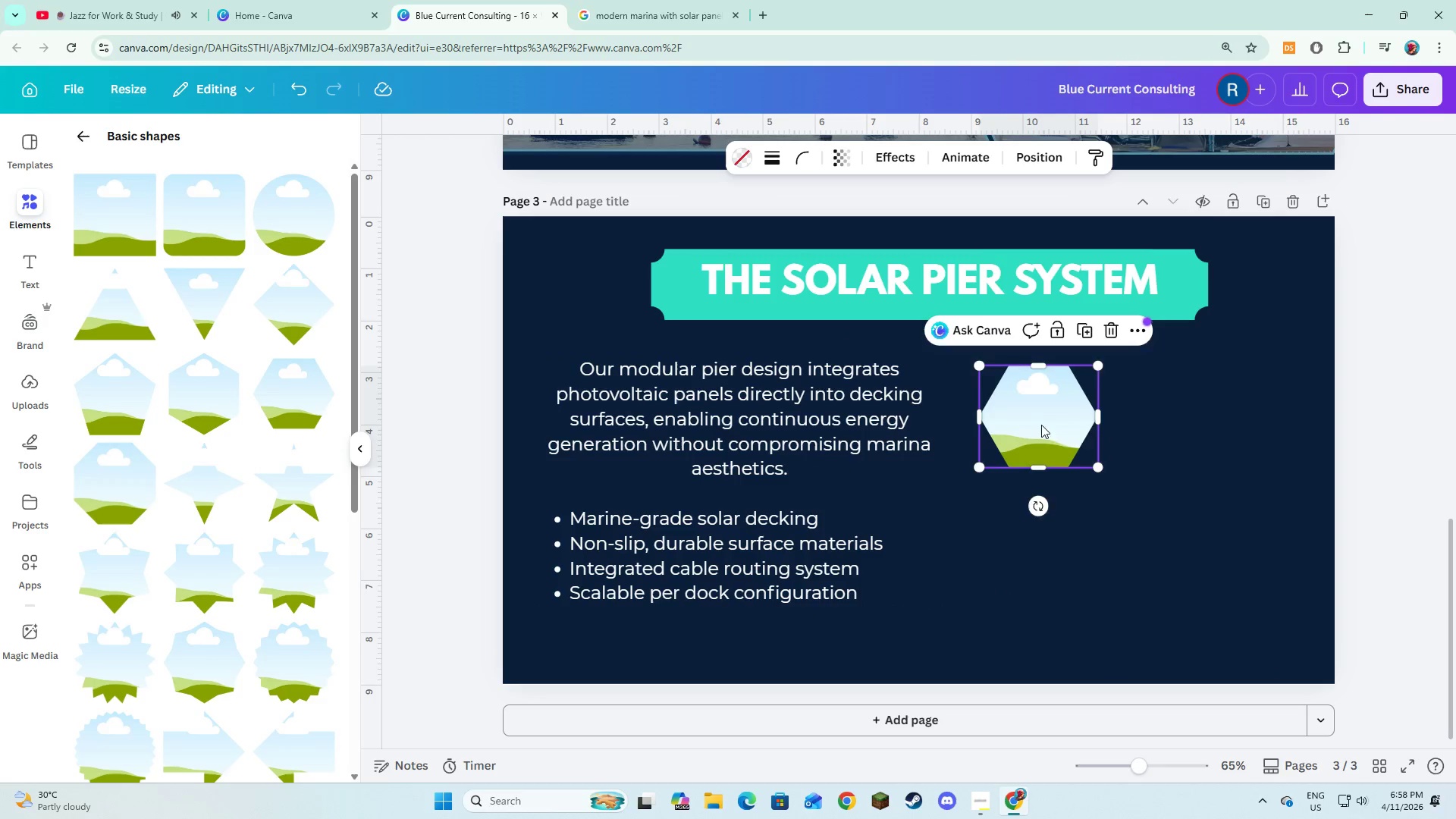 
left_click_drag(start_coordinate=[1041, 425], to_coordinate=[1131, 492])
 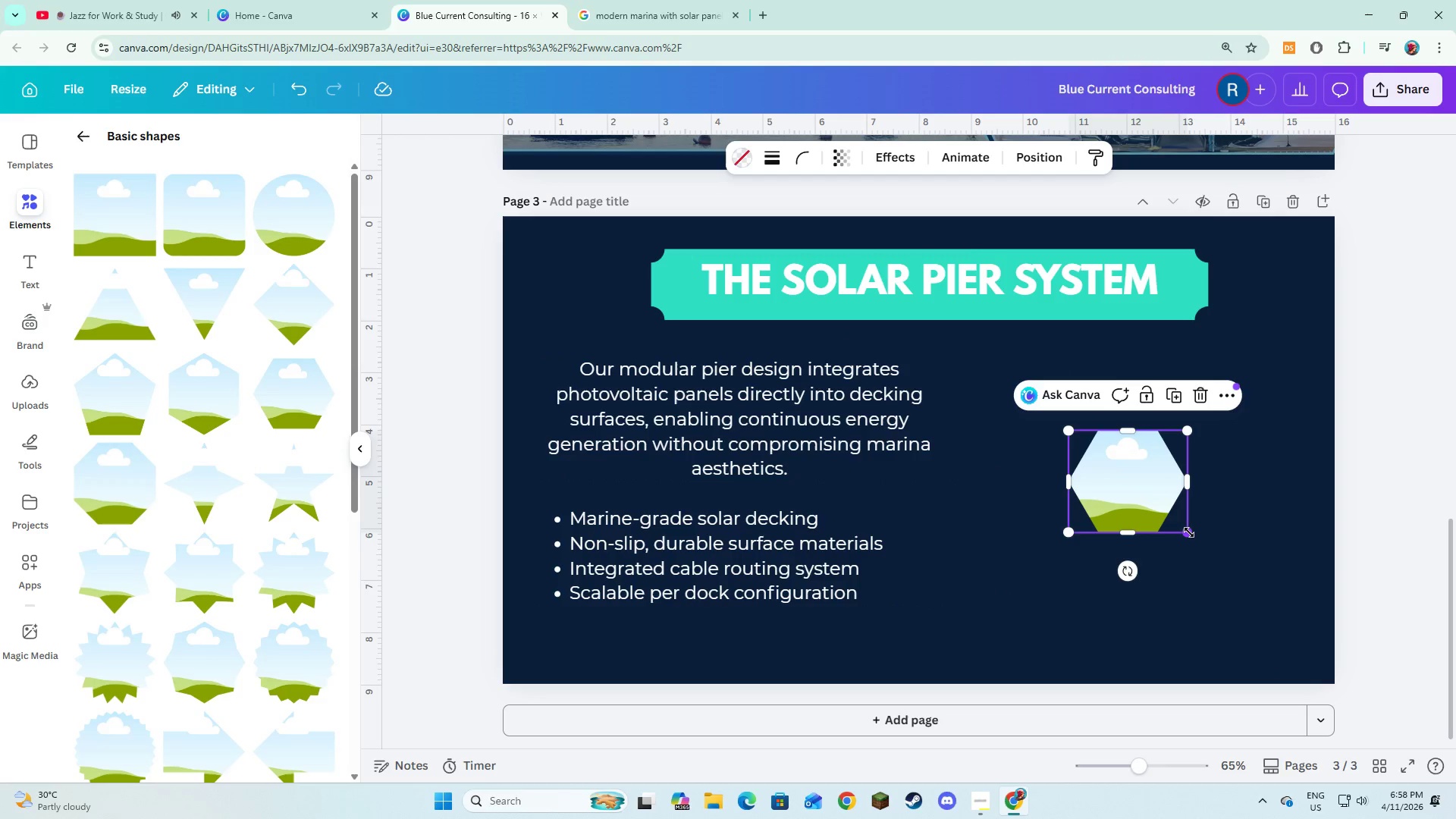 
left_click_drag(start_coordinate=[1189, 532], to_coordinate=[1170, 521])
 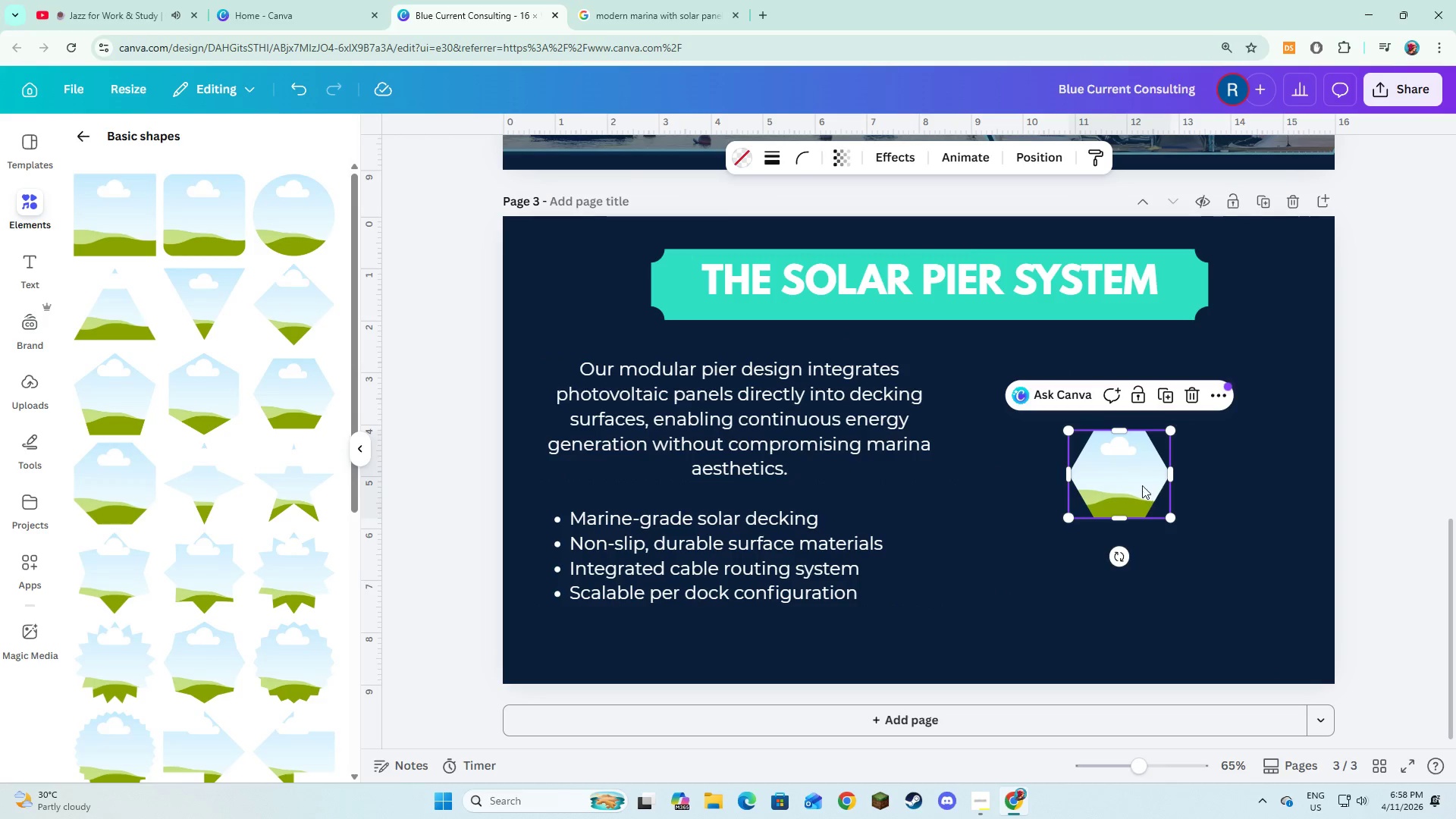 
left_click_drag(start_coordinate=[1141, 485], to_coordinate=[1151, 495])
 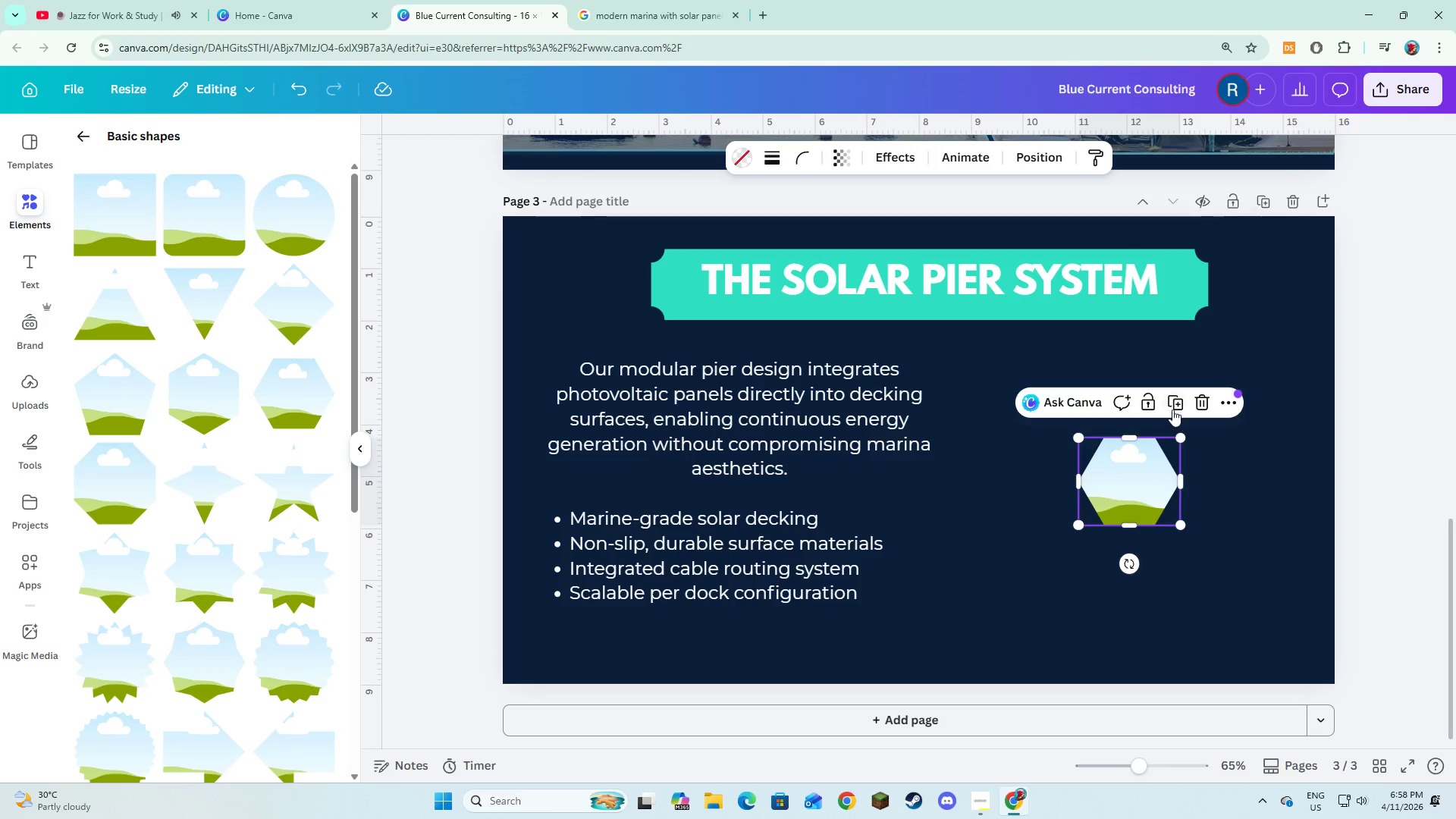 
left_click([1174, 407])
 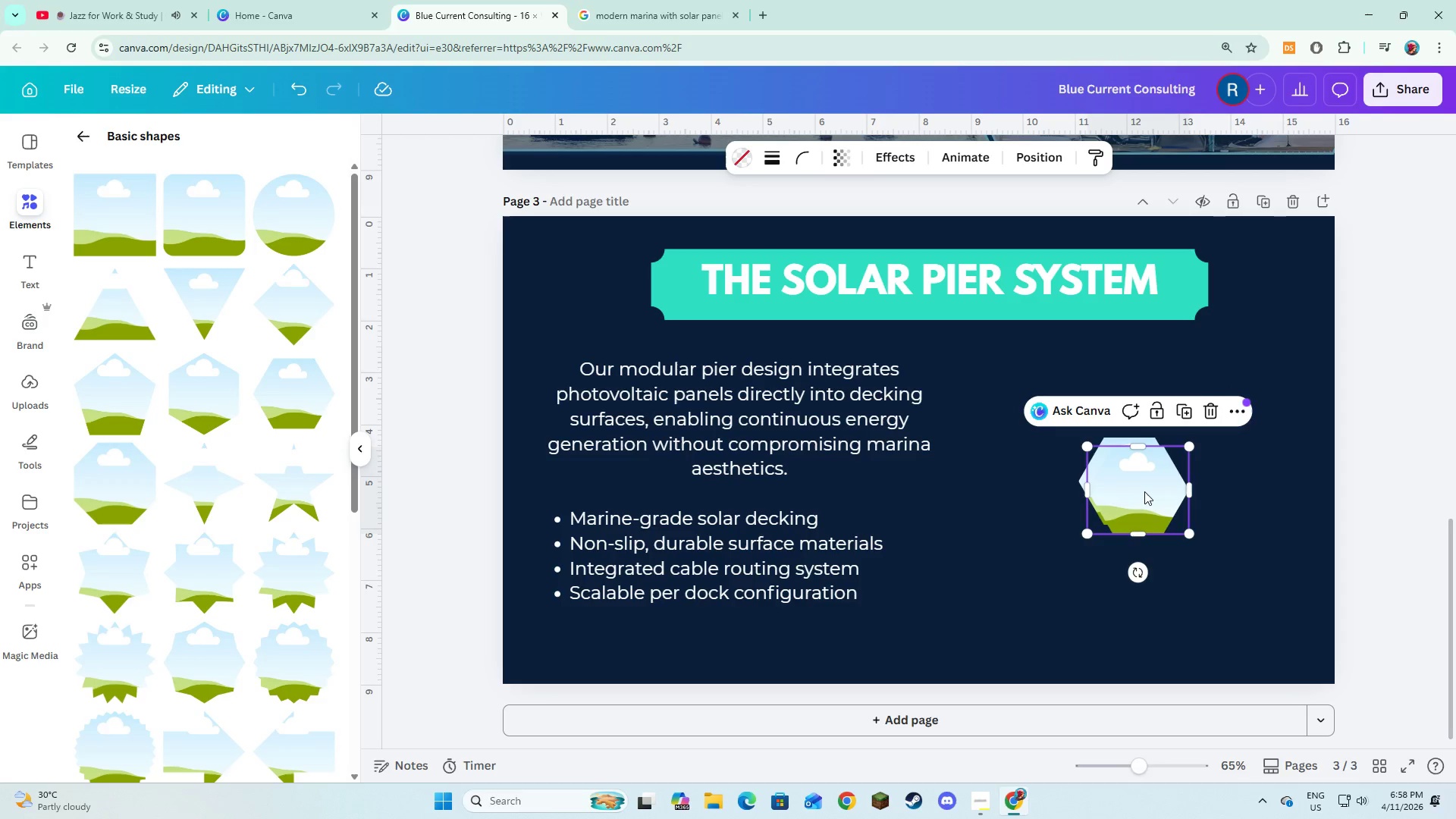 
left_click_drag(start_coordinate=[1144, 491], to_coordinate=[1218, 438])
 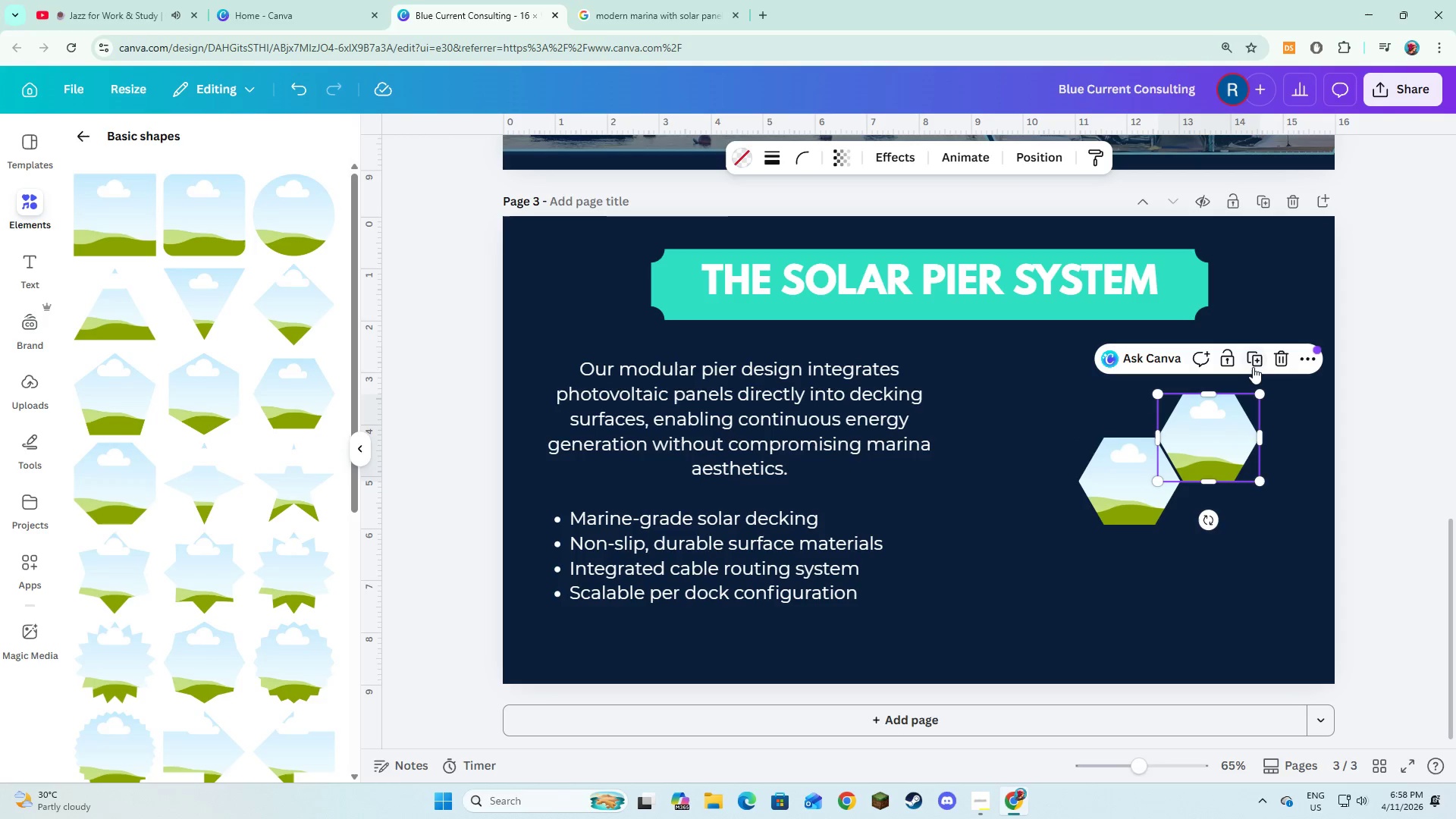 
left_click([1254, 366])
 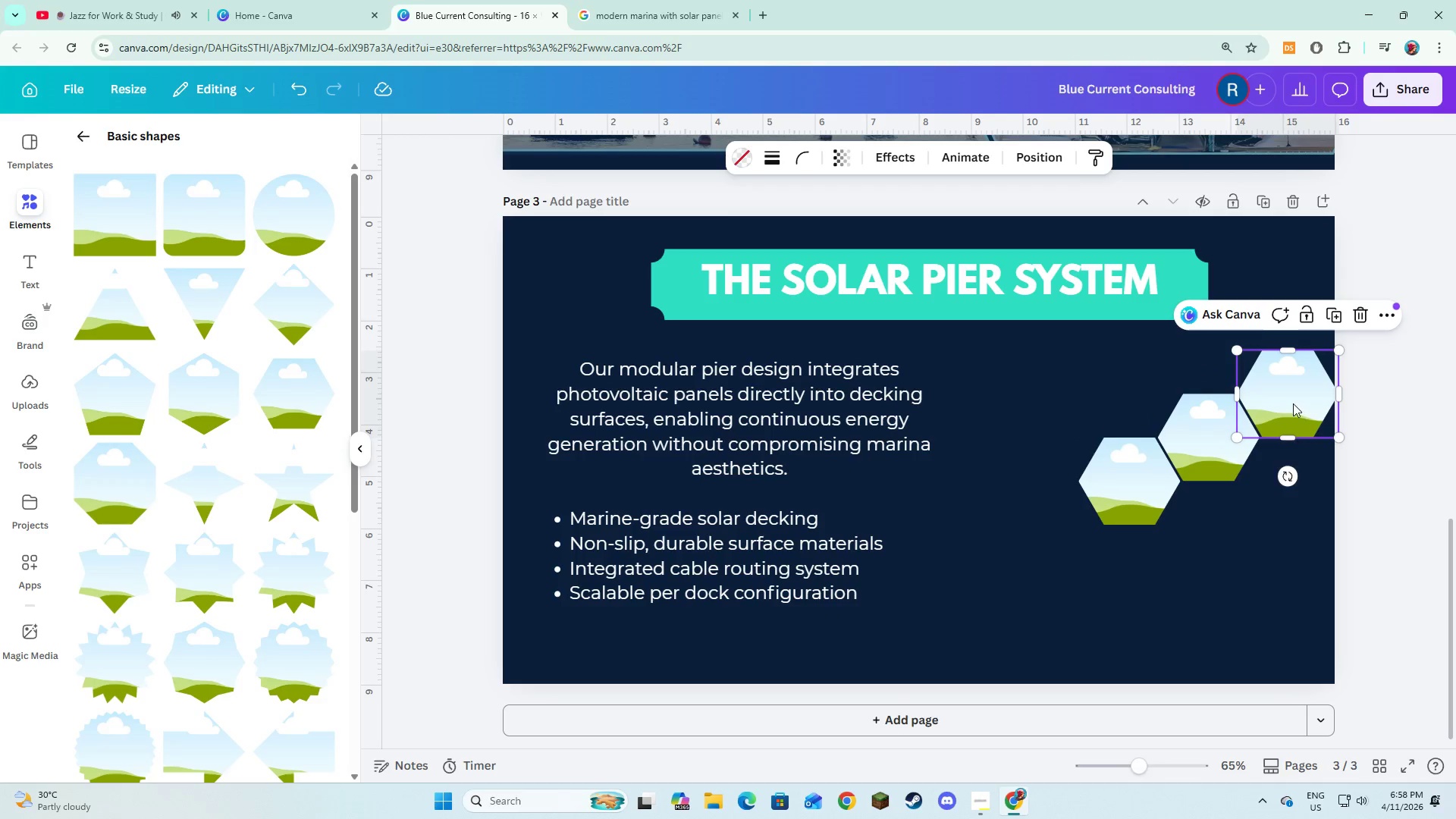 
left_click_drag(start_coordinate=[1293, 402], to_coordinate=[1213, 538])
 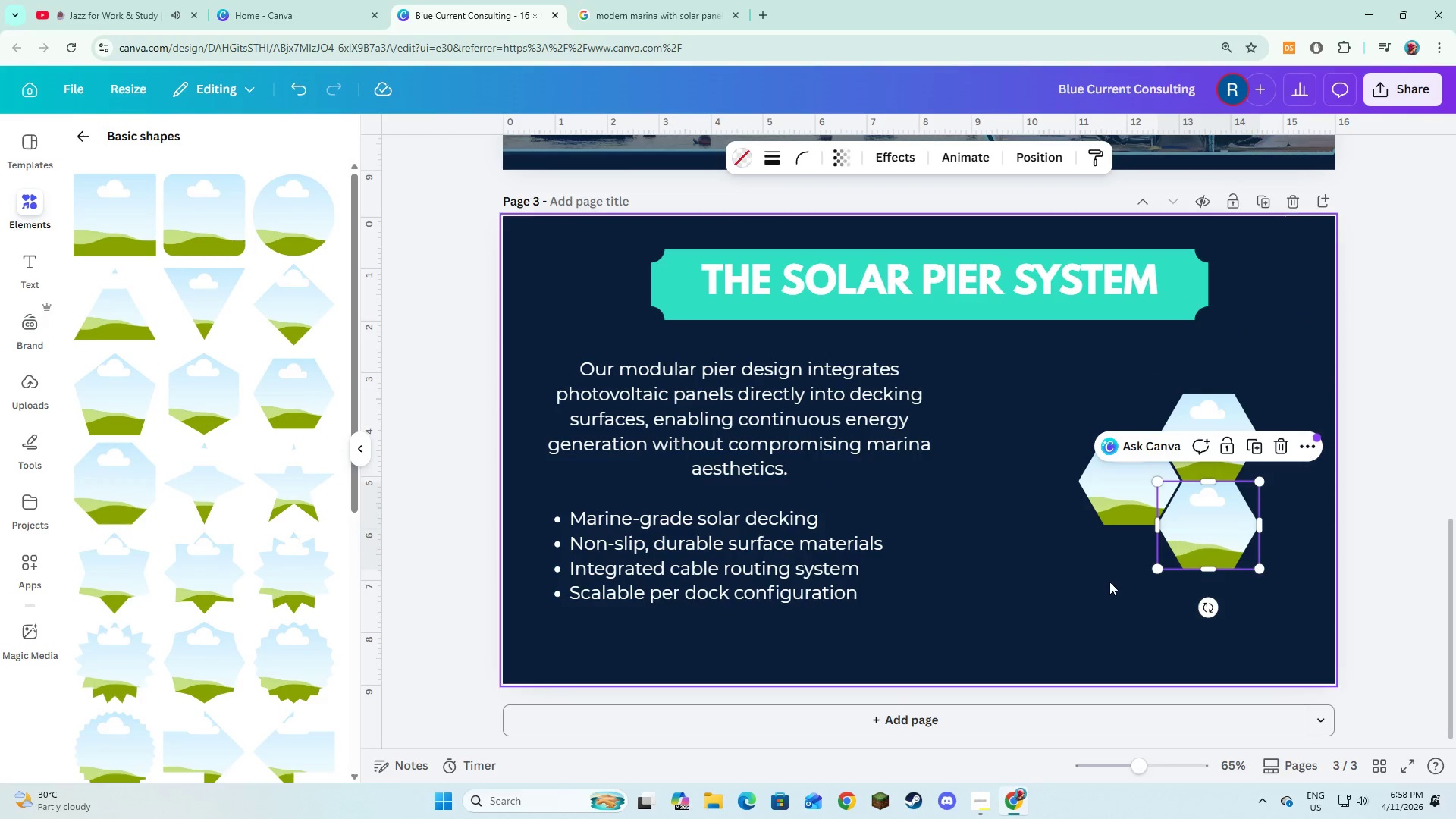 
left_click([1109, 582])
 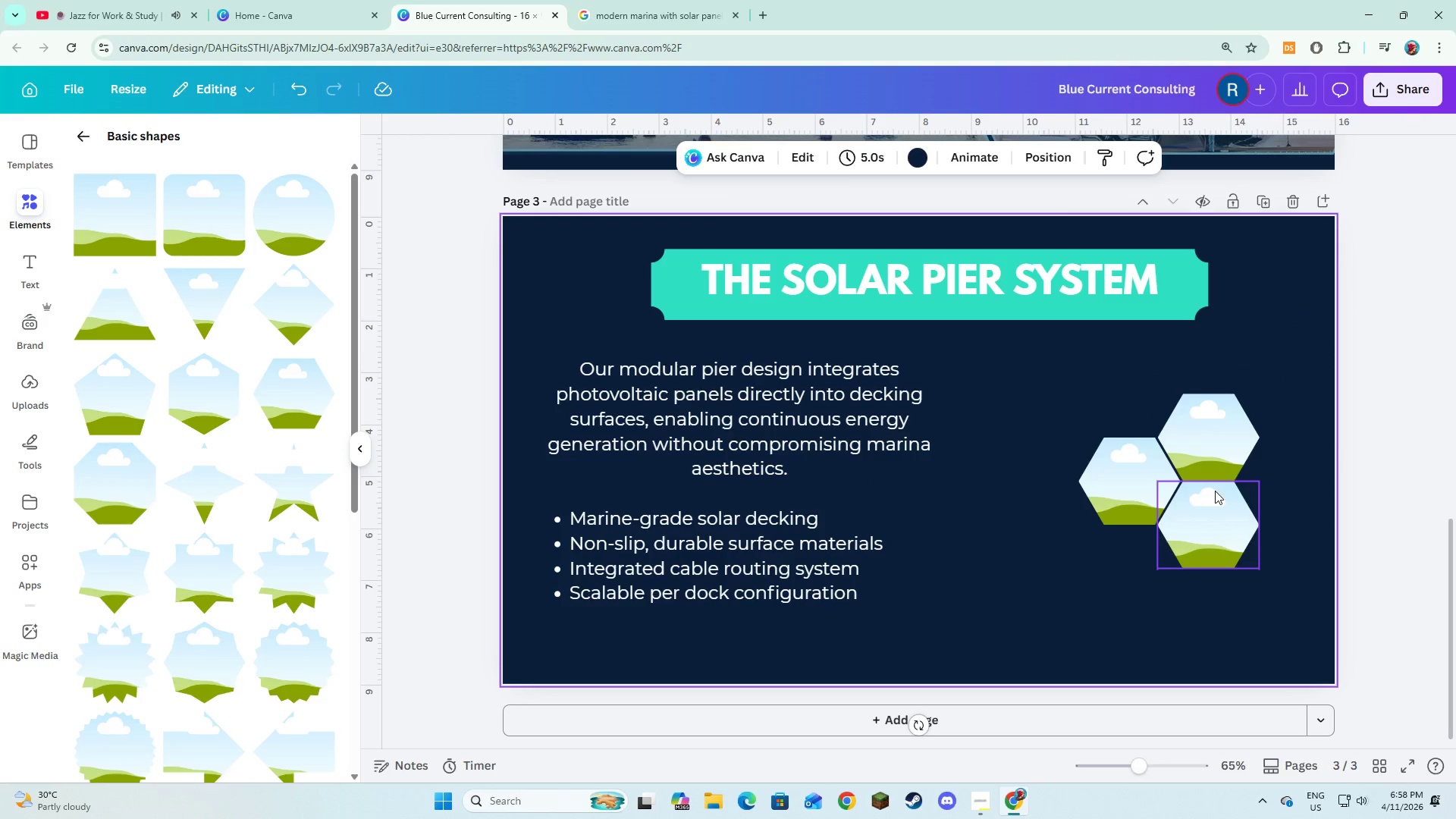 
left_click([1214, 429])
 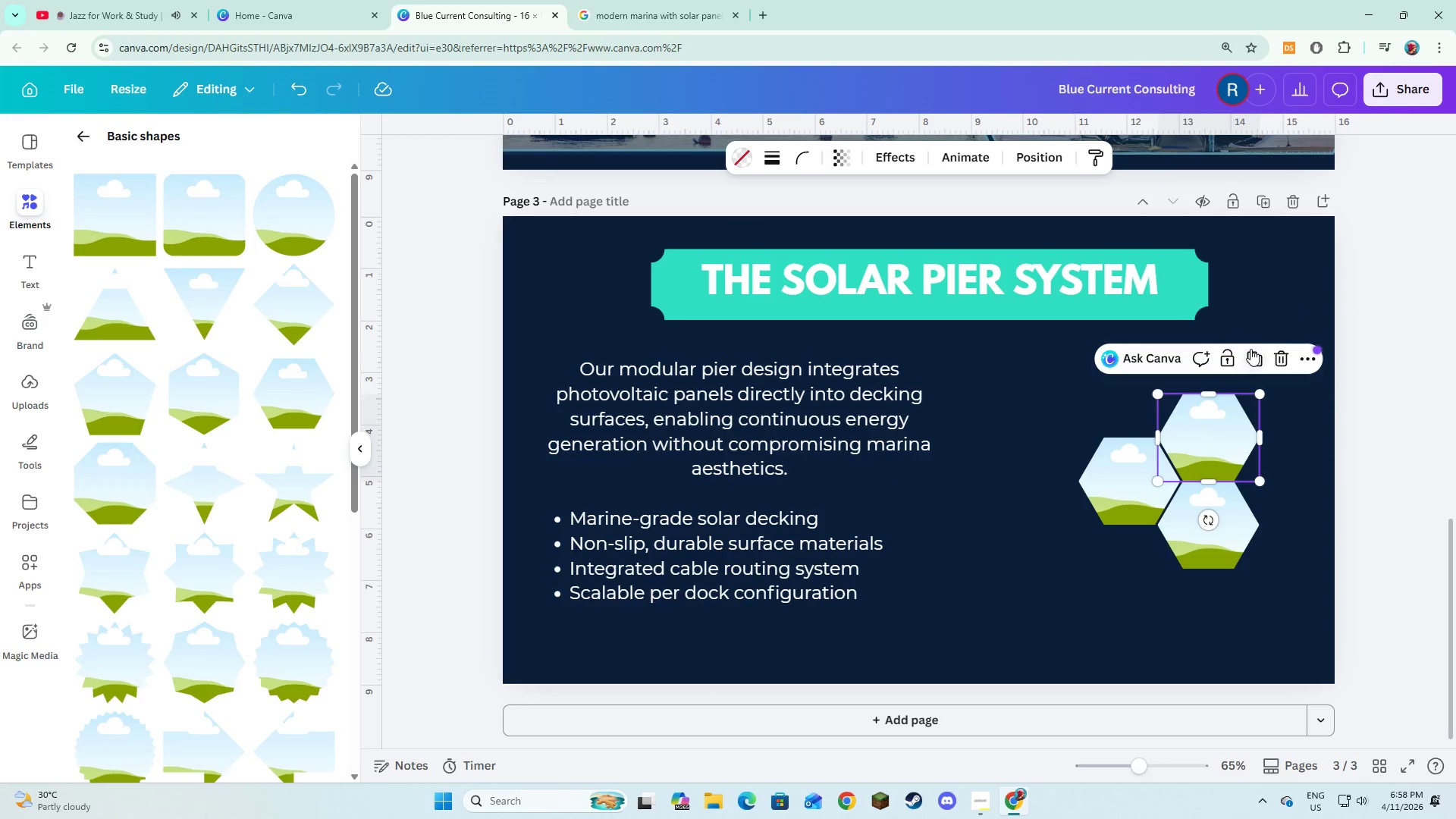 
left_click([1250, 349])
 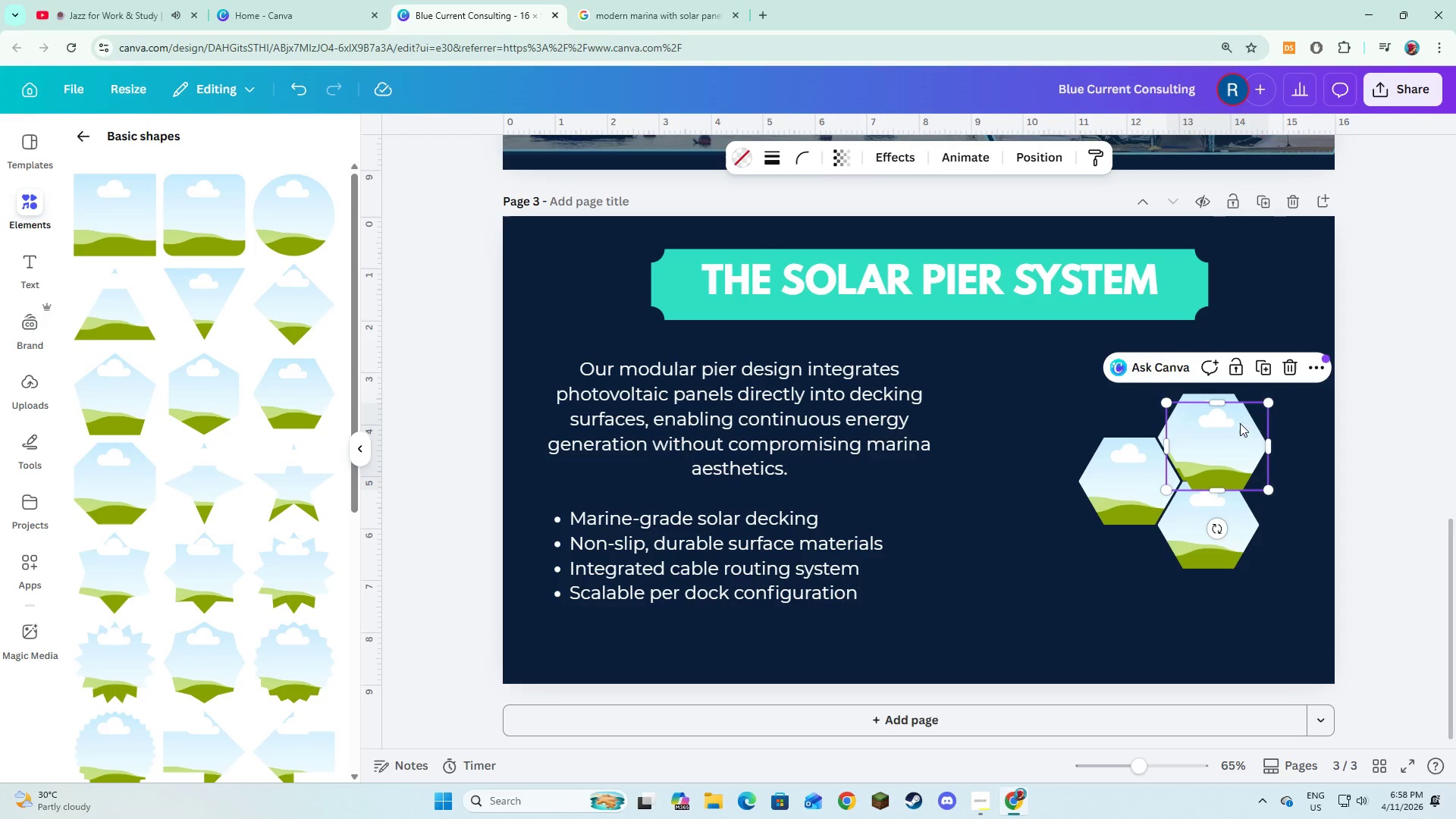 
left_click_drag(start_coordinate=[1232, 444], to_coordinate=[1140, 570])
 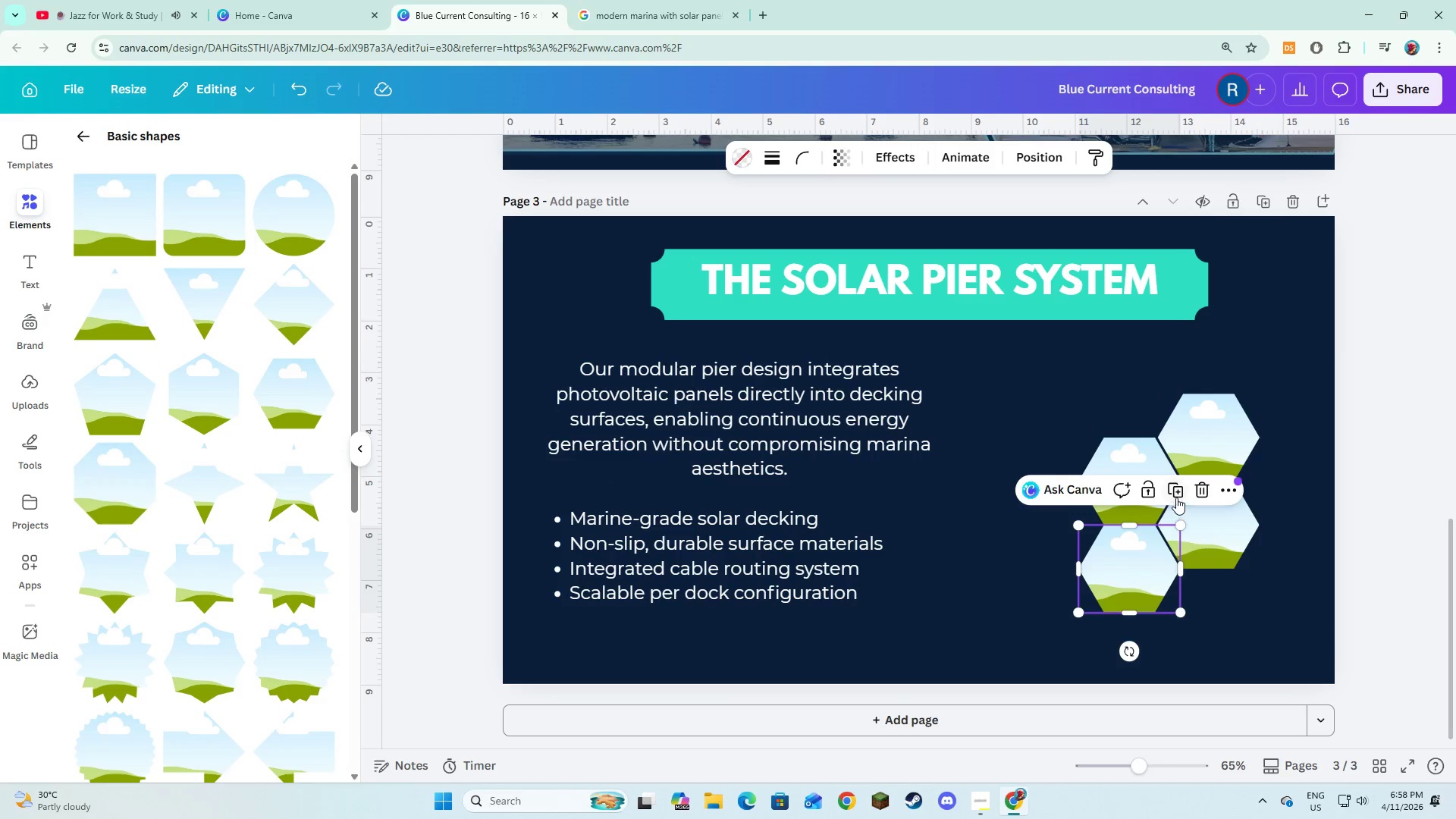 
left_click([1177, 497])
 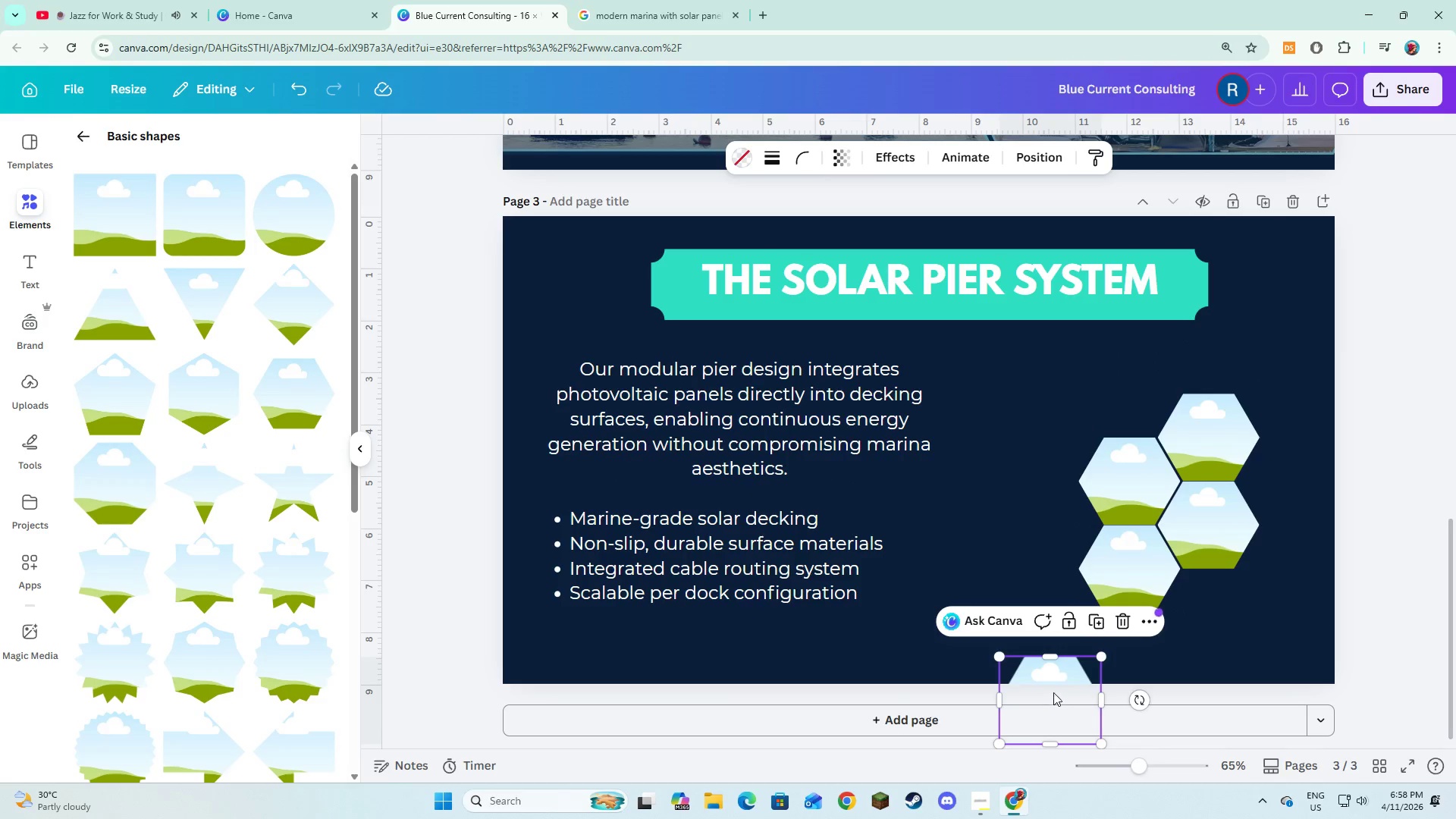 
left_click_drag(start_coordinate=[1053, 682], to_coordinate=[1131, 378])
 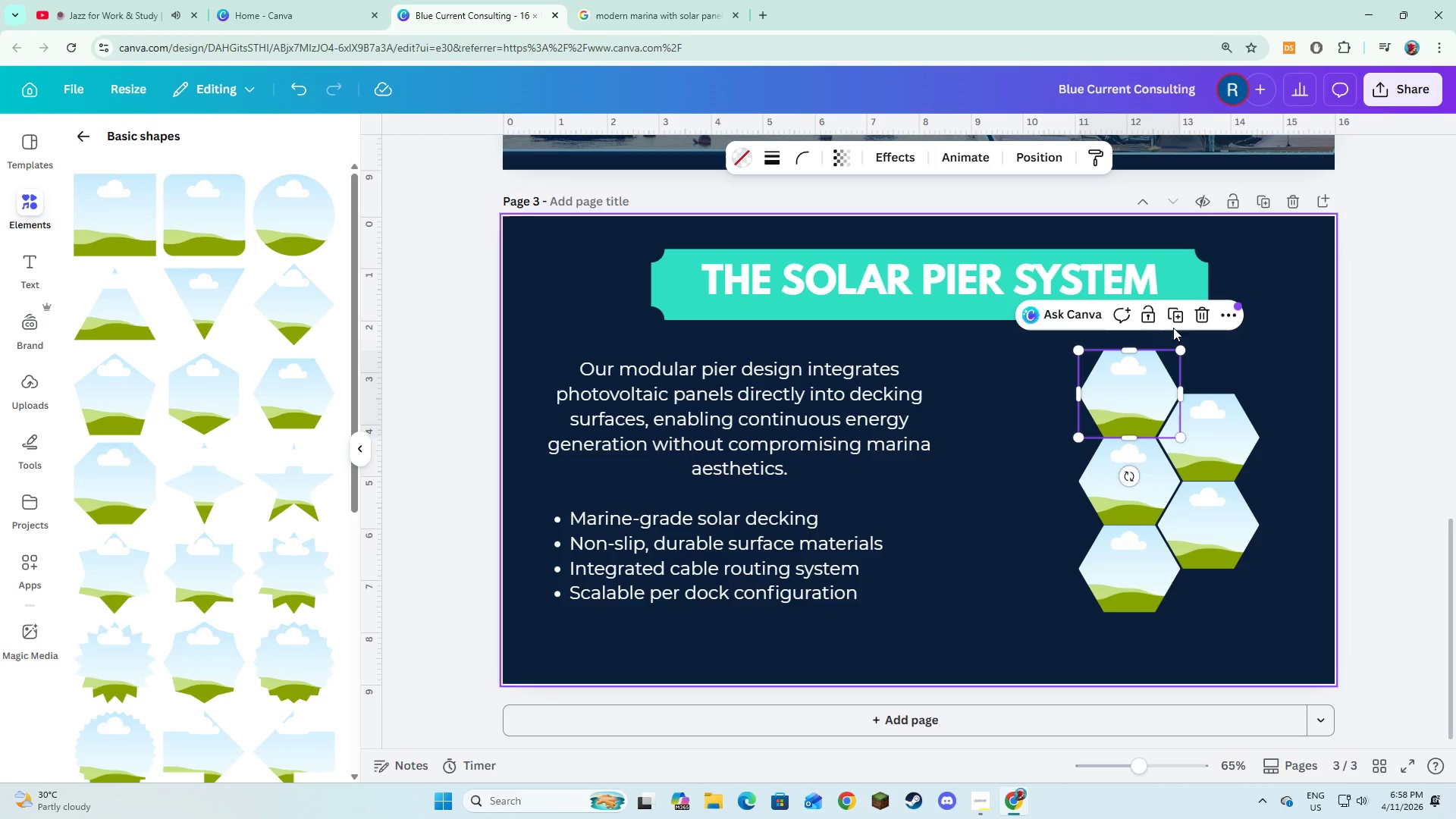 
left_click([1175, 321])
 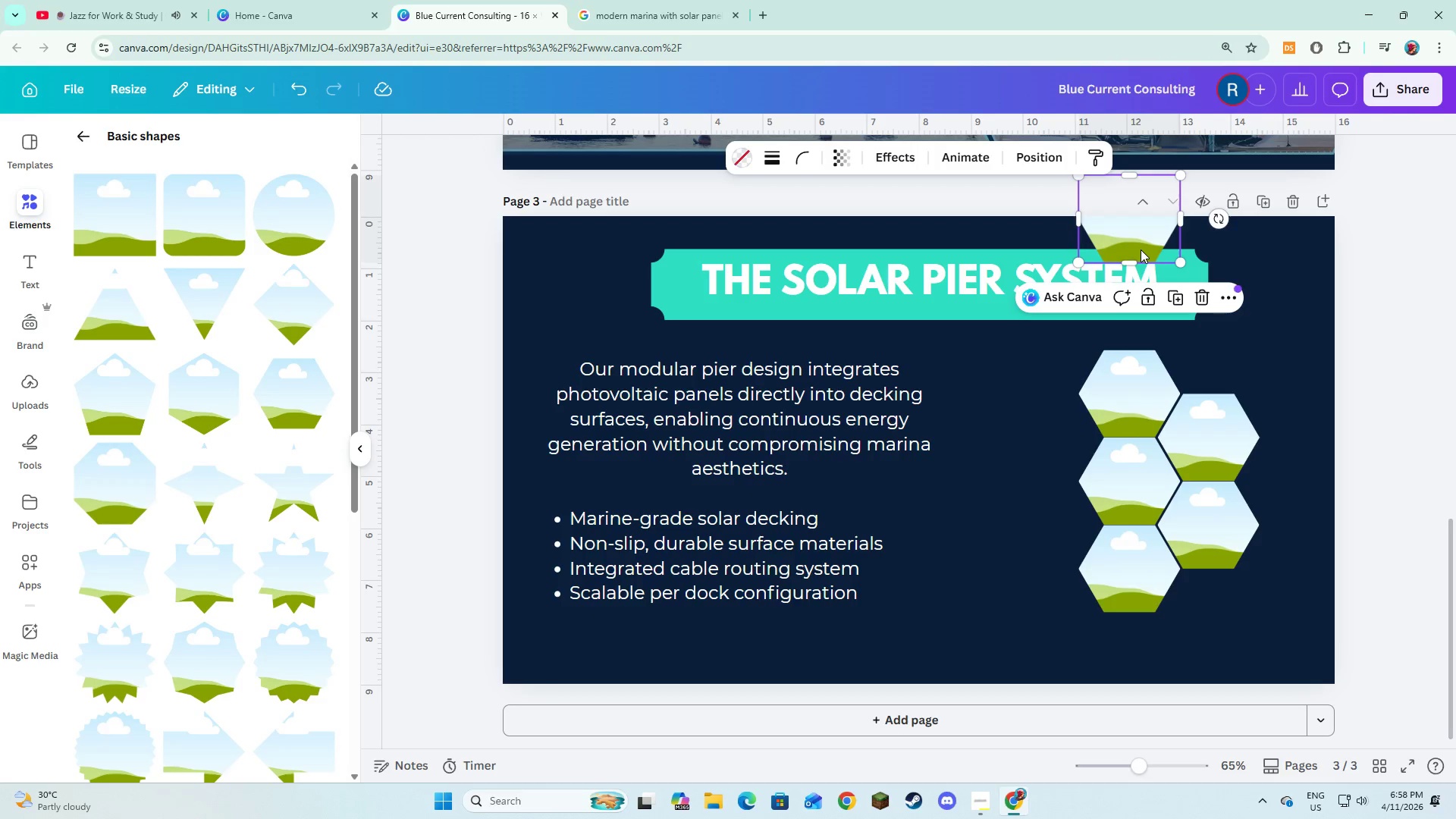 
left_click_drag(start_coordinate=[1140, 244], to_coordinate=[1062, 464])
 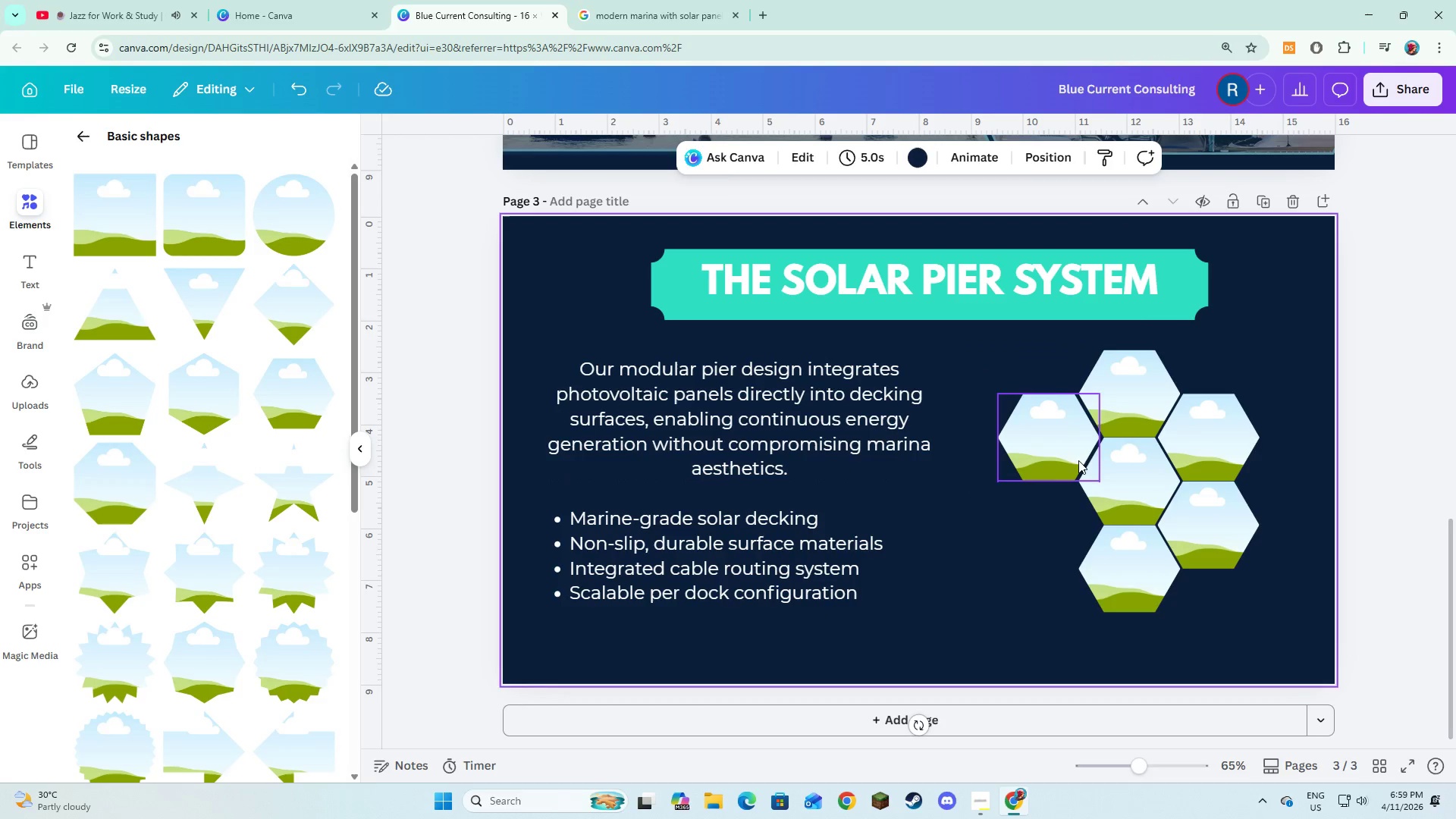 
double_click([1078, 455])
 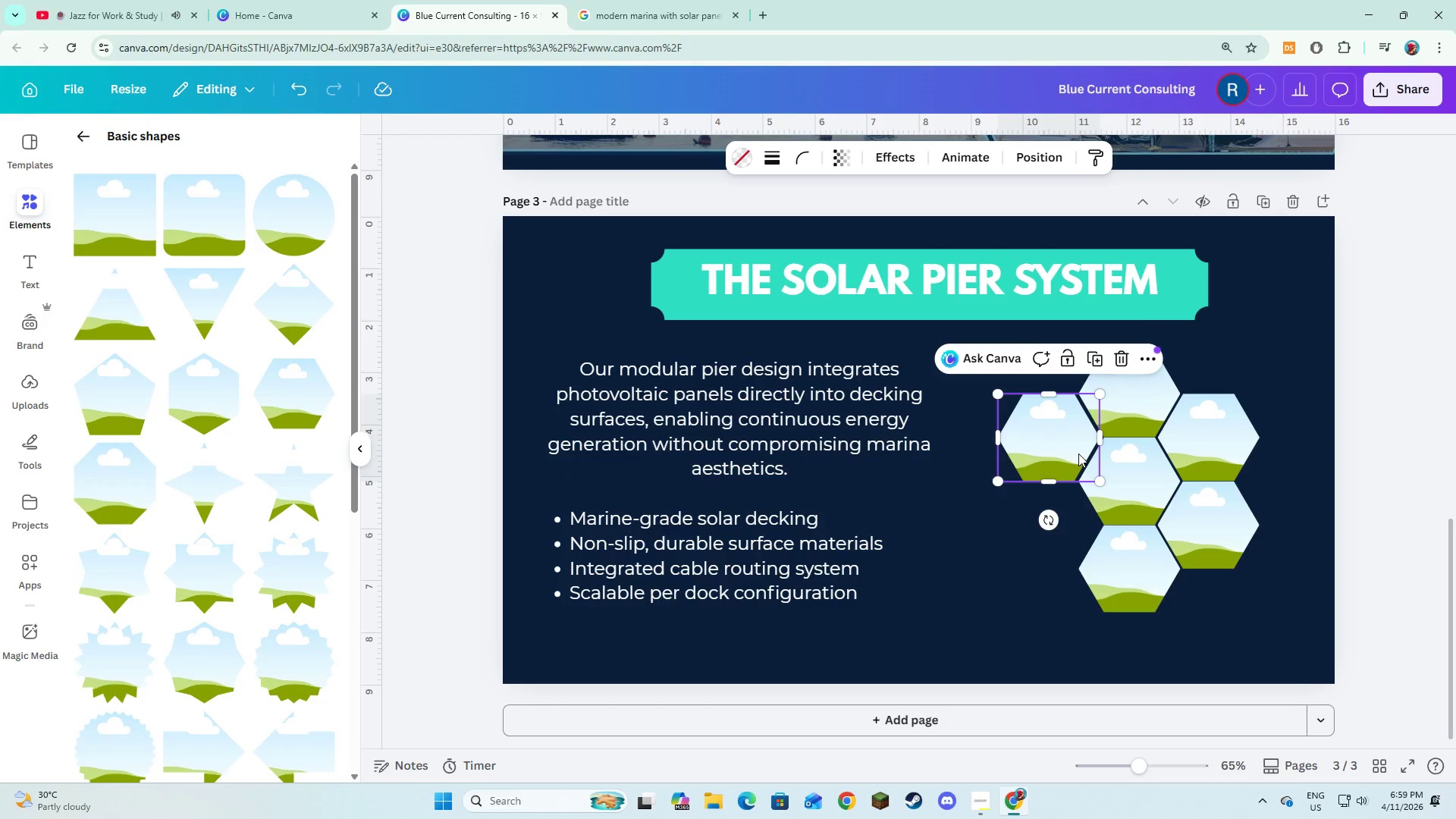 
left_click_drag(start_coordinate=[1078, 453], to_coordinate=[1084, 453])
 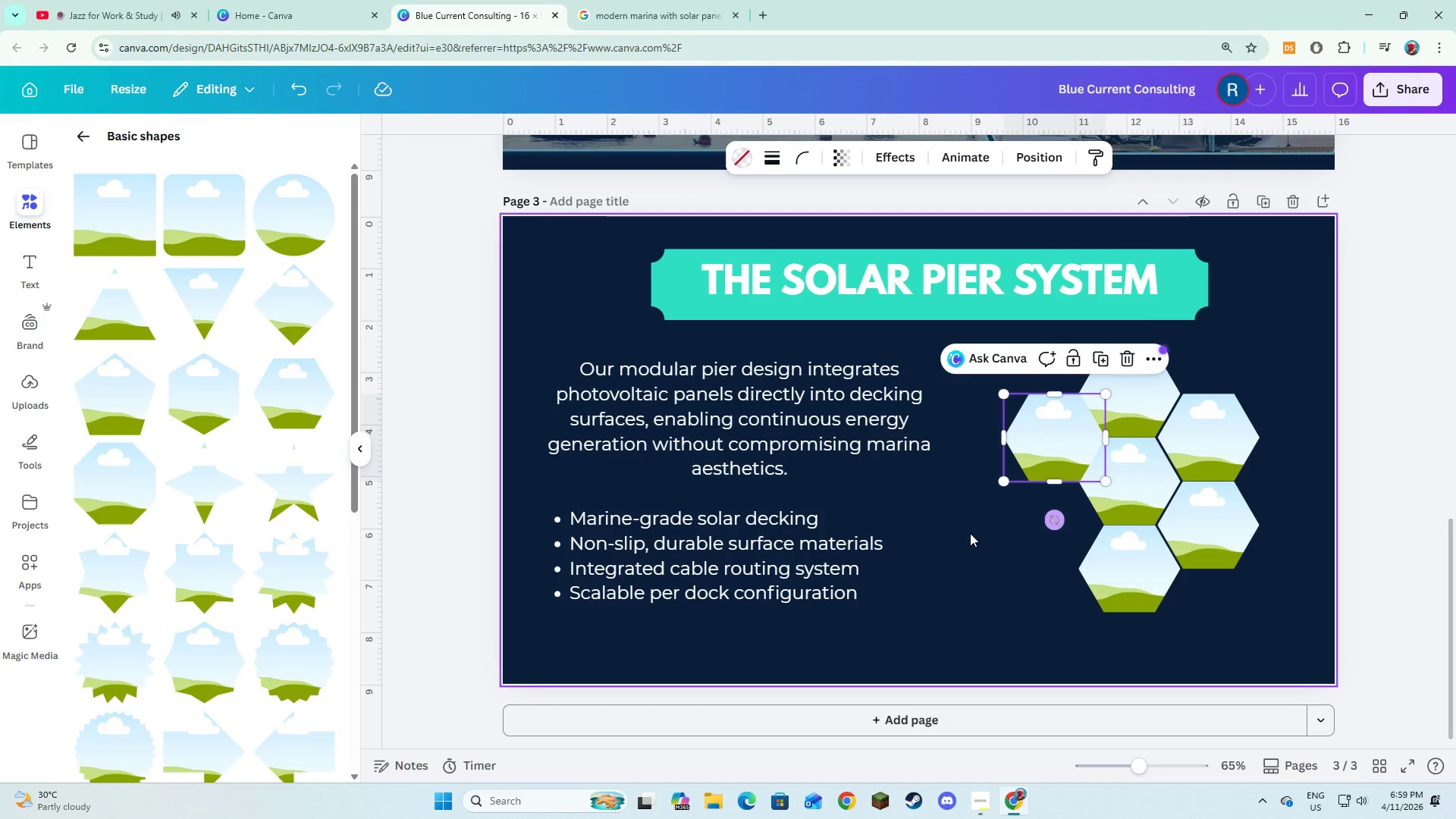 
double_click([970, 533])
 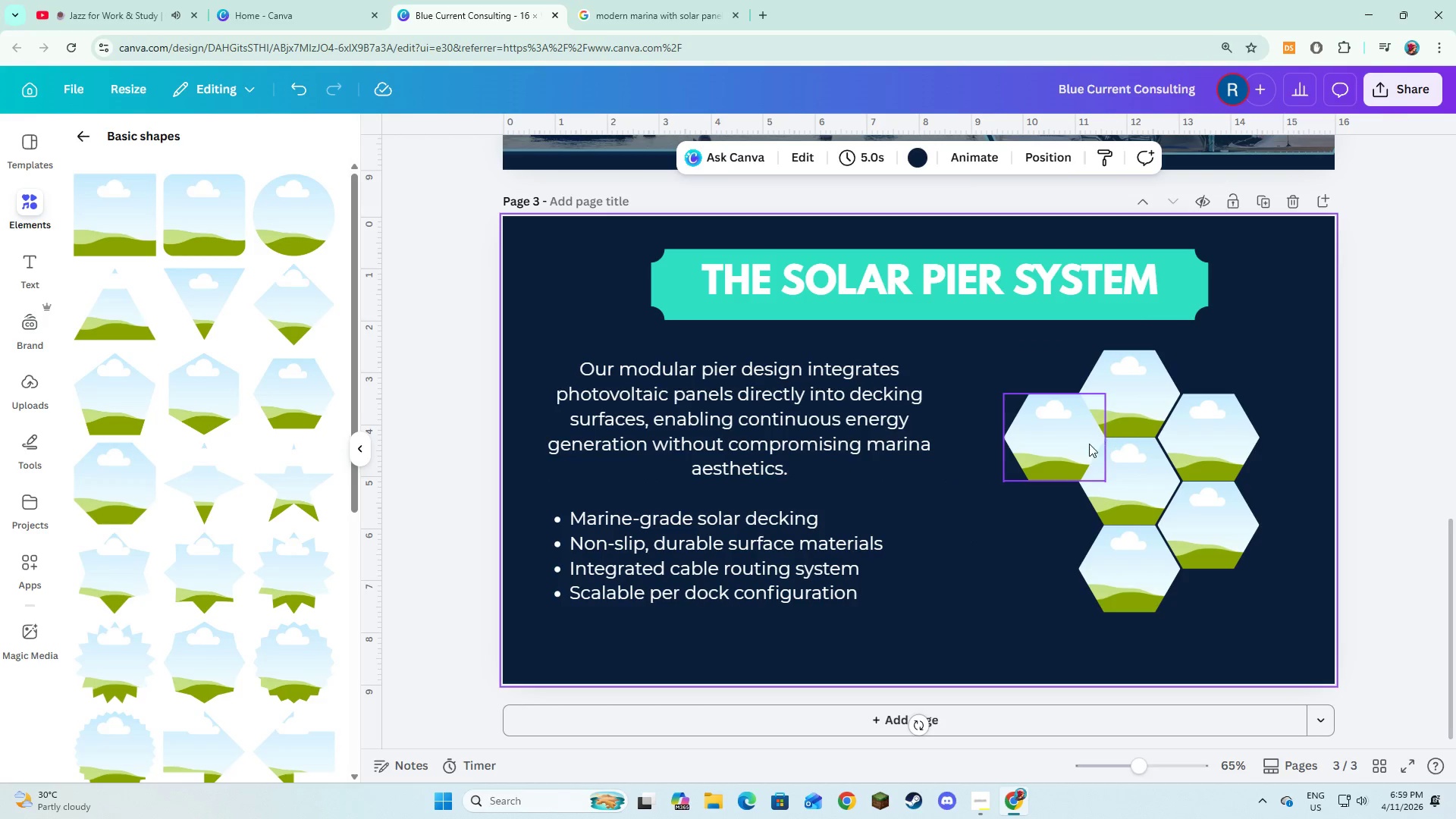 
left_click([1083, 449])
 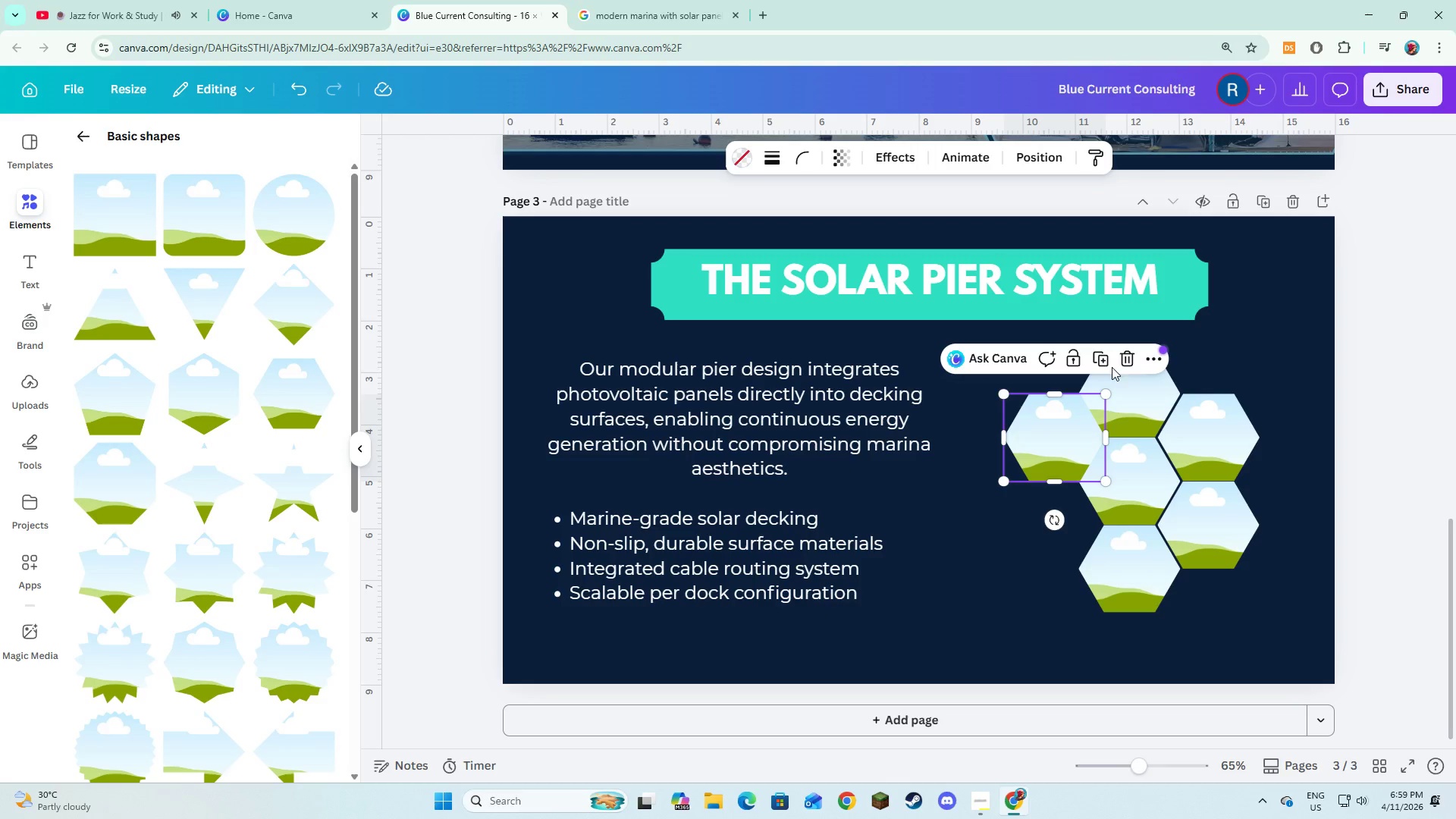 
left_click([1107, 363])
 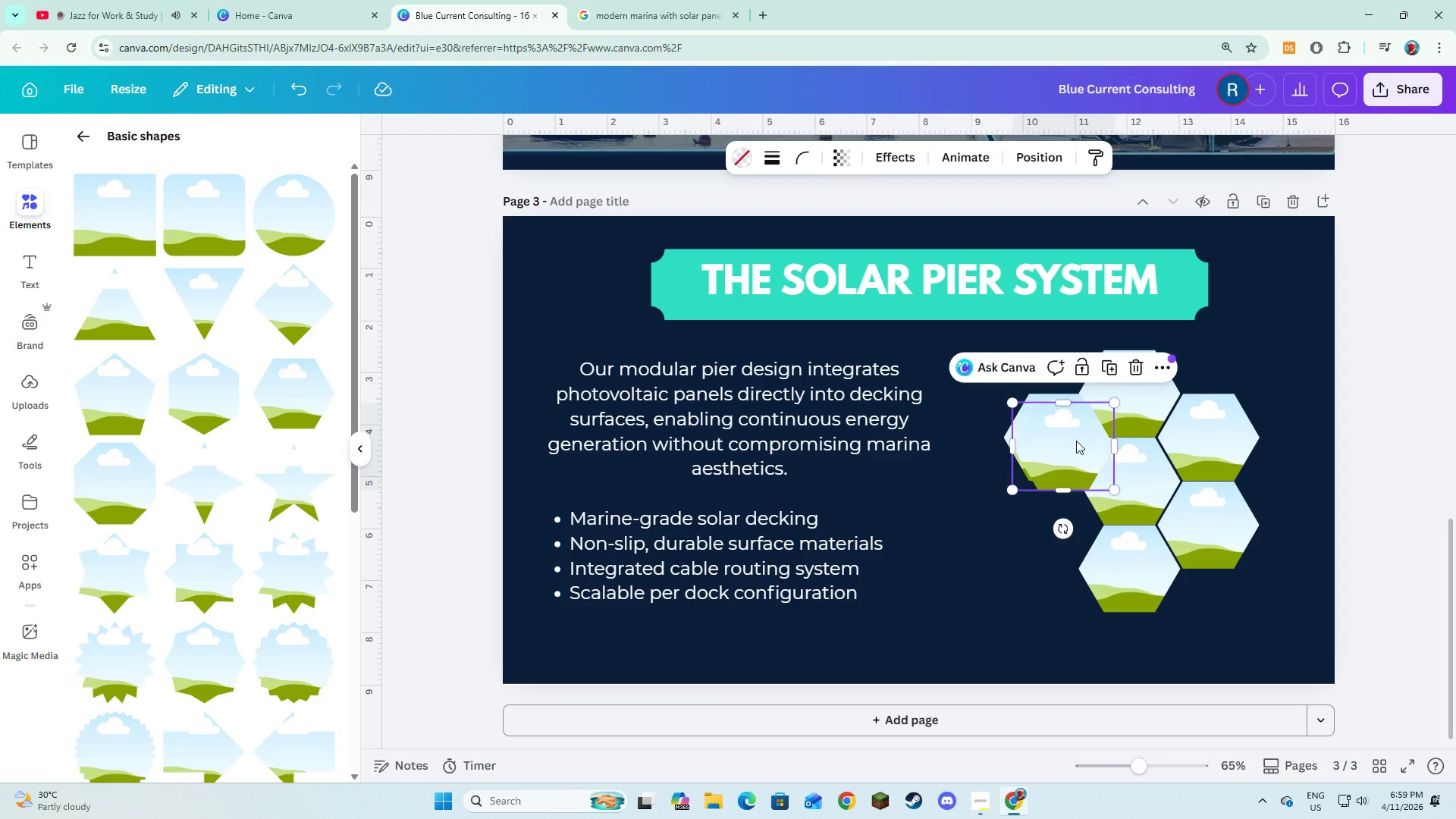 
left_click_drag(start_coordinate=[1076, 441], to_coordinate=[1065, 516])
 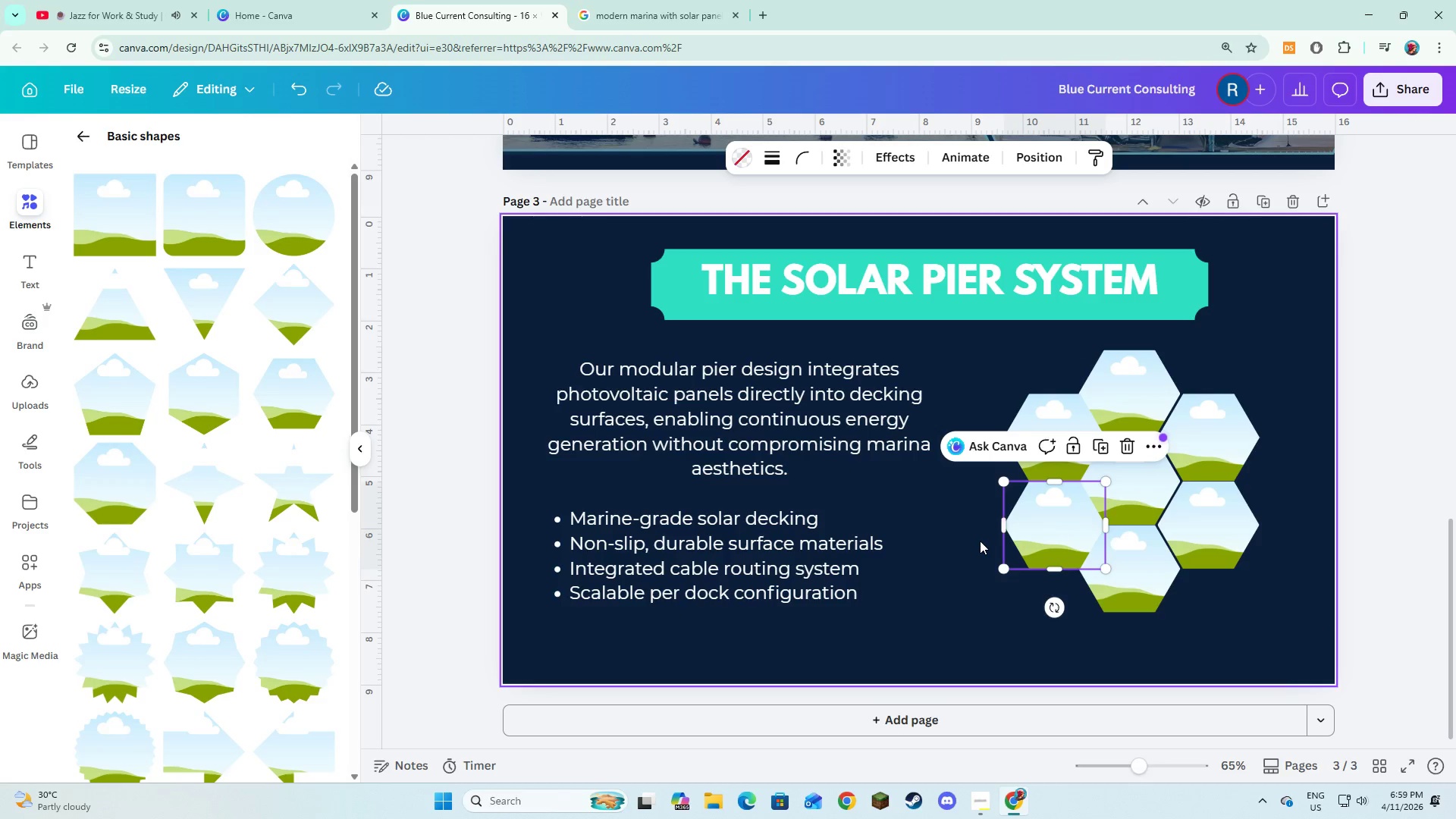 
left_click([980, 541])
 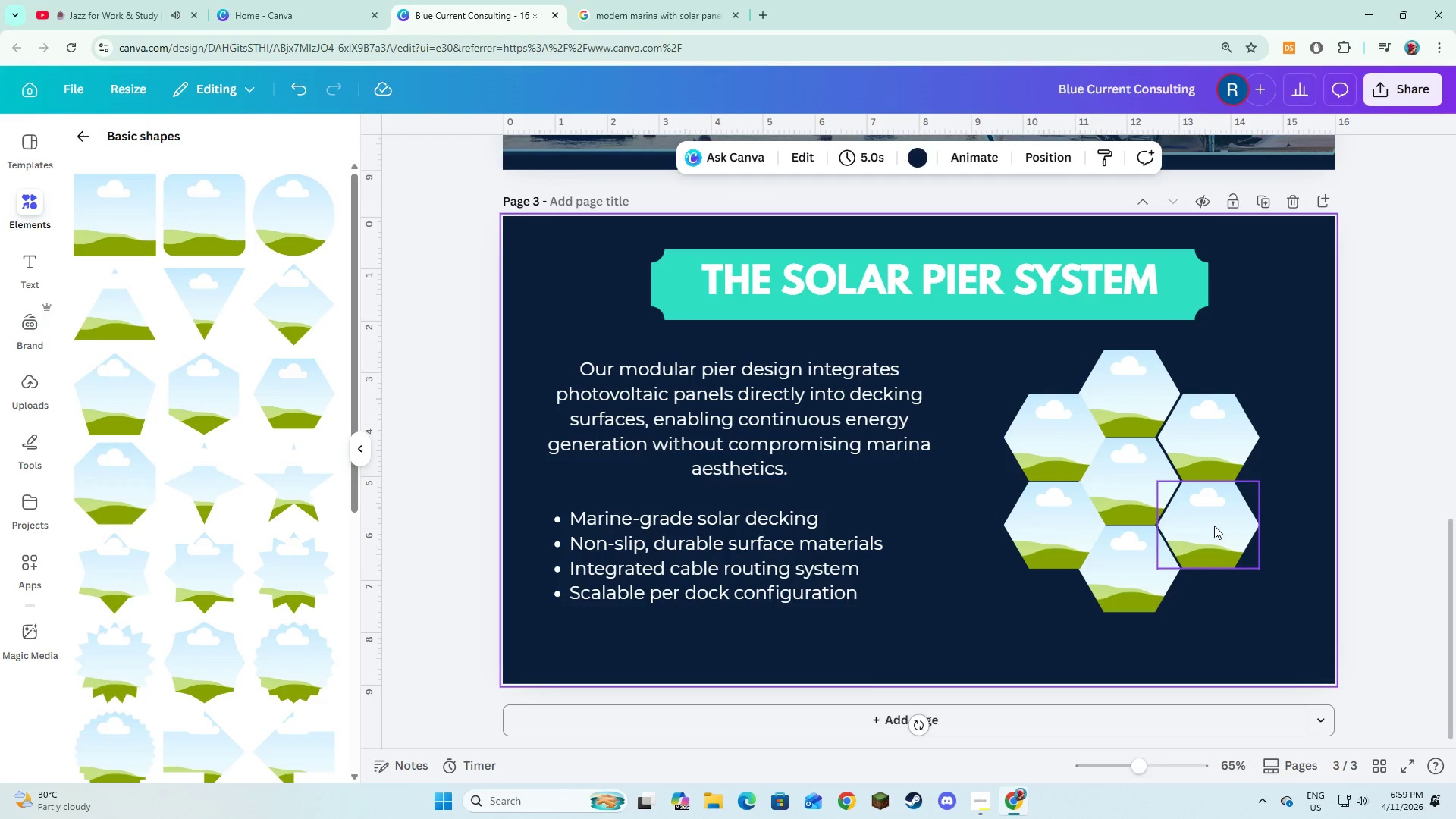 
left_click([1214, 526])
 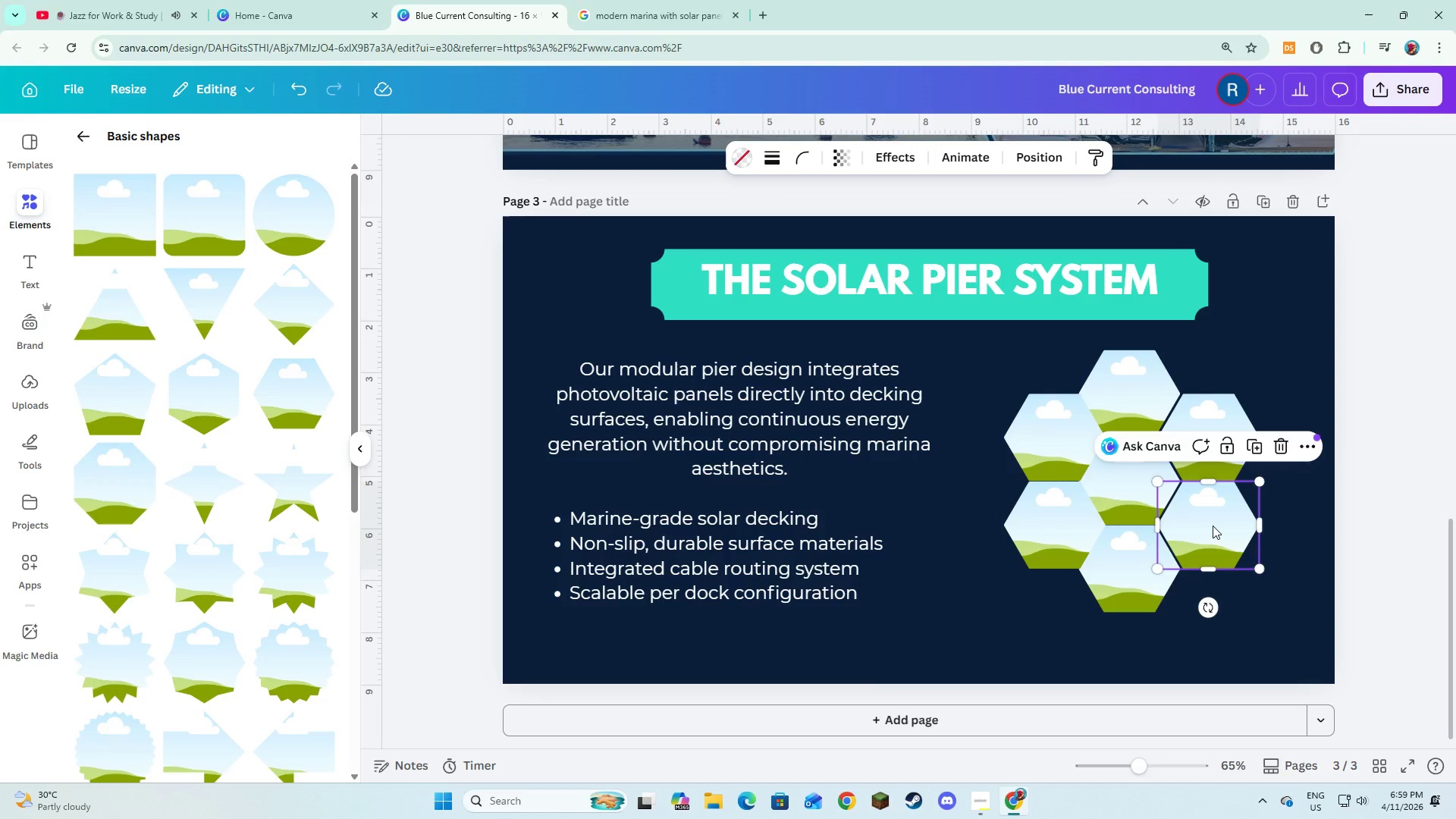 
left_click_drag(start_coordinate=[1214, 526], to_coordinate=[1208, 526])
 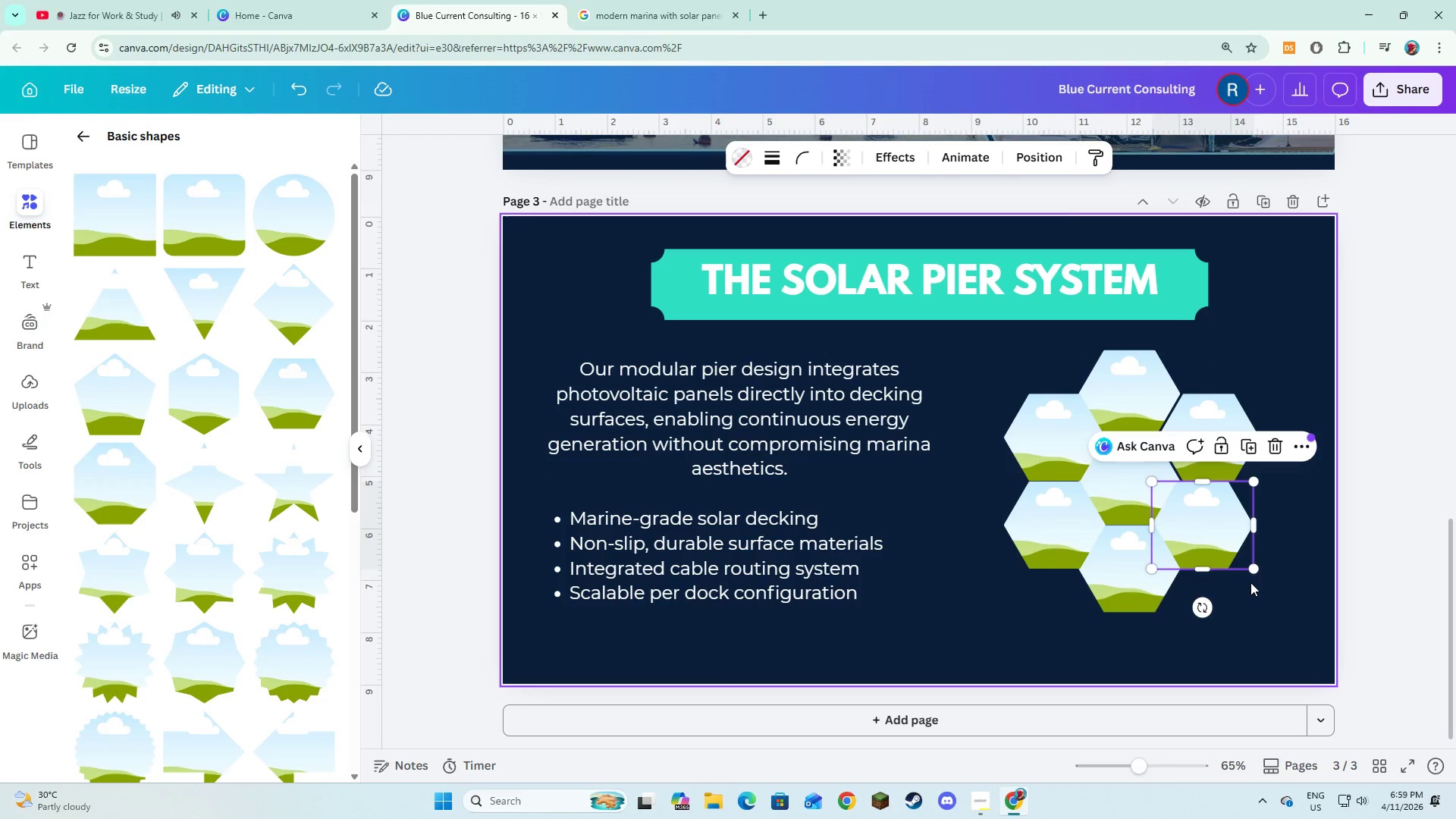 
left_click([1250, 582])
 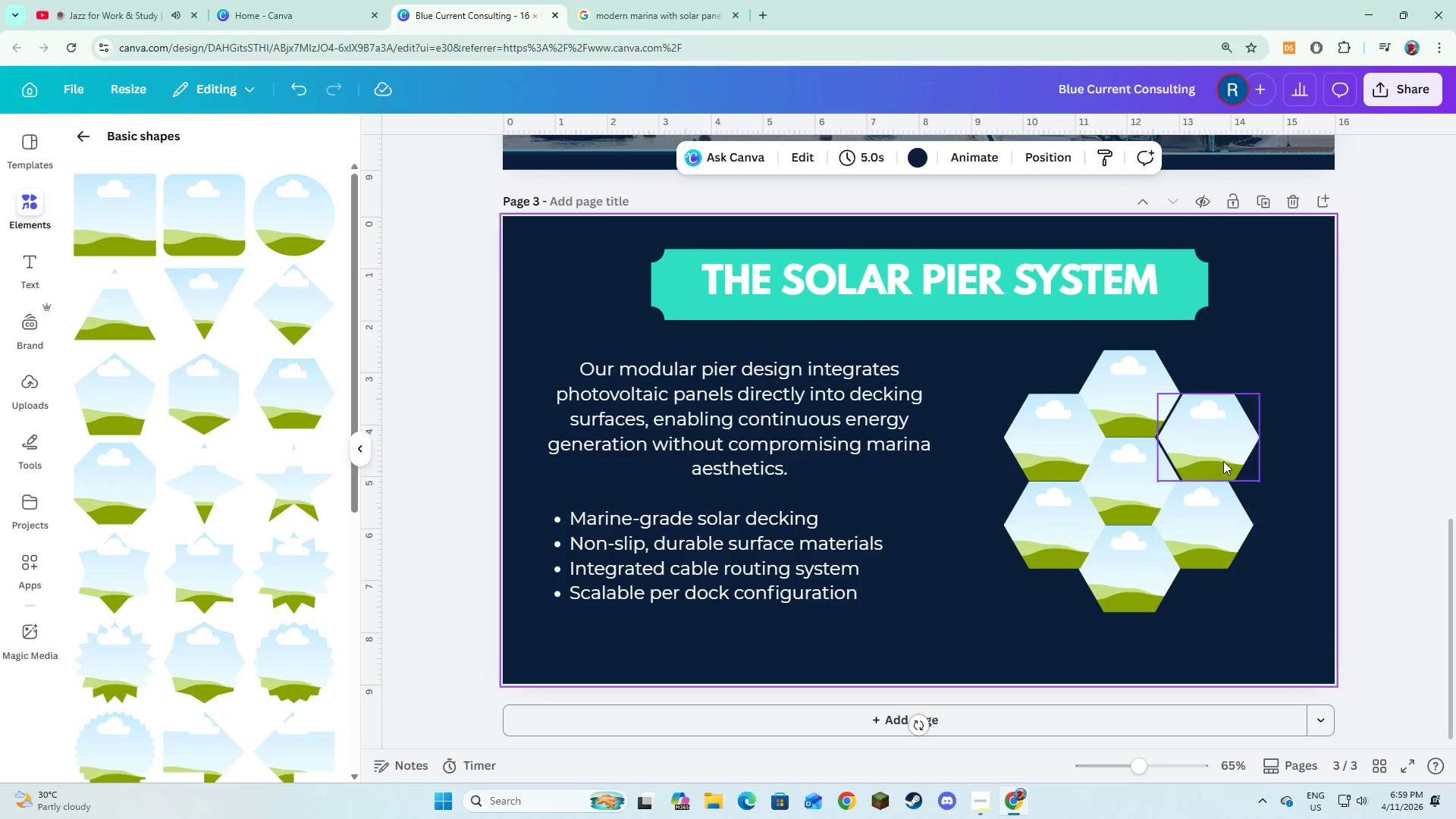 
left_click([1219, 454])
 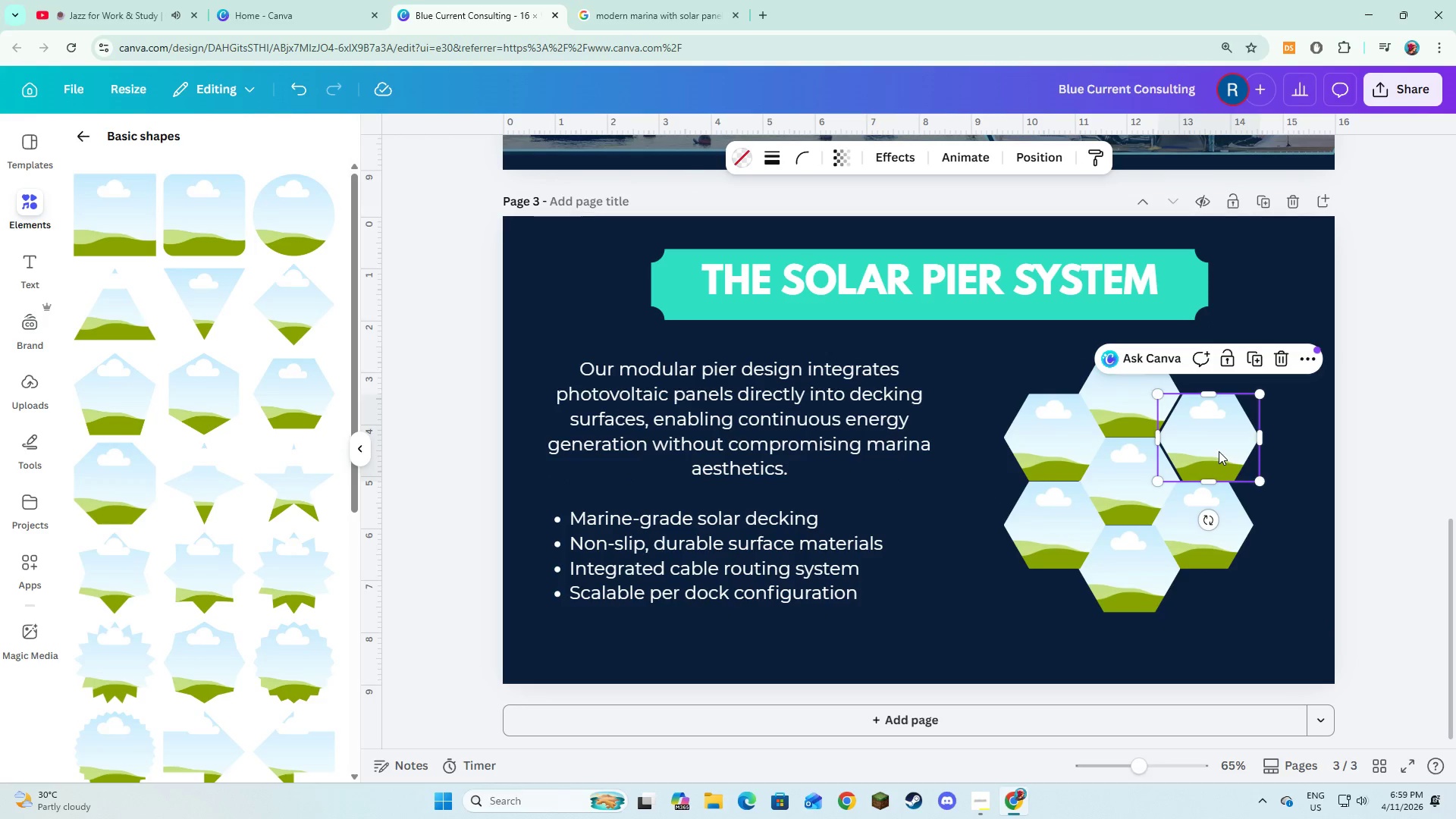 
left_click_drag(start_coordinate=[1219, 451], to_coordinate=[1215, 450])
 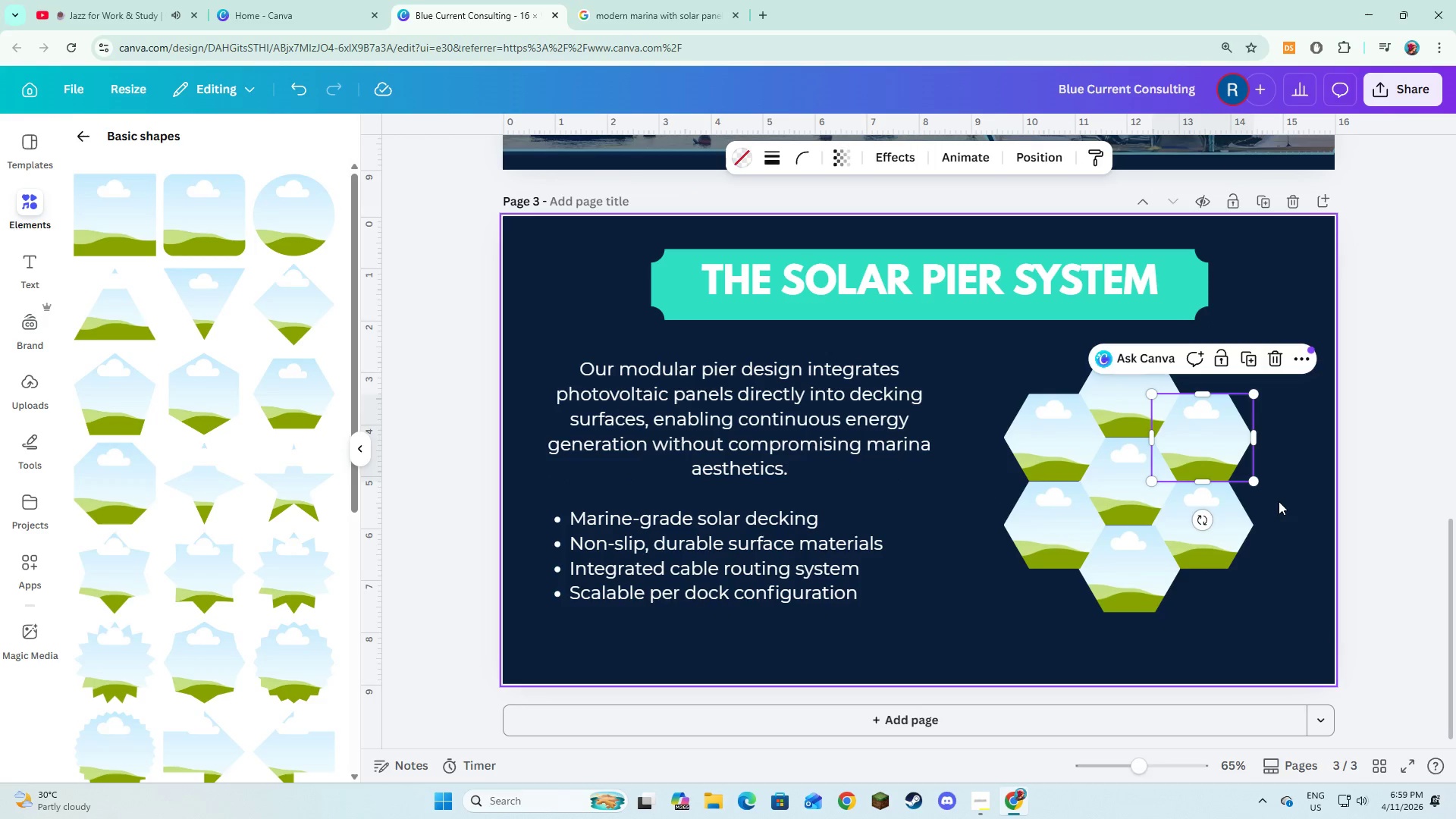 
left_click([1279, 501])
 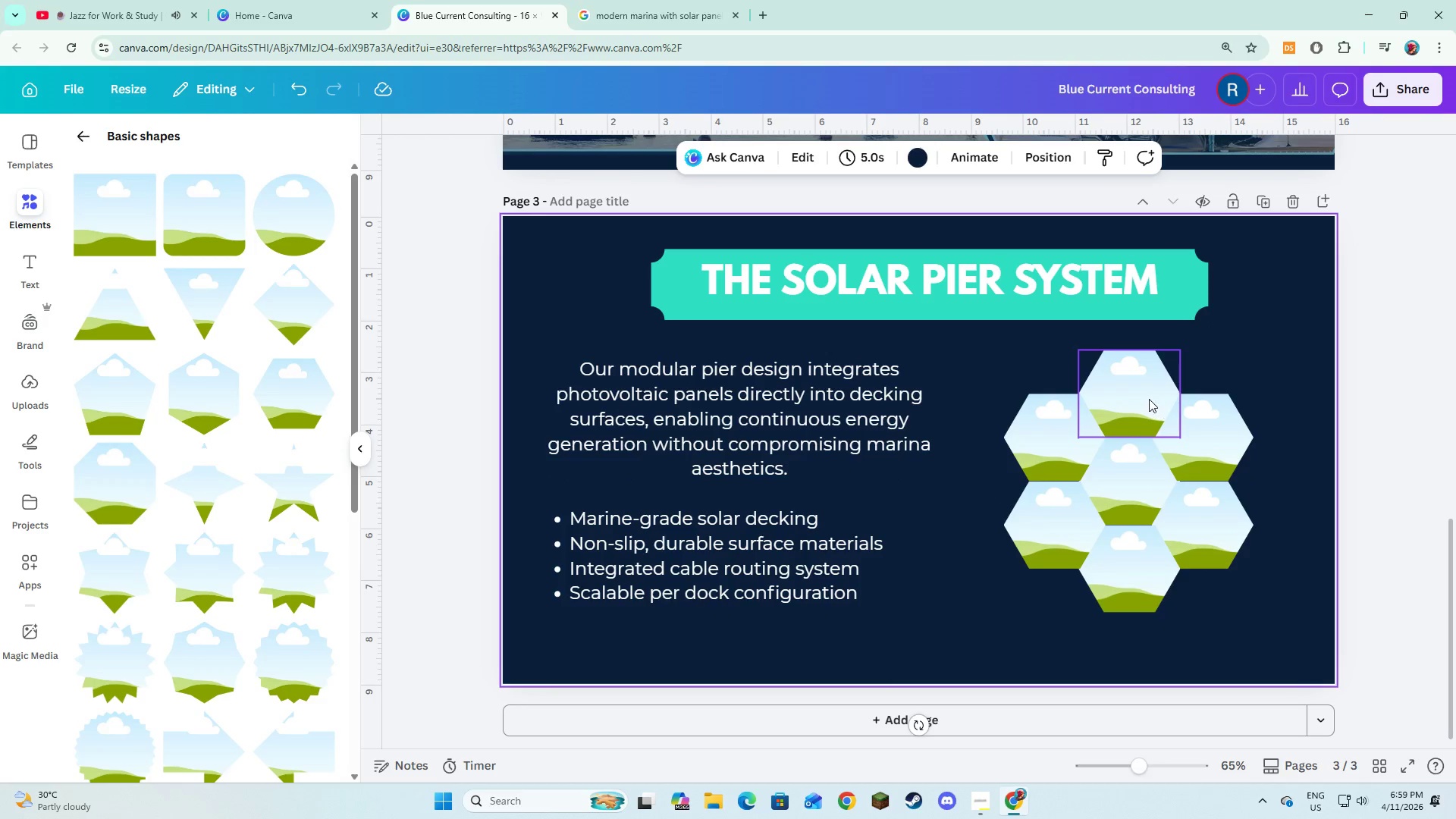 
left_click([1148, 399])
 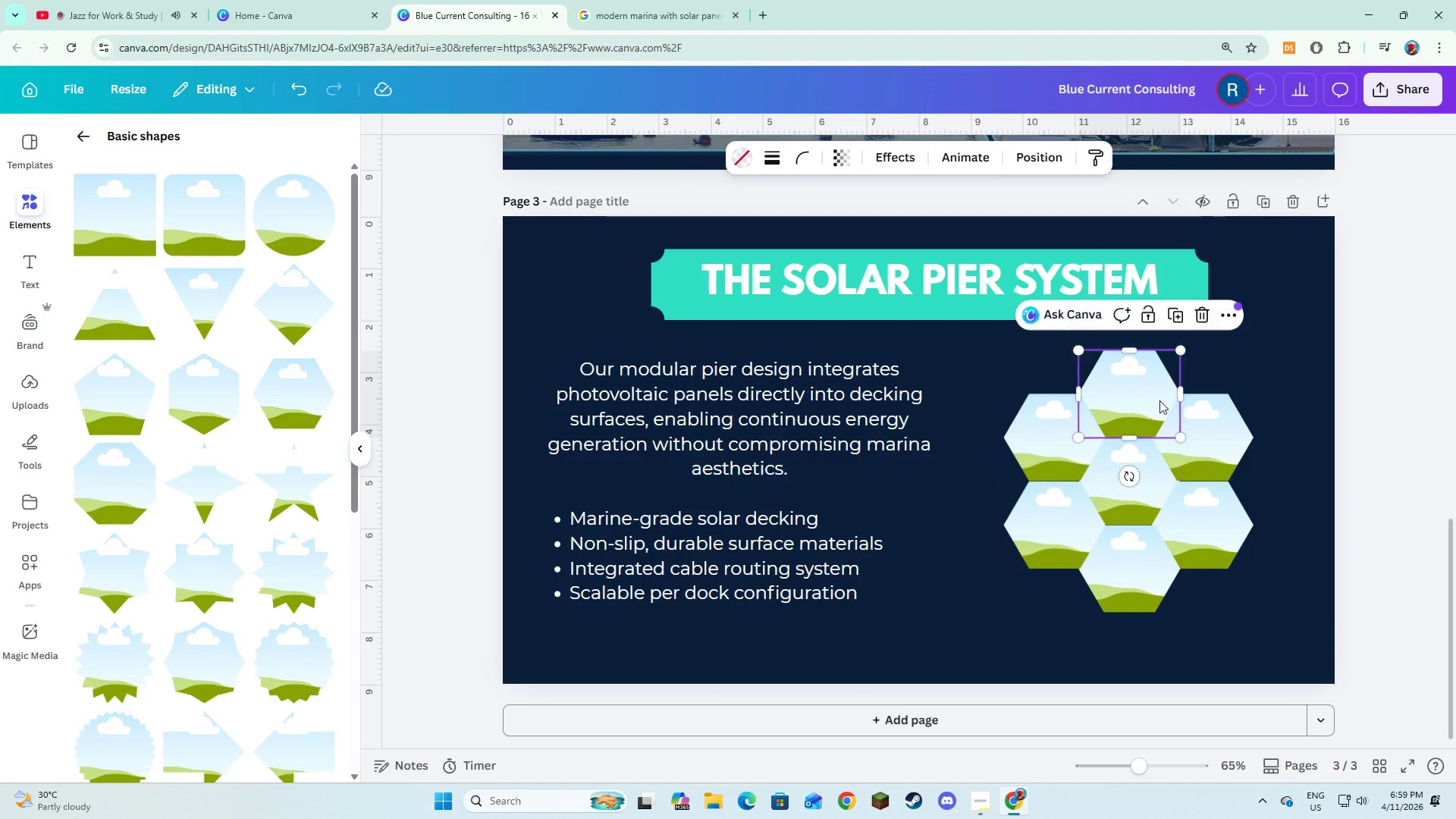 
left_click([1245, 387])
 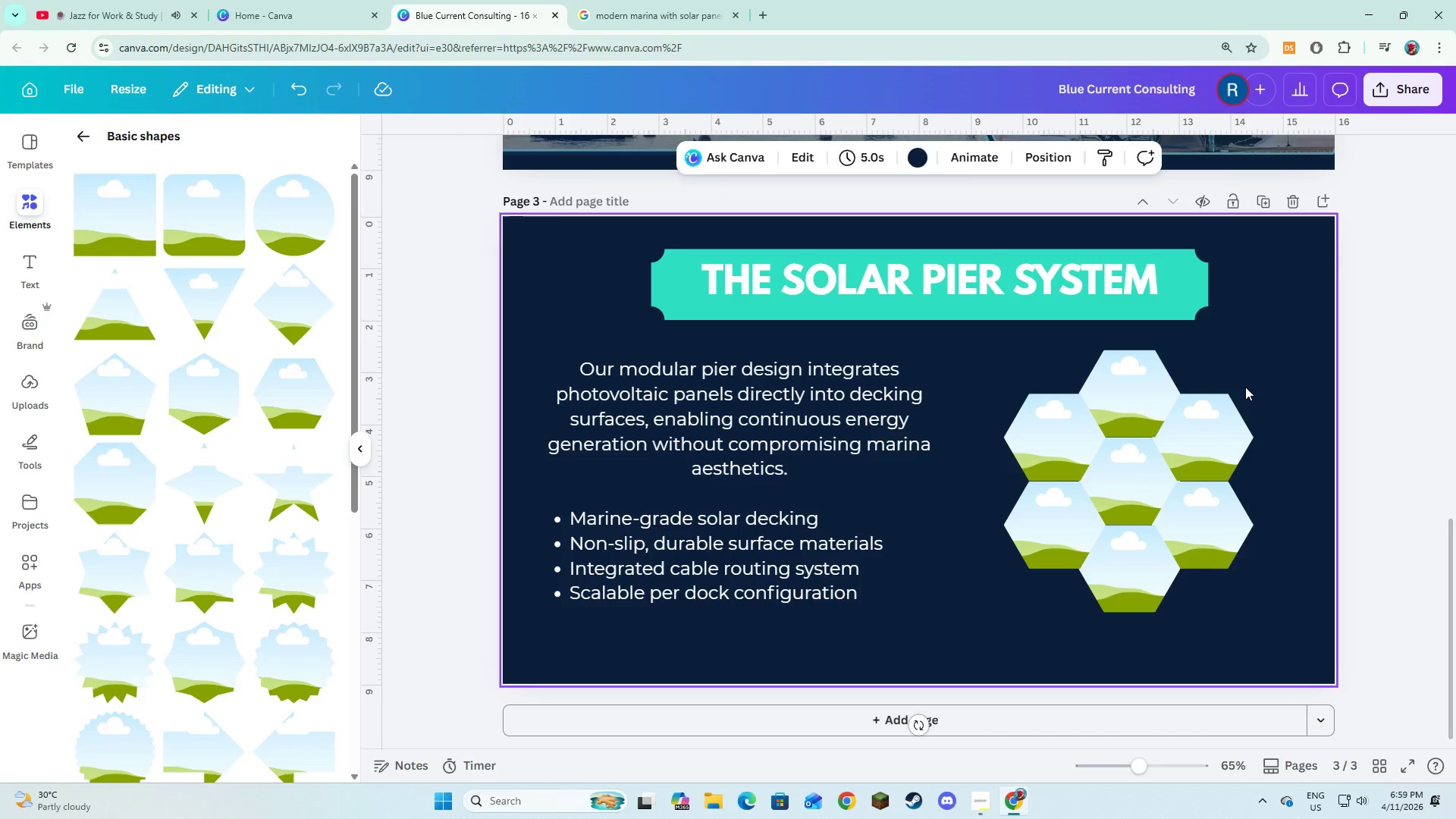 
wait(17.77)
 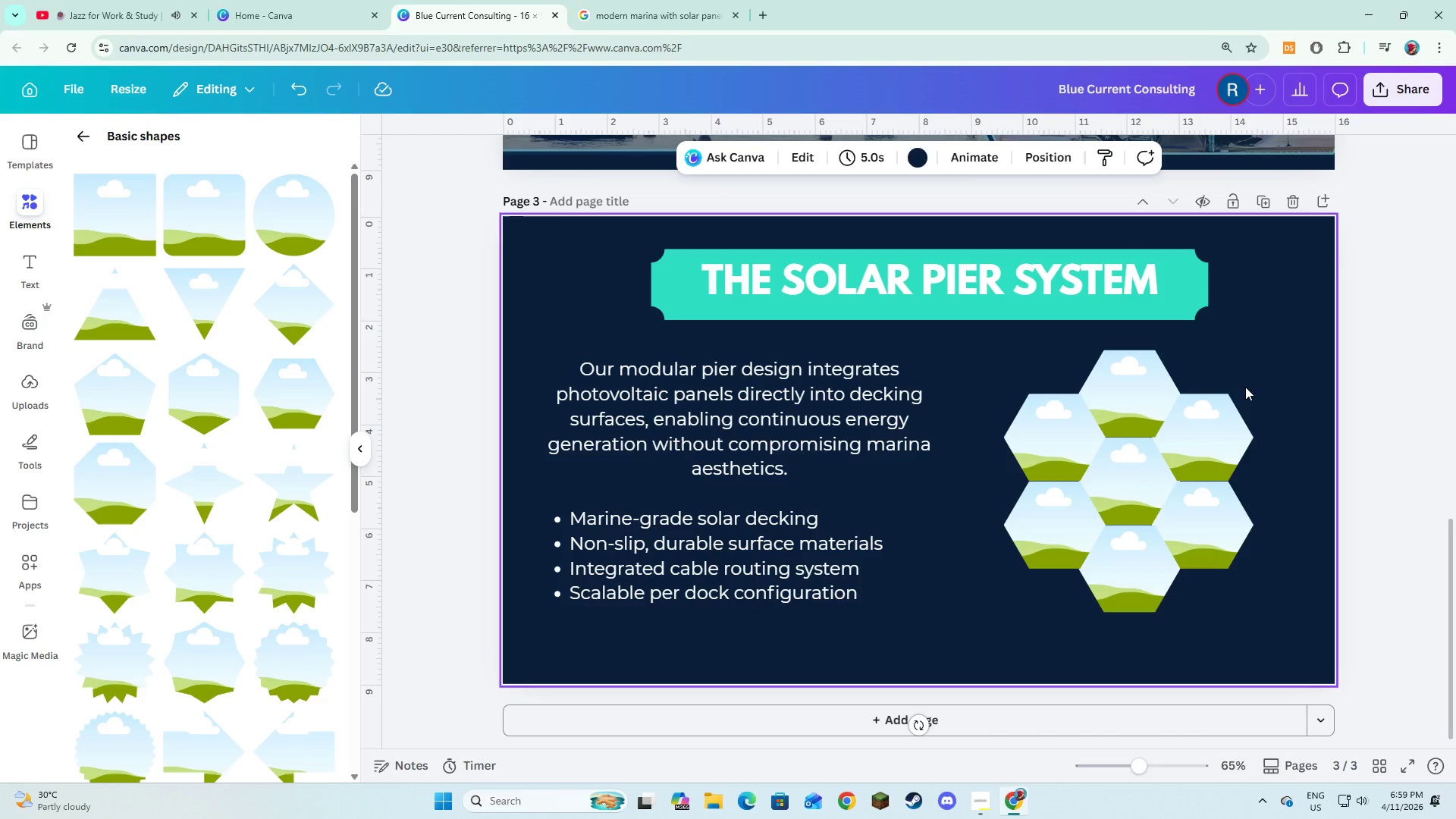 
left_click([84, 148])
 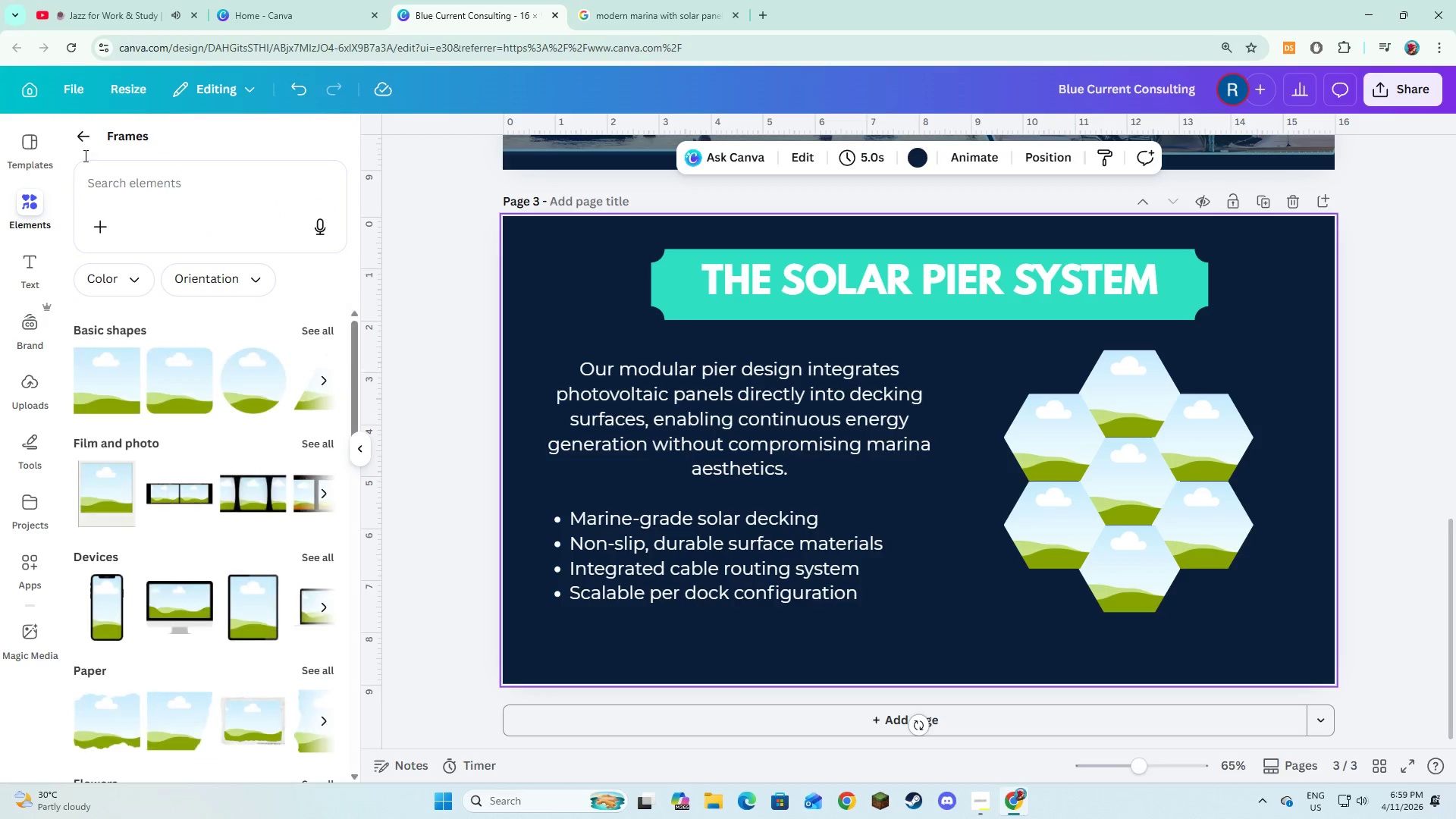 
left_click([86, 148])
 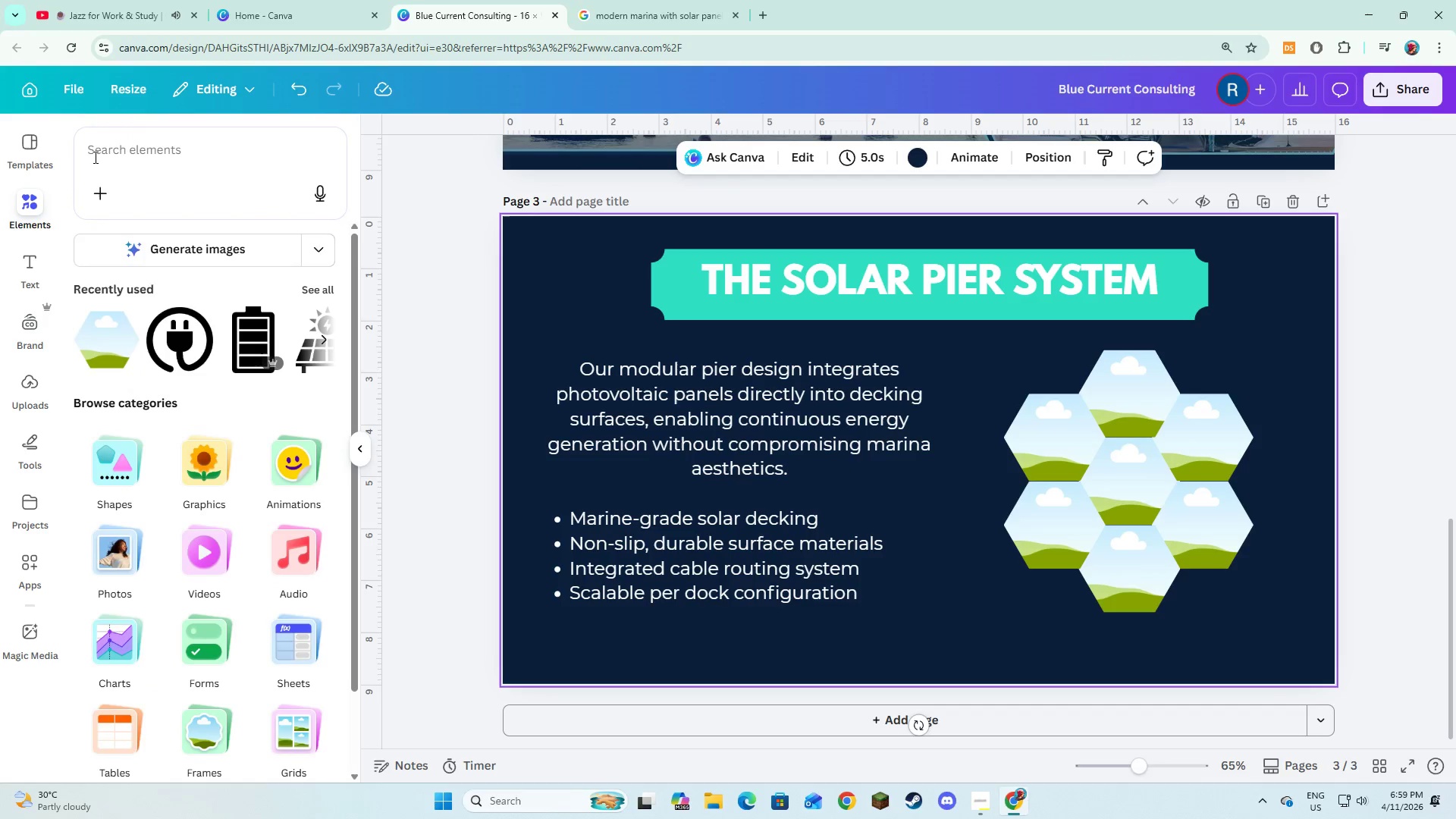 
left_click([94, 157])
 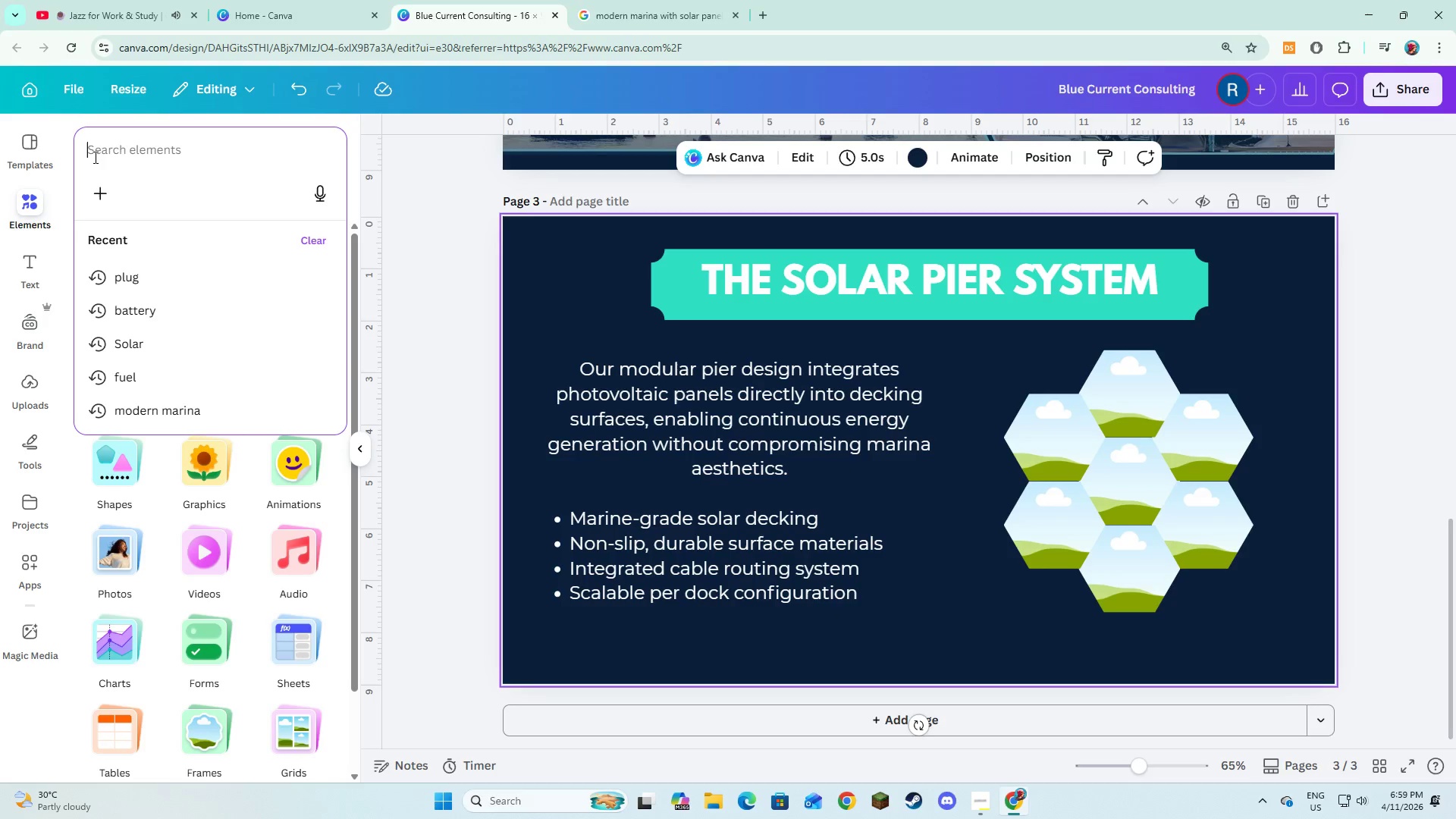 
type(close-up of solar panels on deck)
 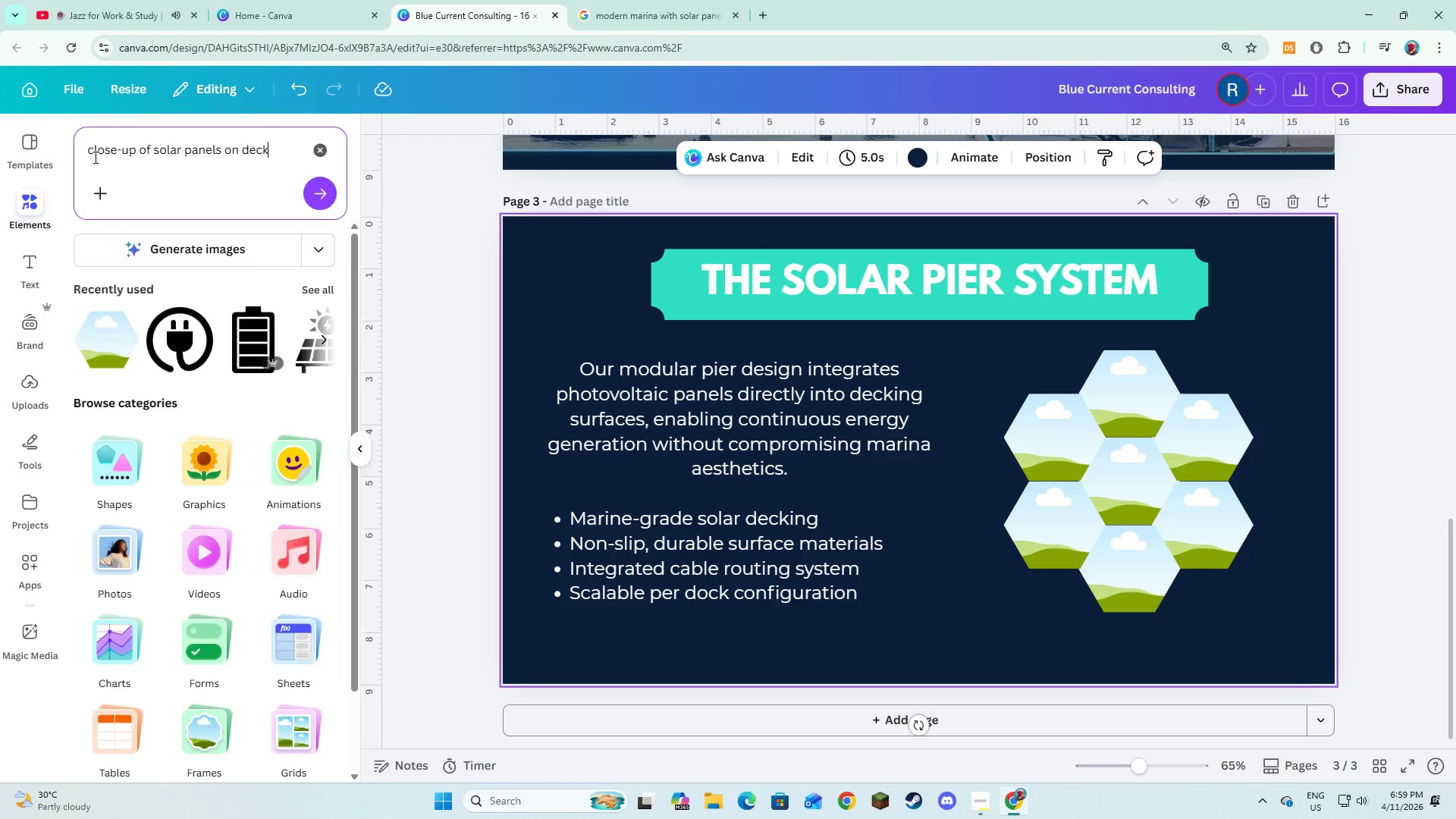 
key(Enter)
 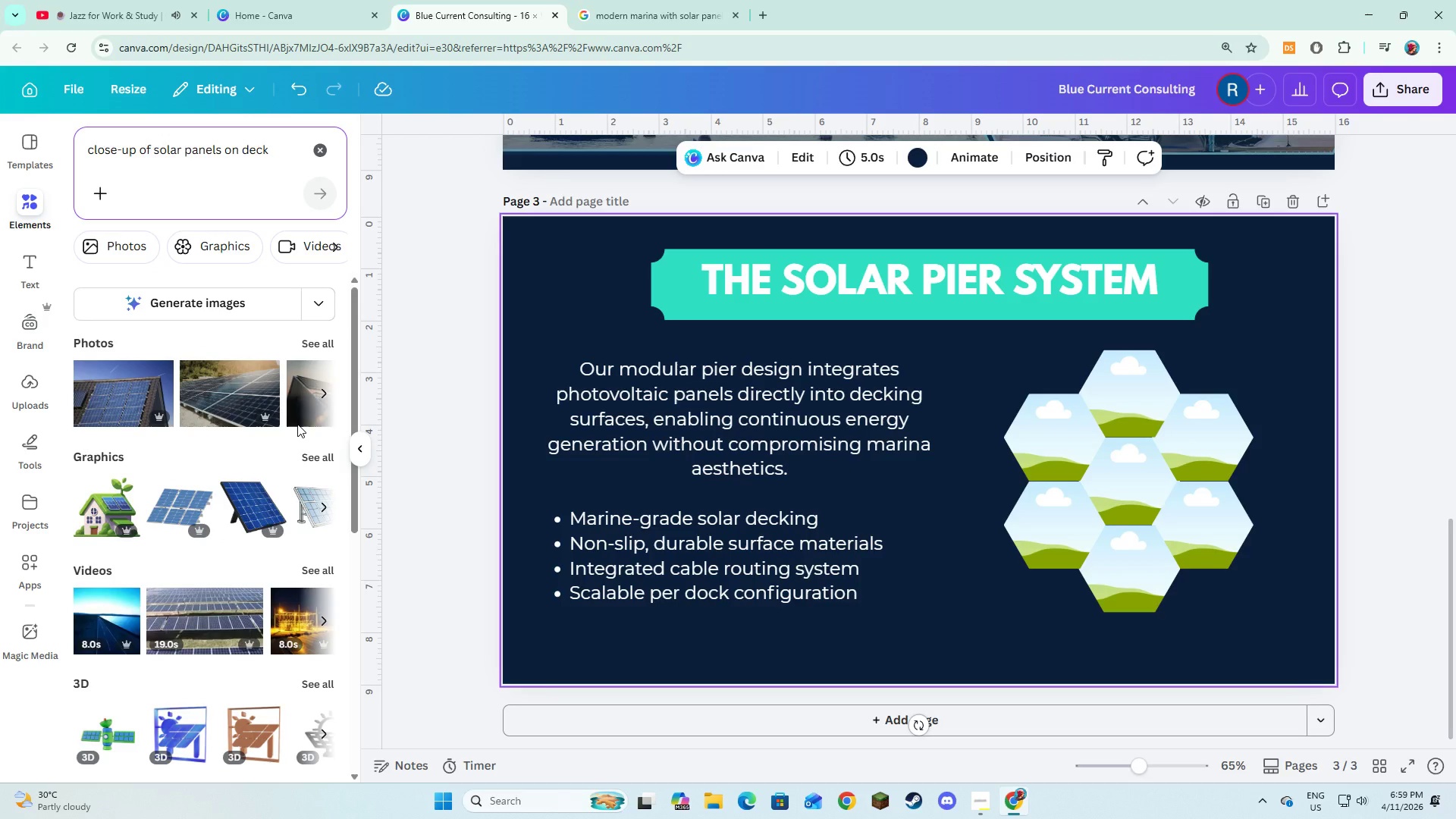 
left_click([320, 337])
 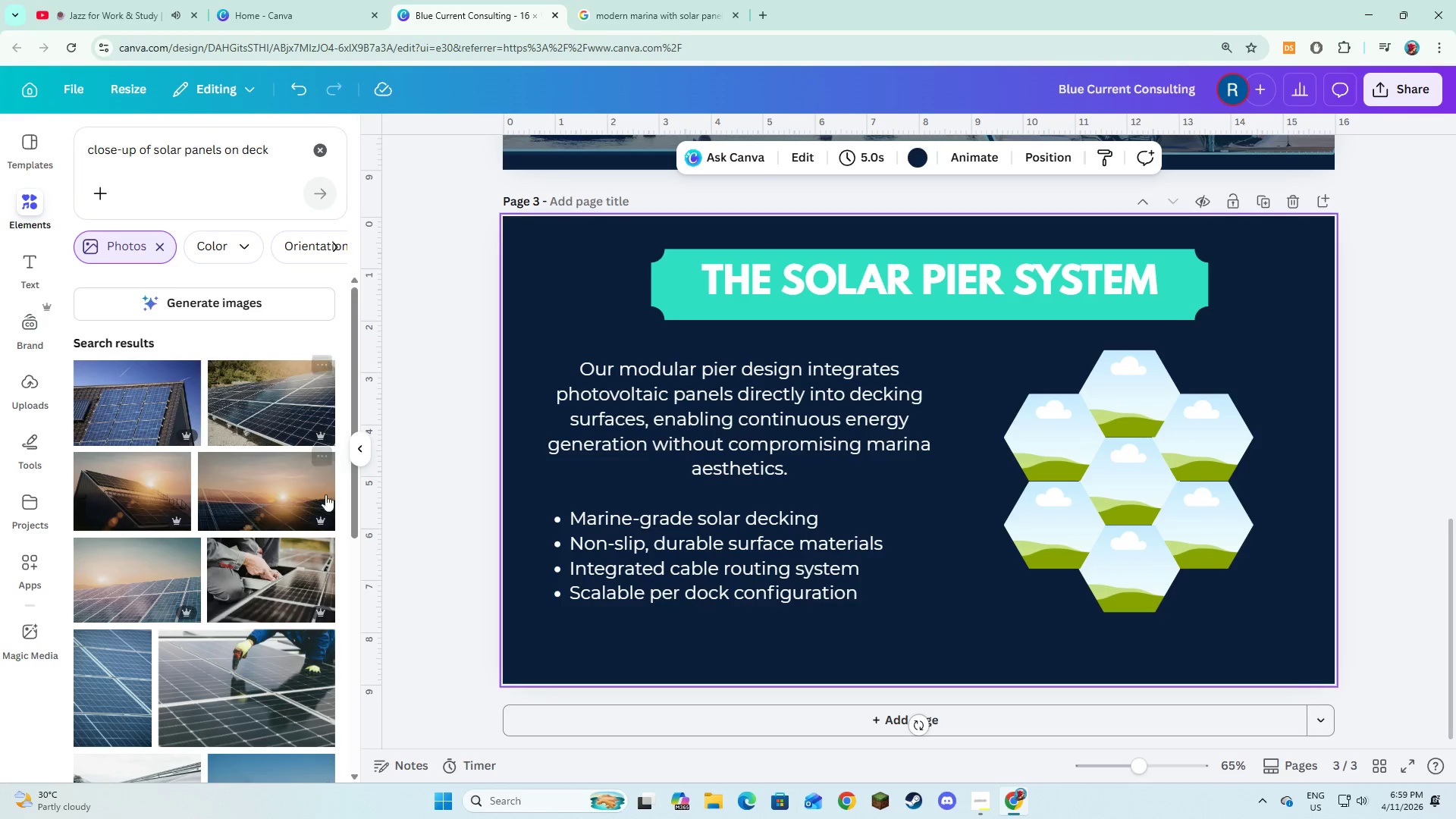 
scroll: coordinate [307, 551], scroll_direction: down, amount: 2.0
 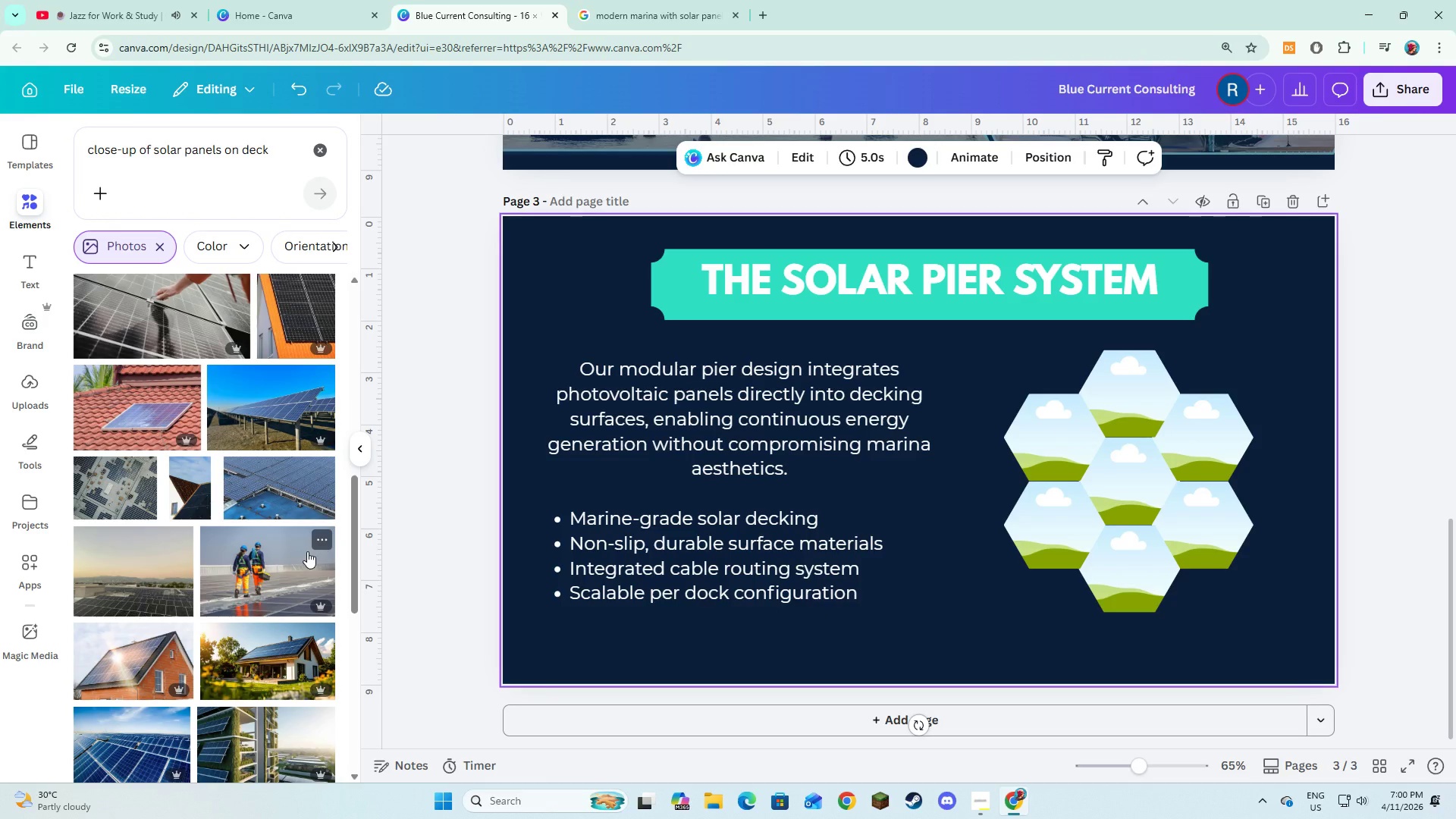 
left_click([268, 492])
 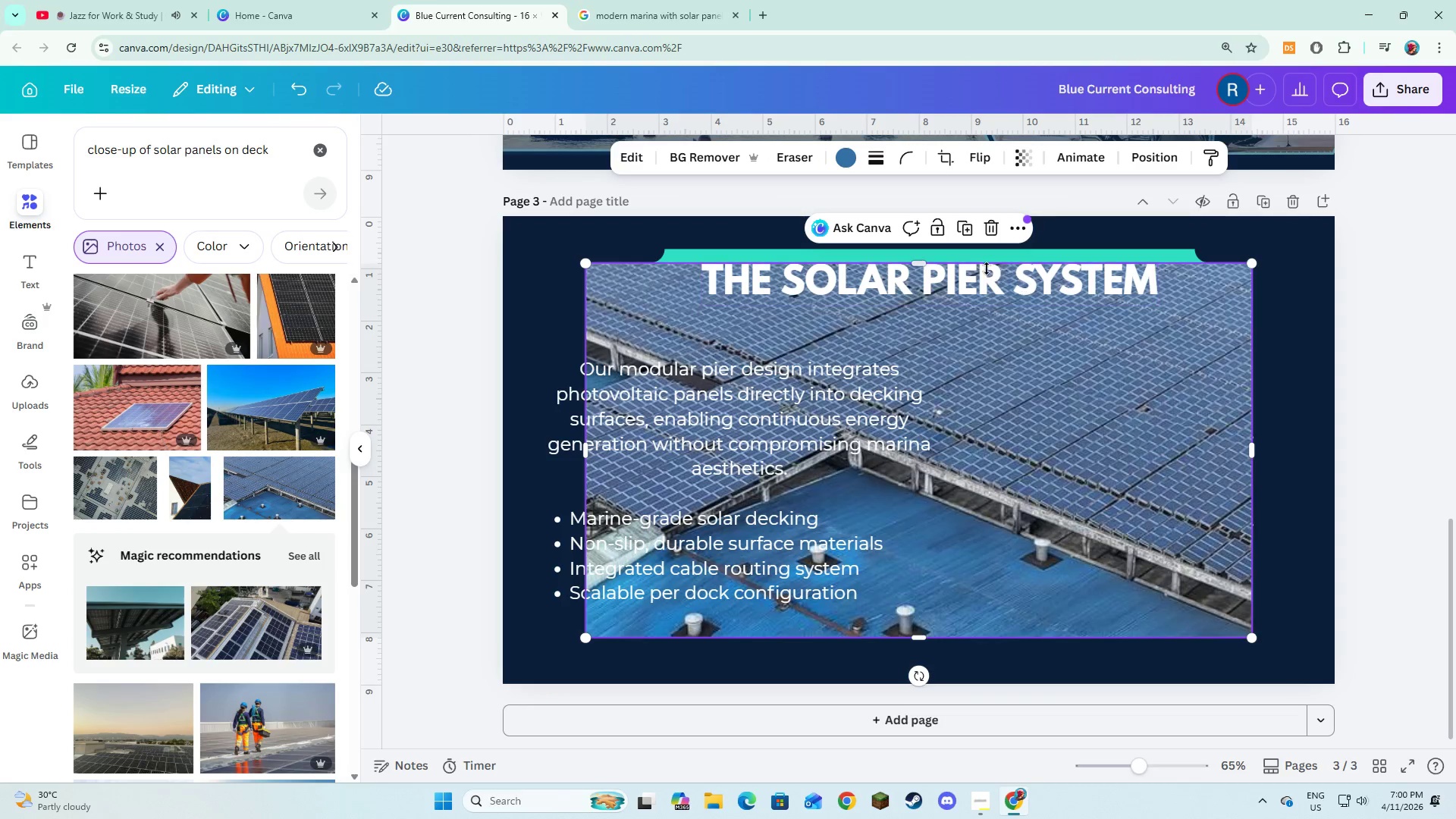 
left_click([985, 233])
 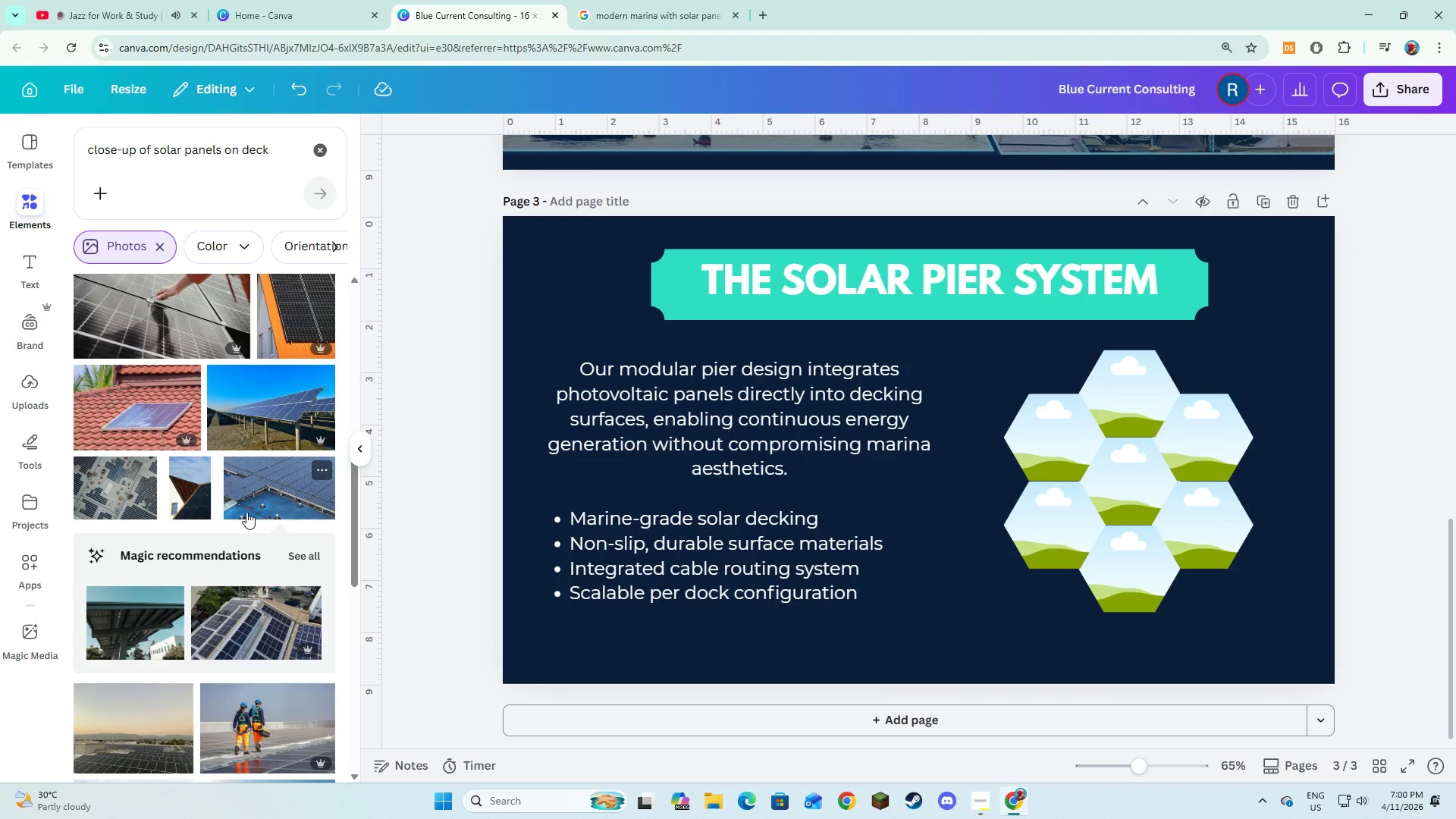 
scroll: coordinate [273, 612], scroll_direction: down, amount: 7.0
 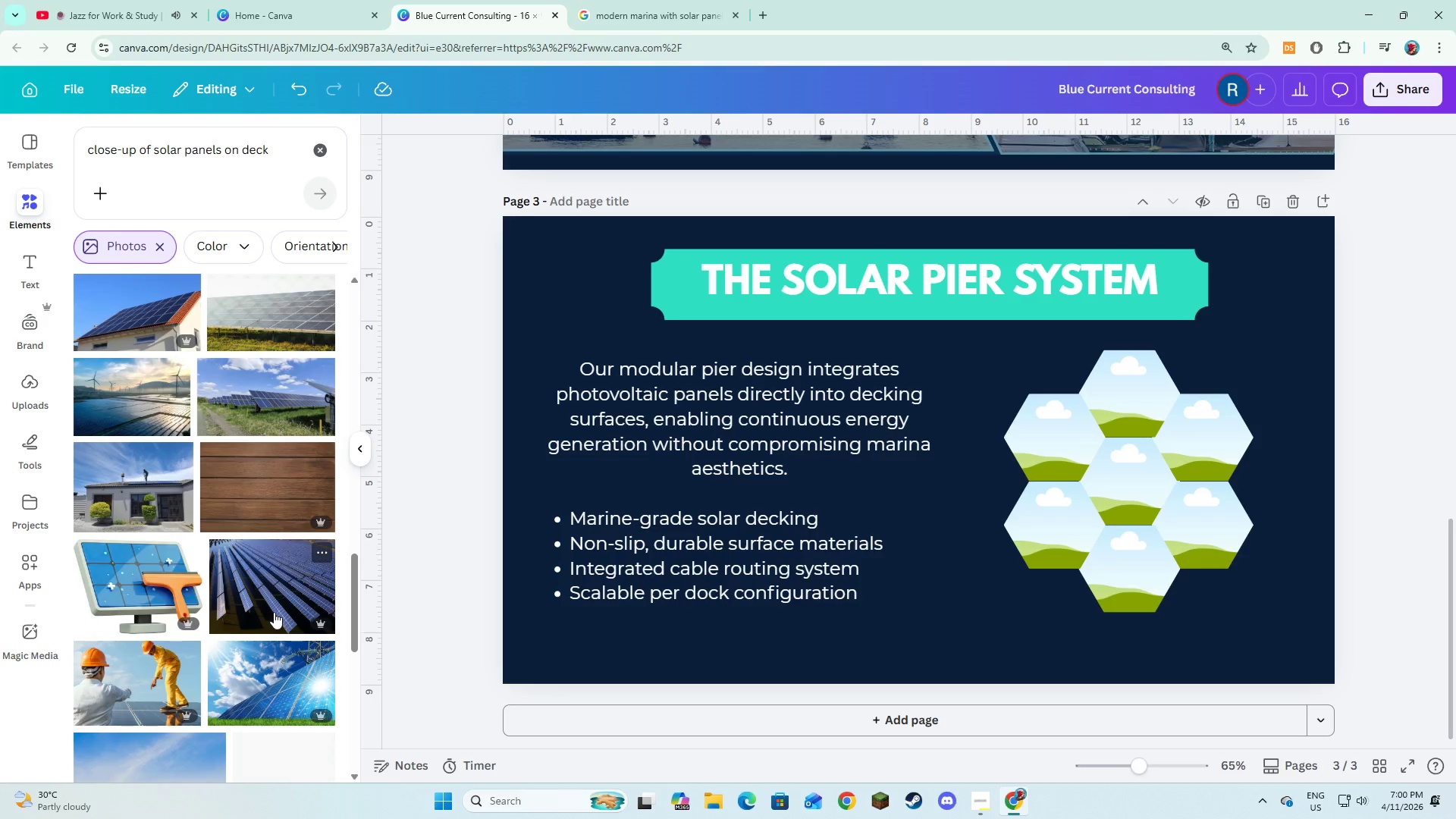 
left_click([274, 612])
 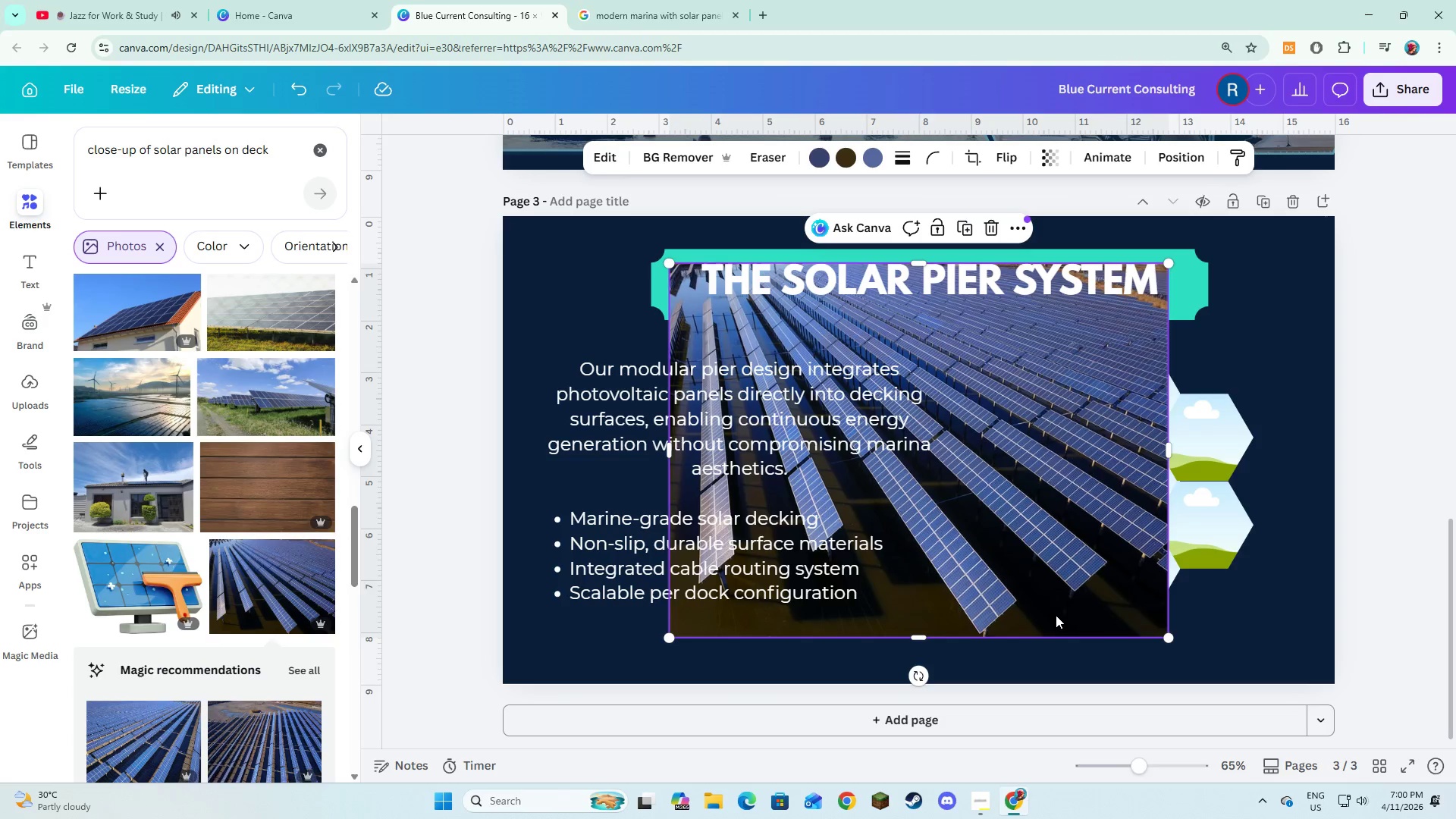 
left_click_drag(start_coordinate=[973, 577], to_coordinate=[1141, 500])
 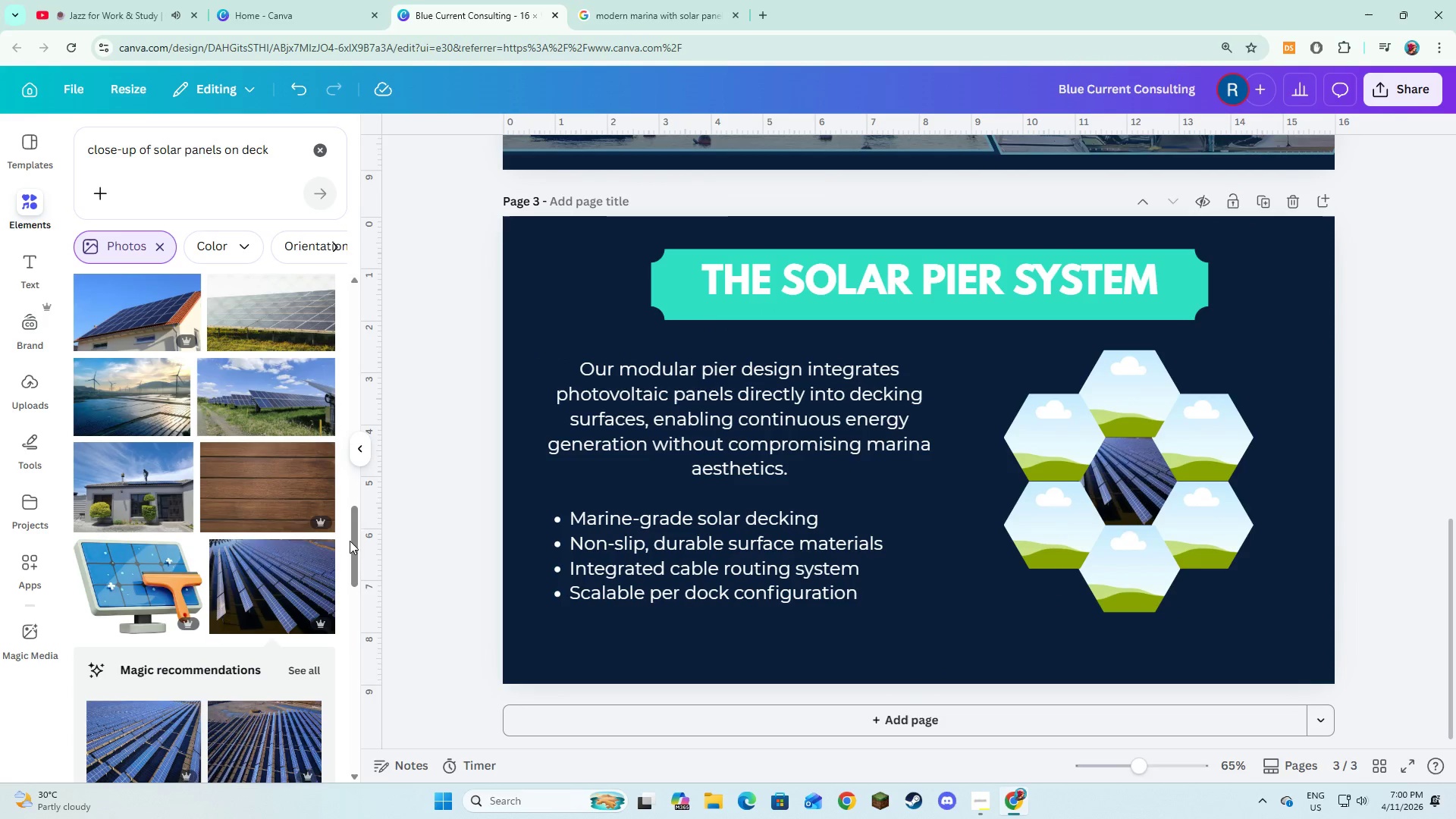 
left_click([297, 577])
 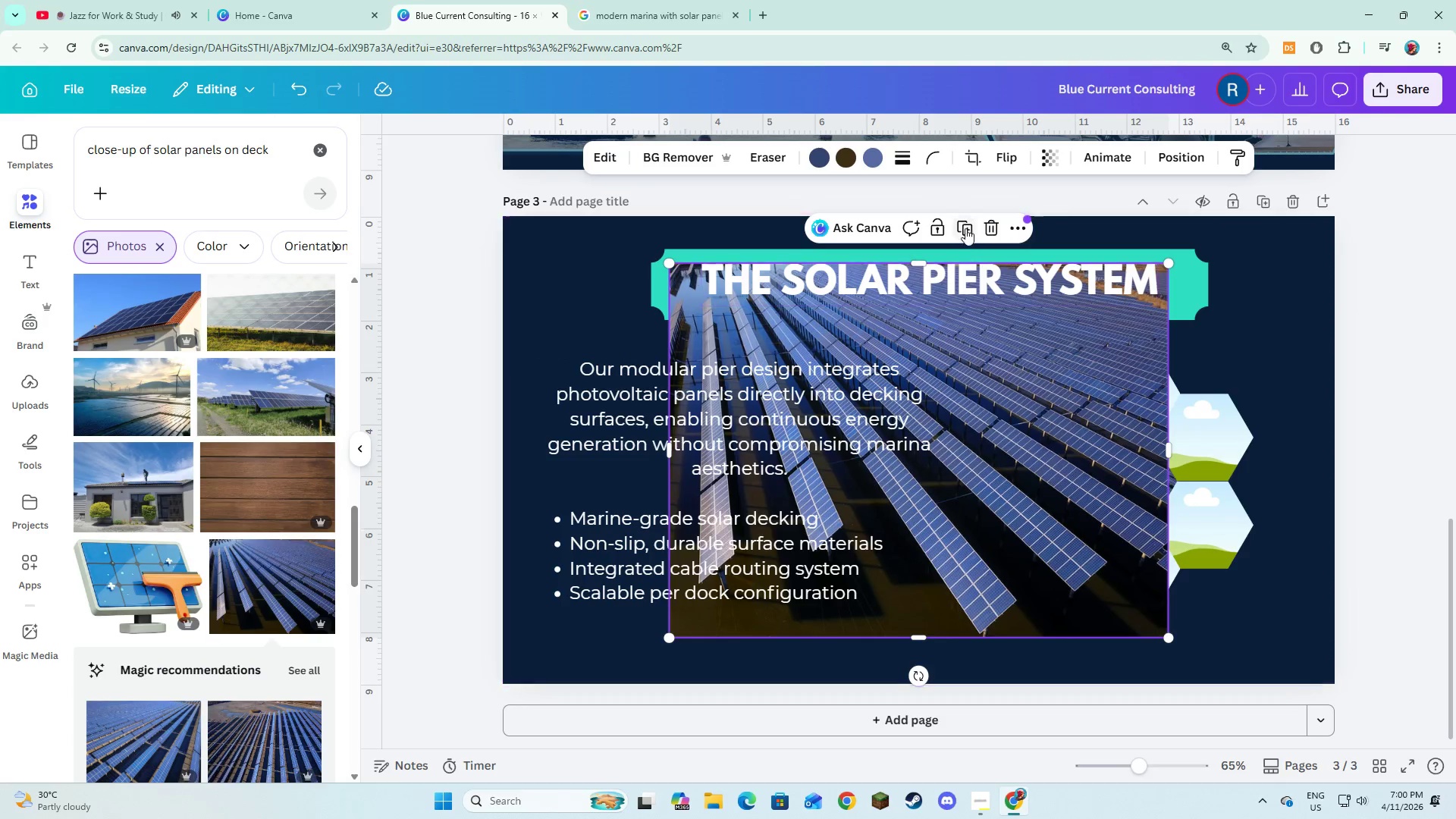 
double_click([965, 474])
 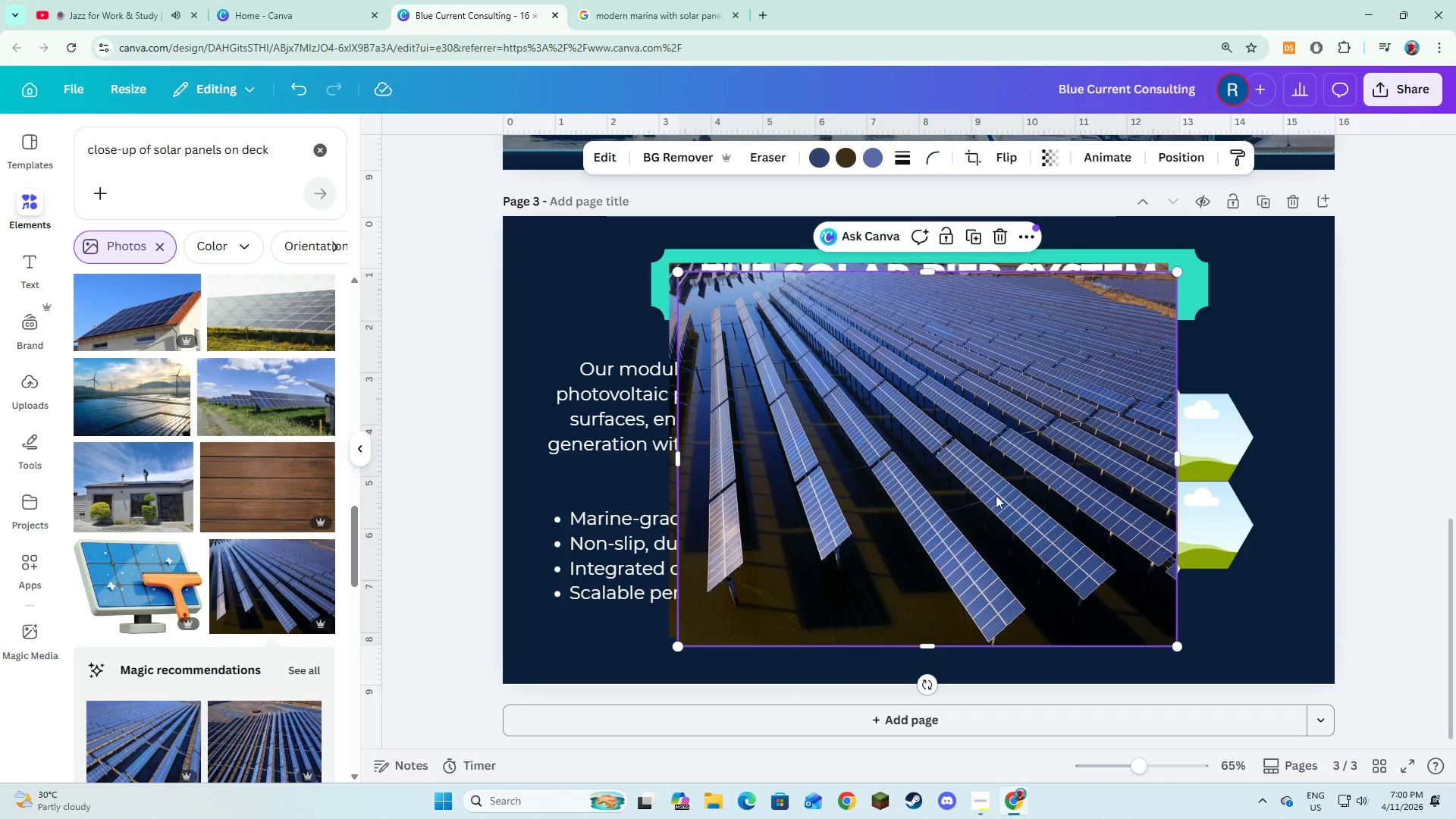 
left_click_drag(start_coordinate=[997, 497], to_coordinate=[1195, 530])
 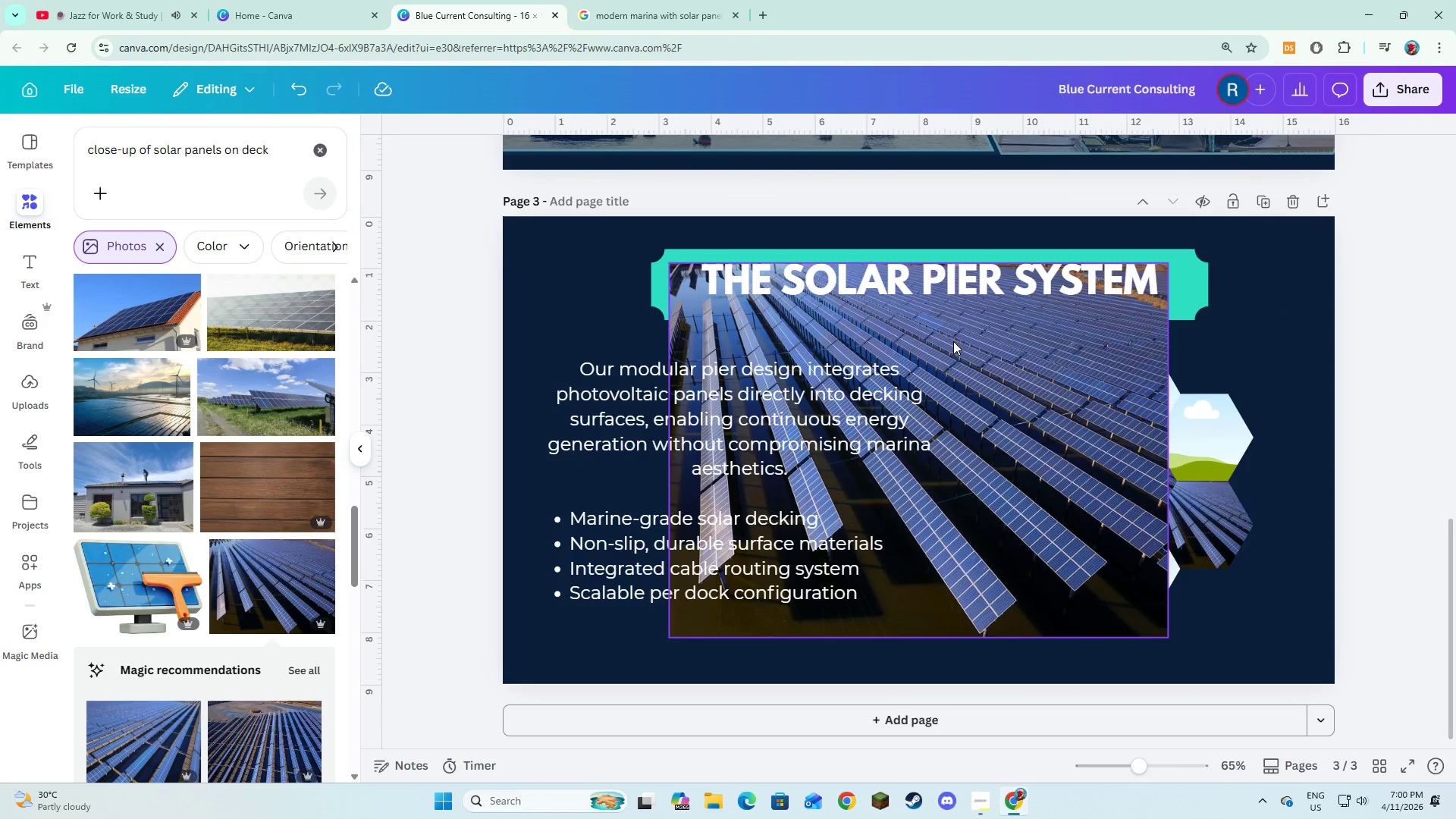 
left_click([962, 365])
 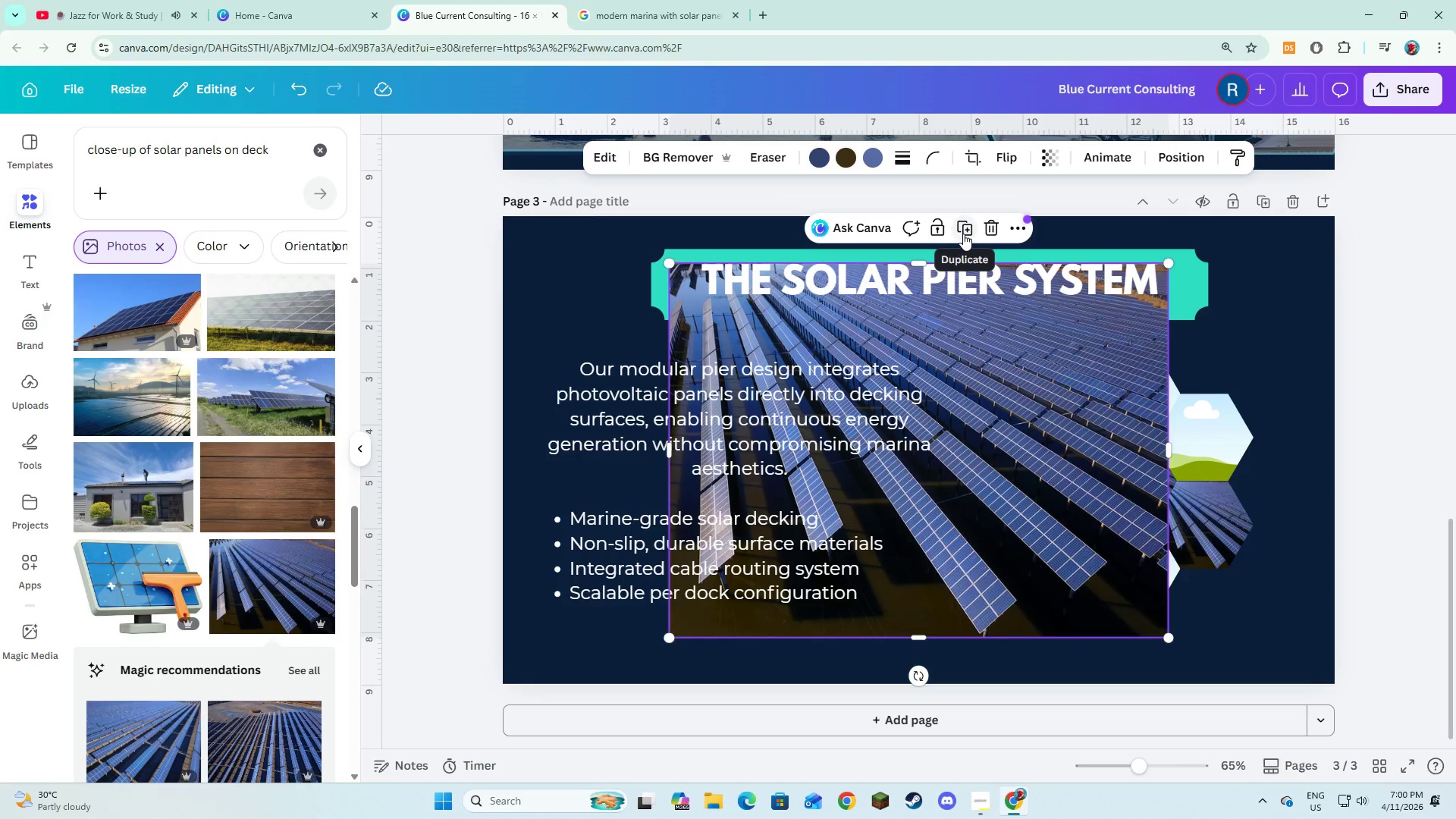 
left_click([963, 234])
 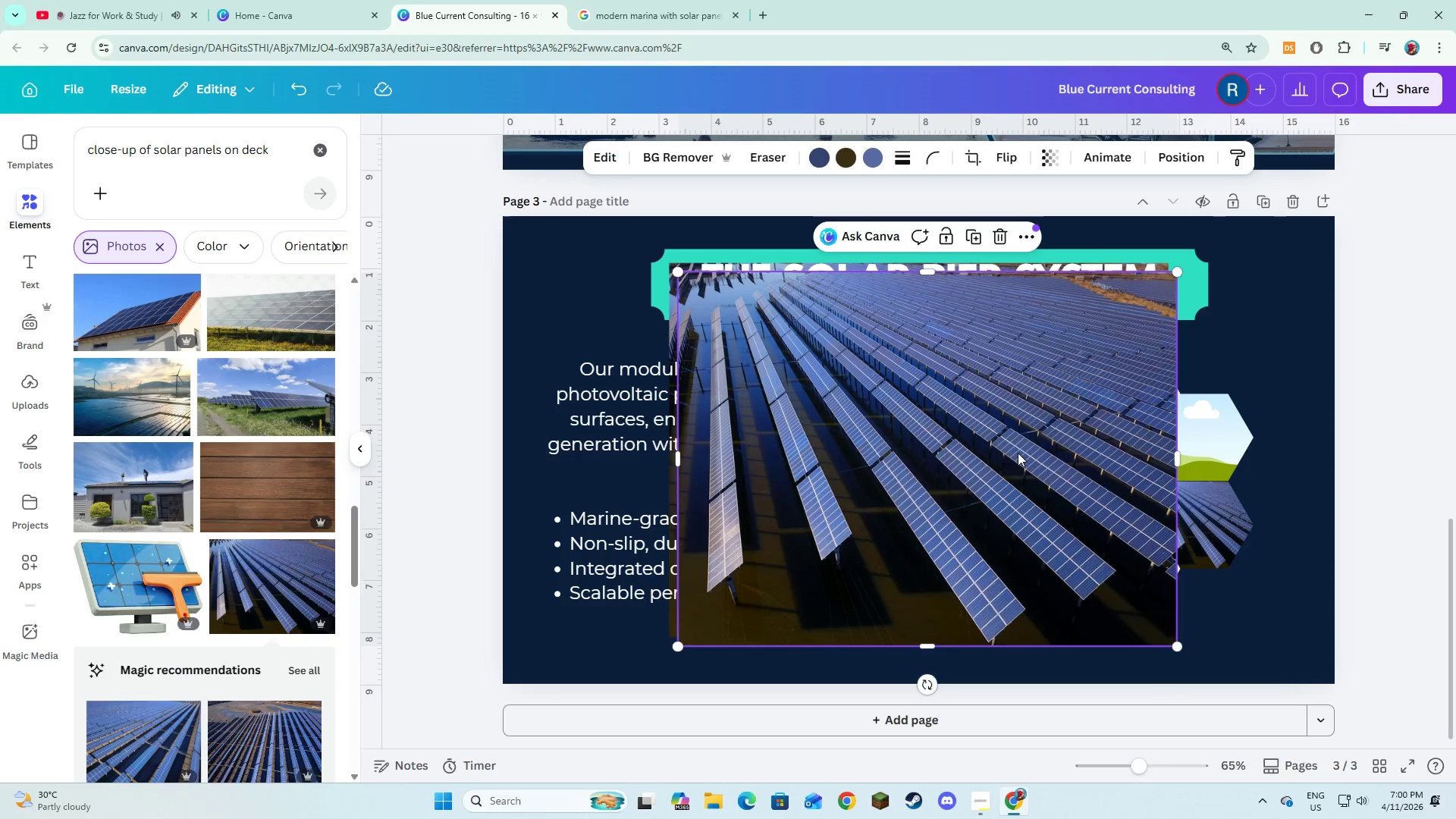 
left_click_drag(start_coordinate=[1018, 457], to_coordinate=[1201, 463])
 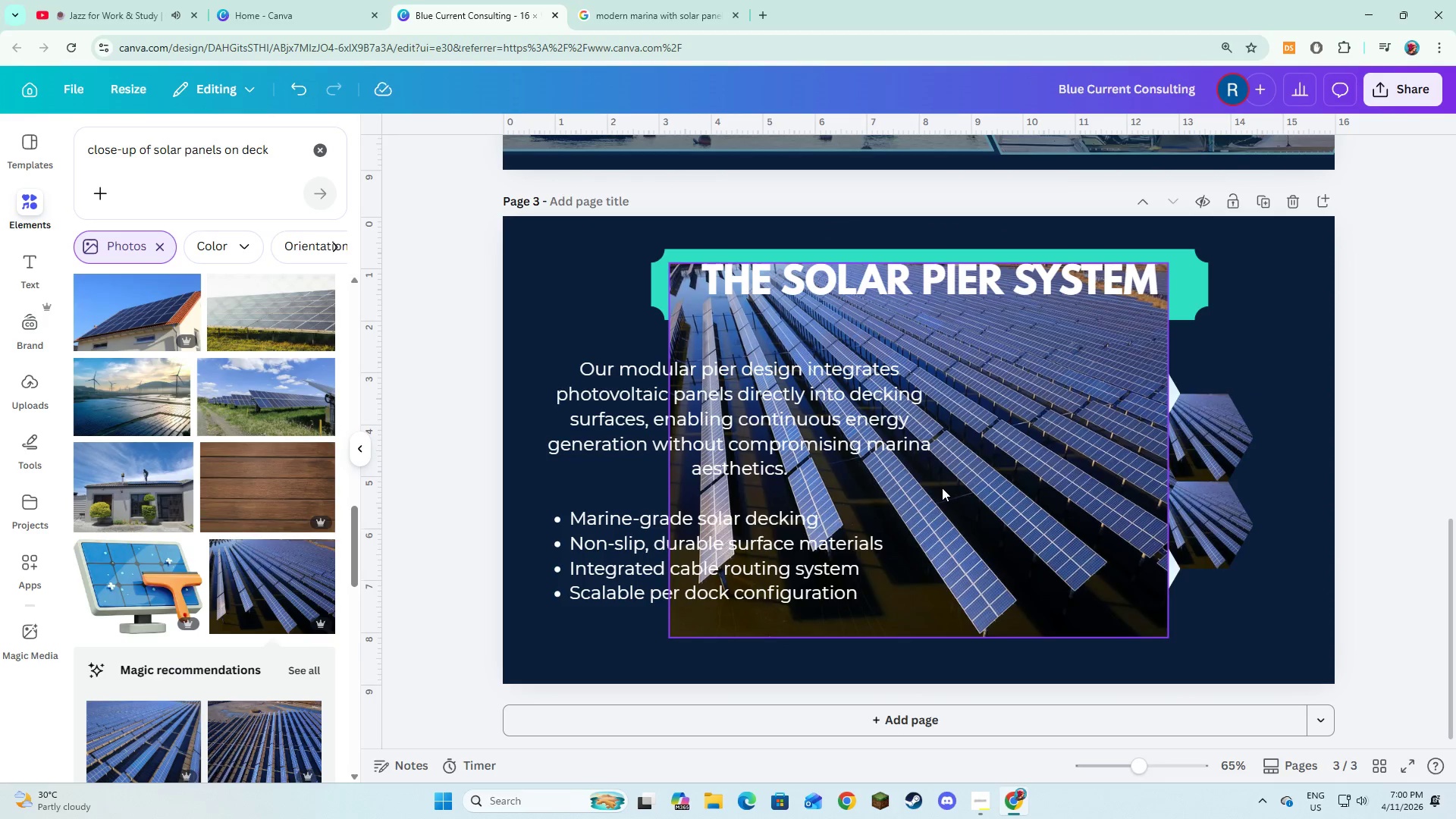 
left_click([942, 488])
 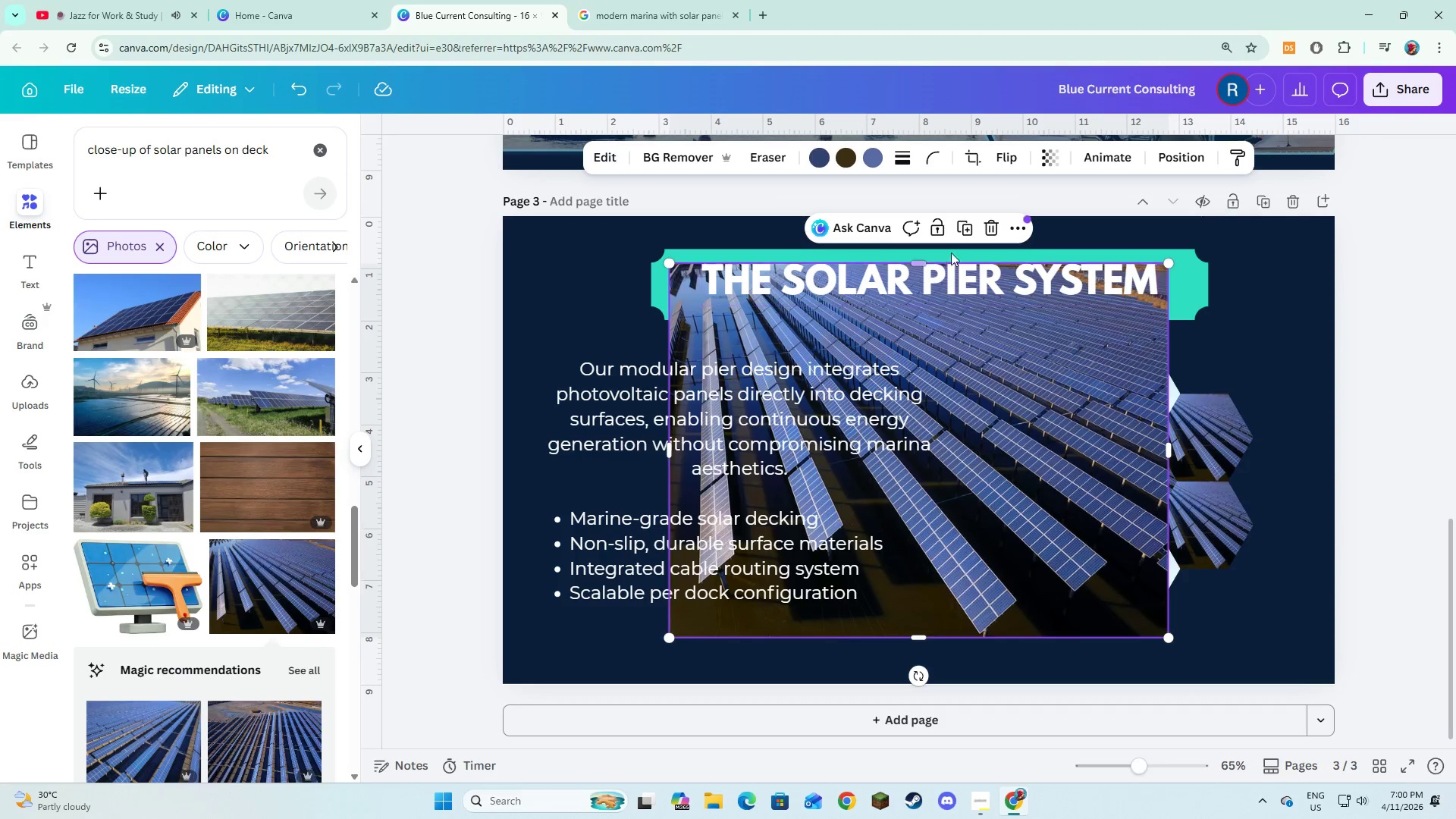 
left_click([957, 237])
 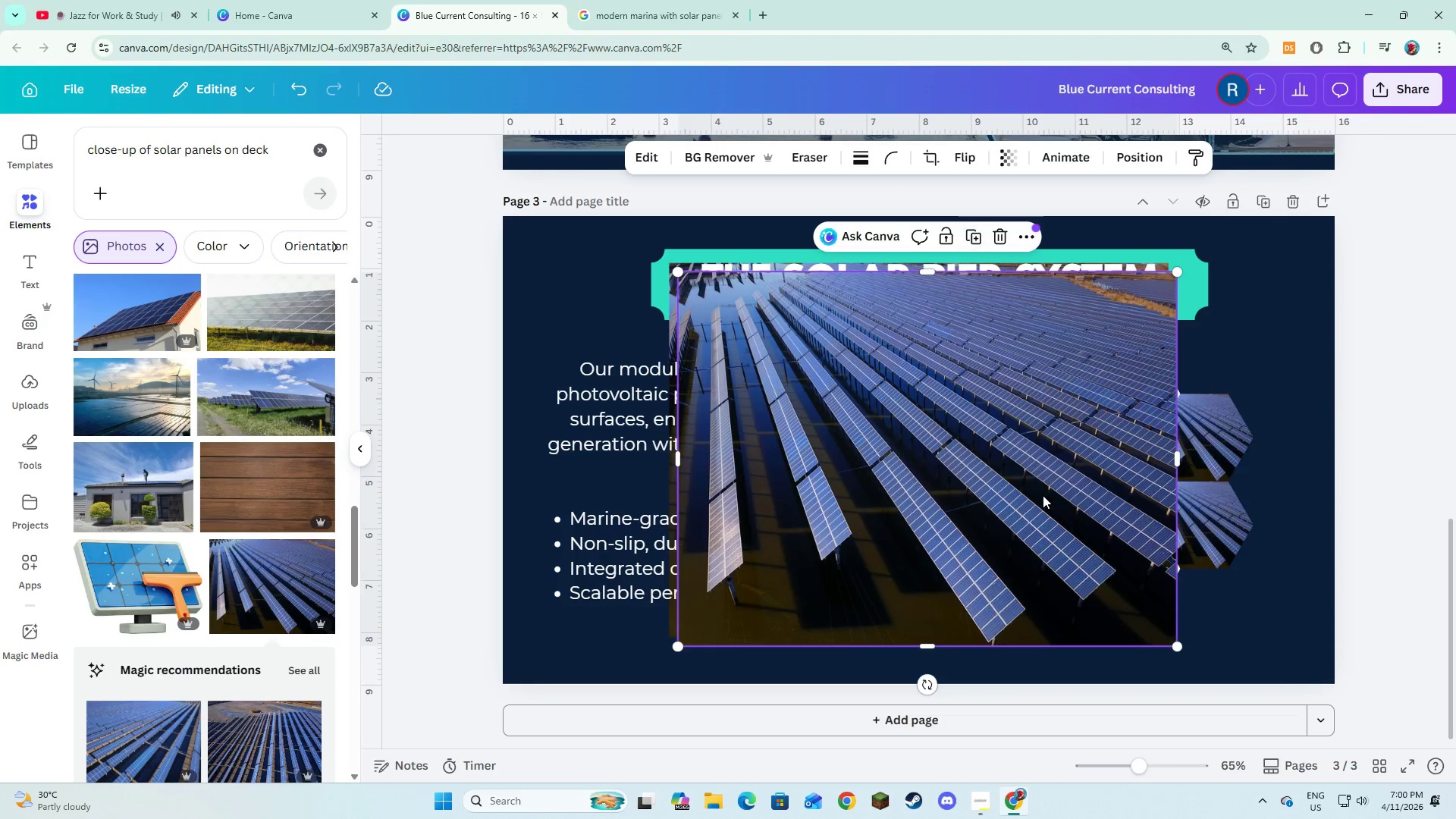 
left_click_drag(start_coordinate=[1043, 495], to_coordinate=[1220, 497])
 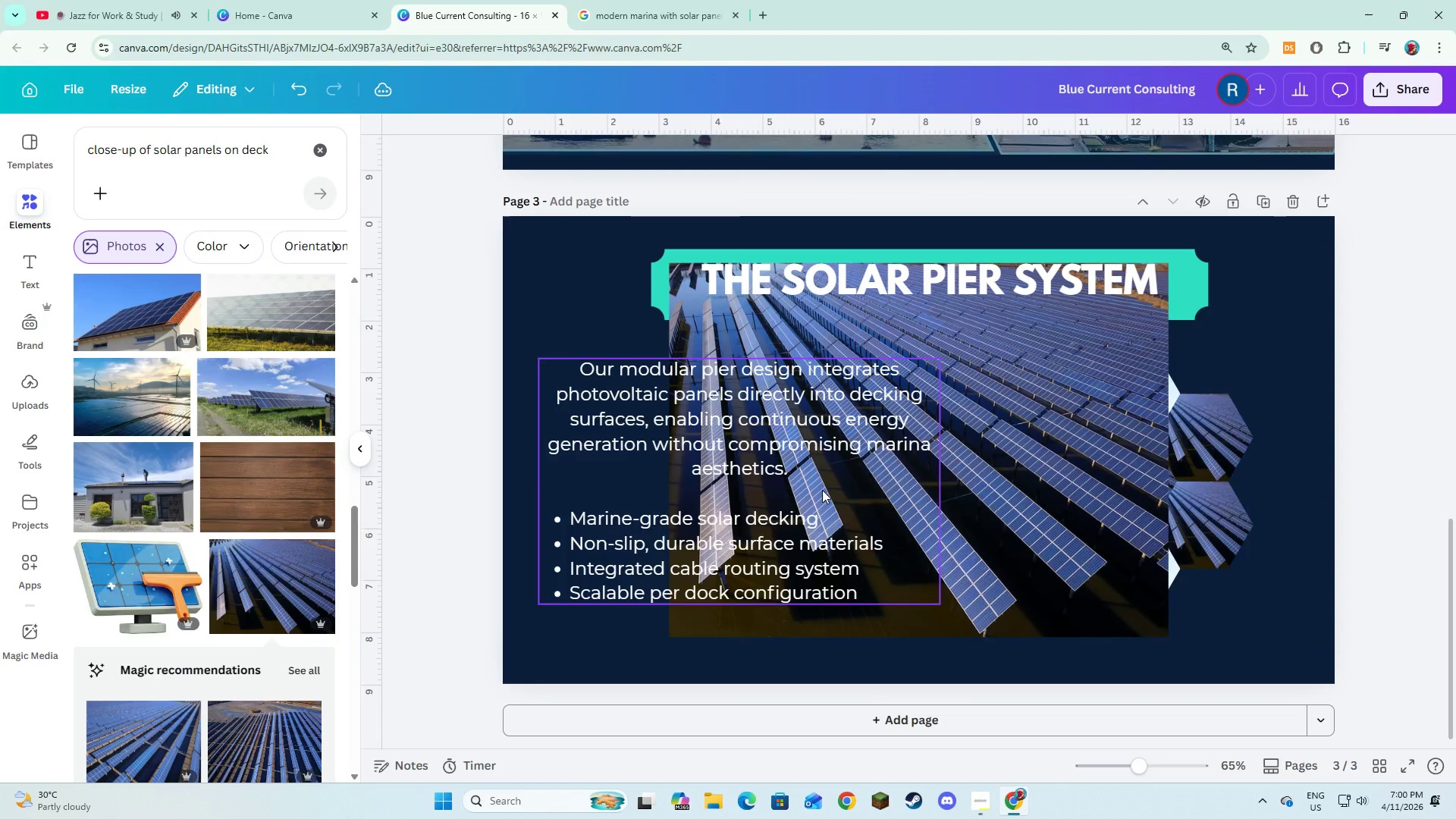 
left_click([822, 490])
 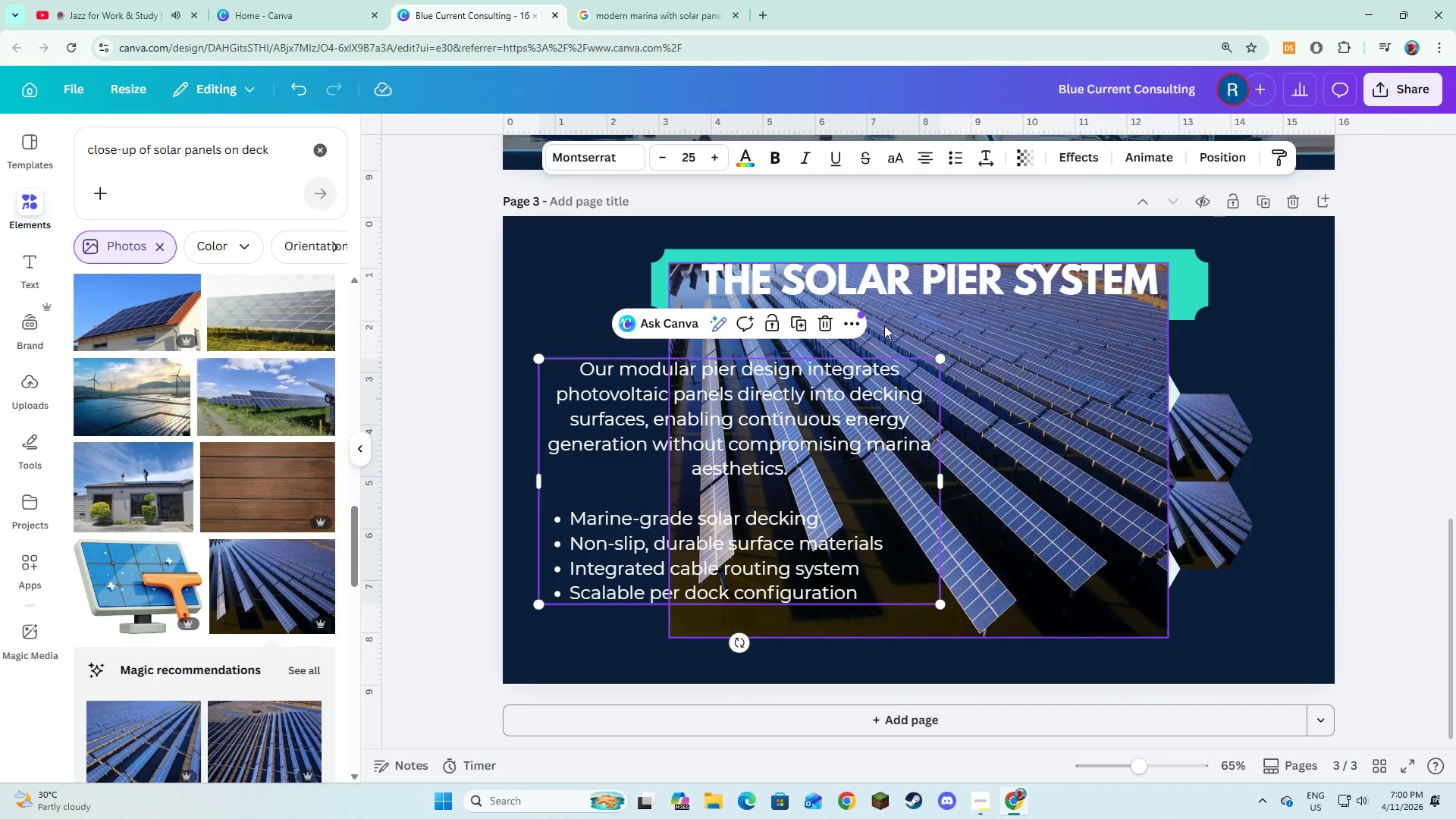 
left_click([884, 325])
 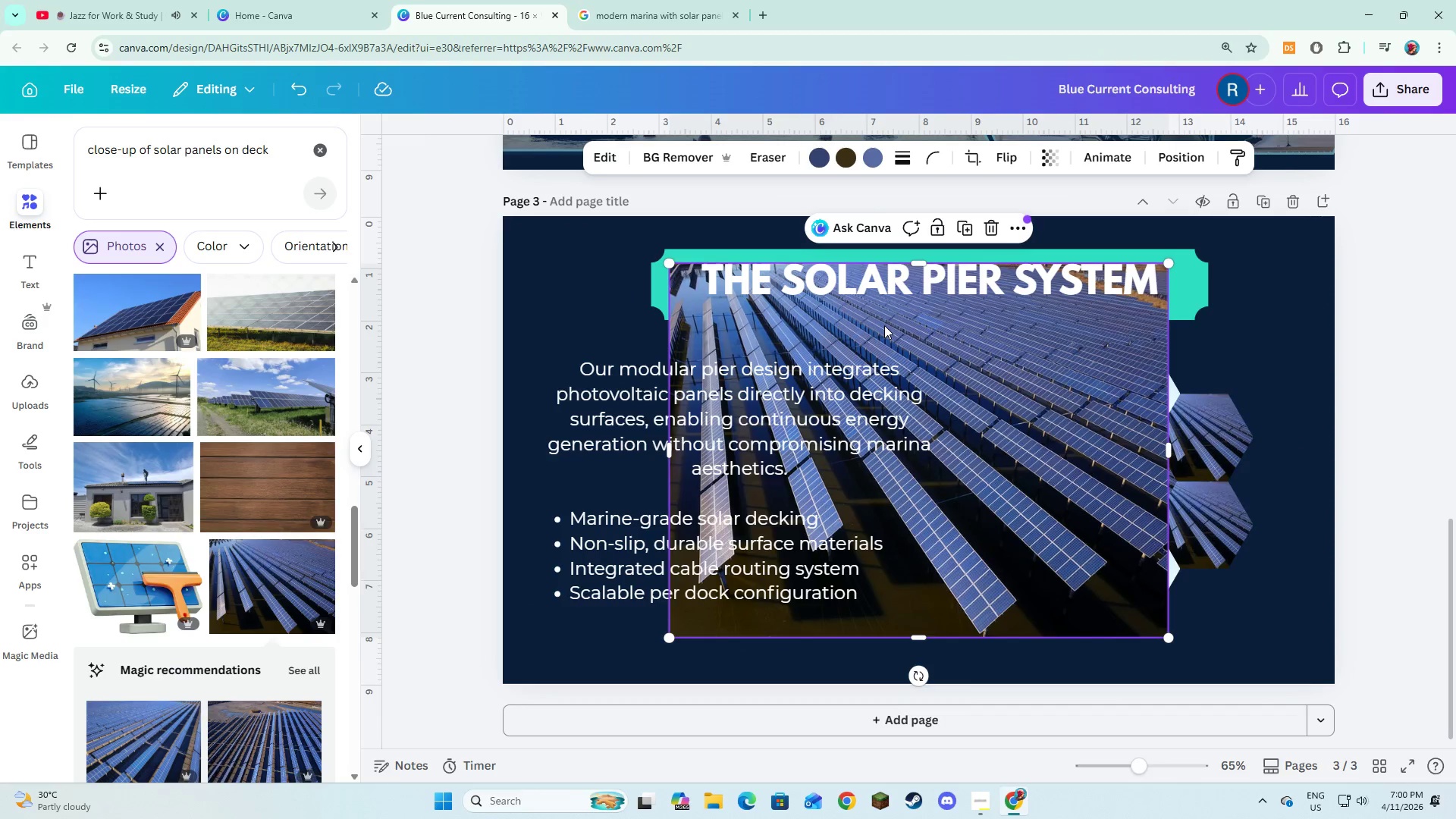 
left_click_drag(start_coordinate=[884, 325], to_coordinate=[709, 325])
 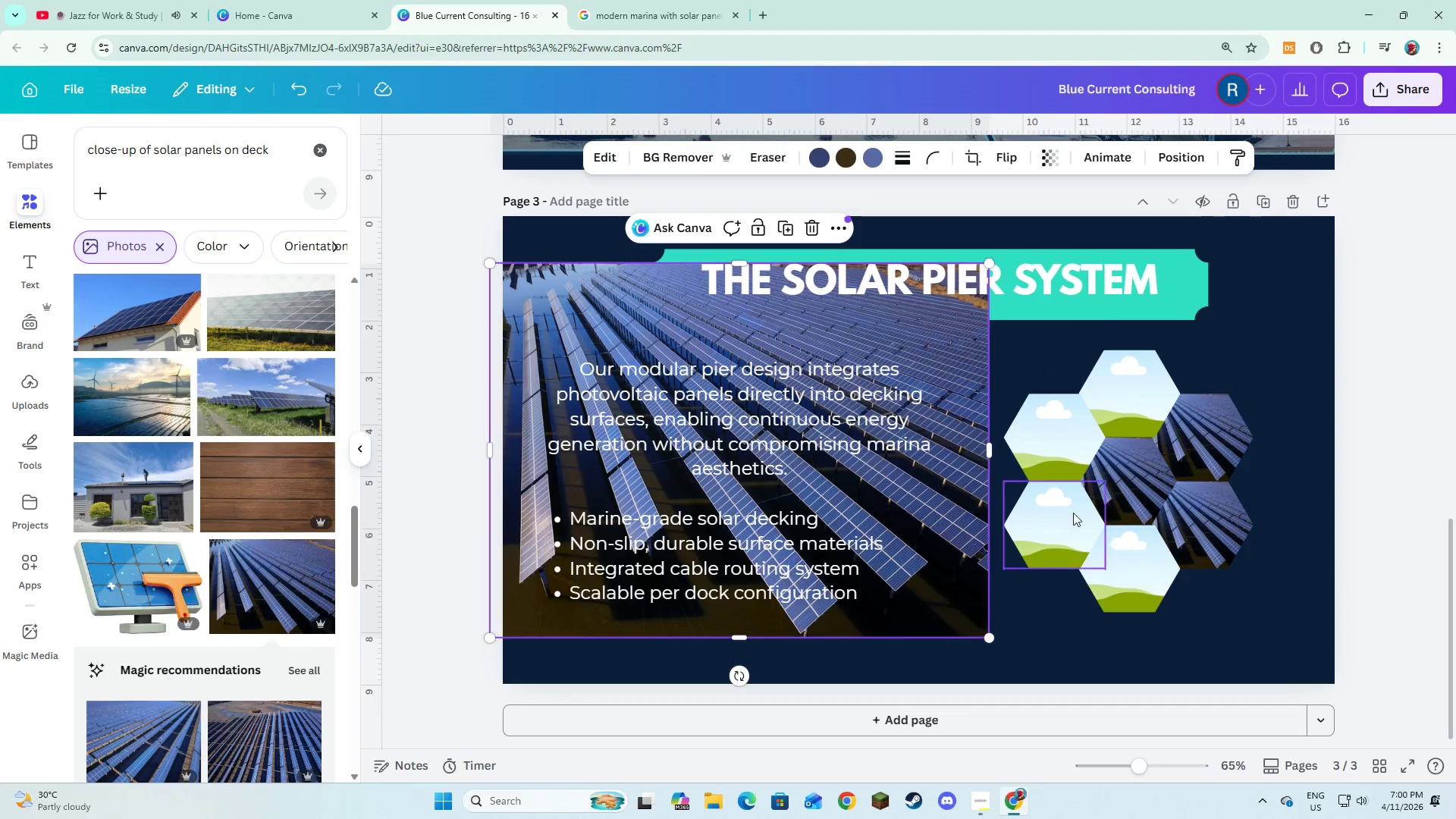 
left_click([1116, 540])
 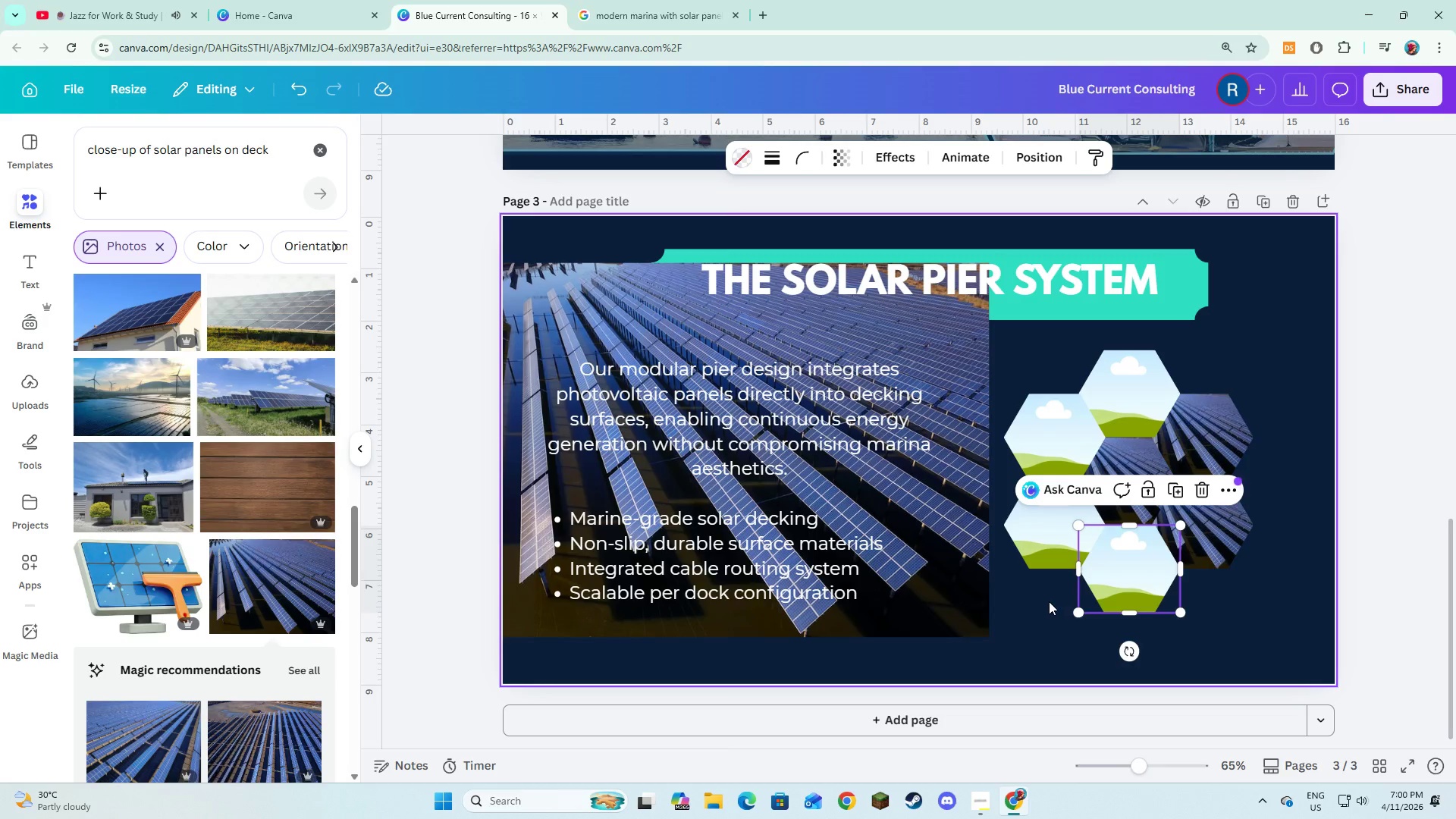 
left_click([1006, 633])
 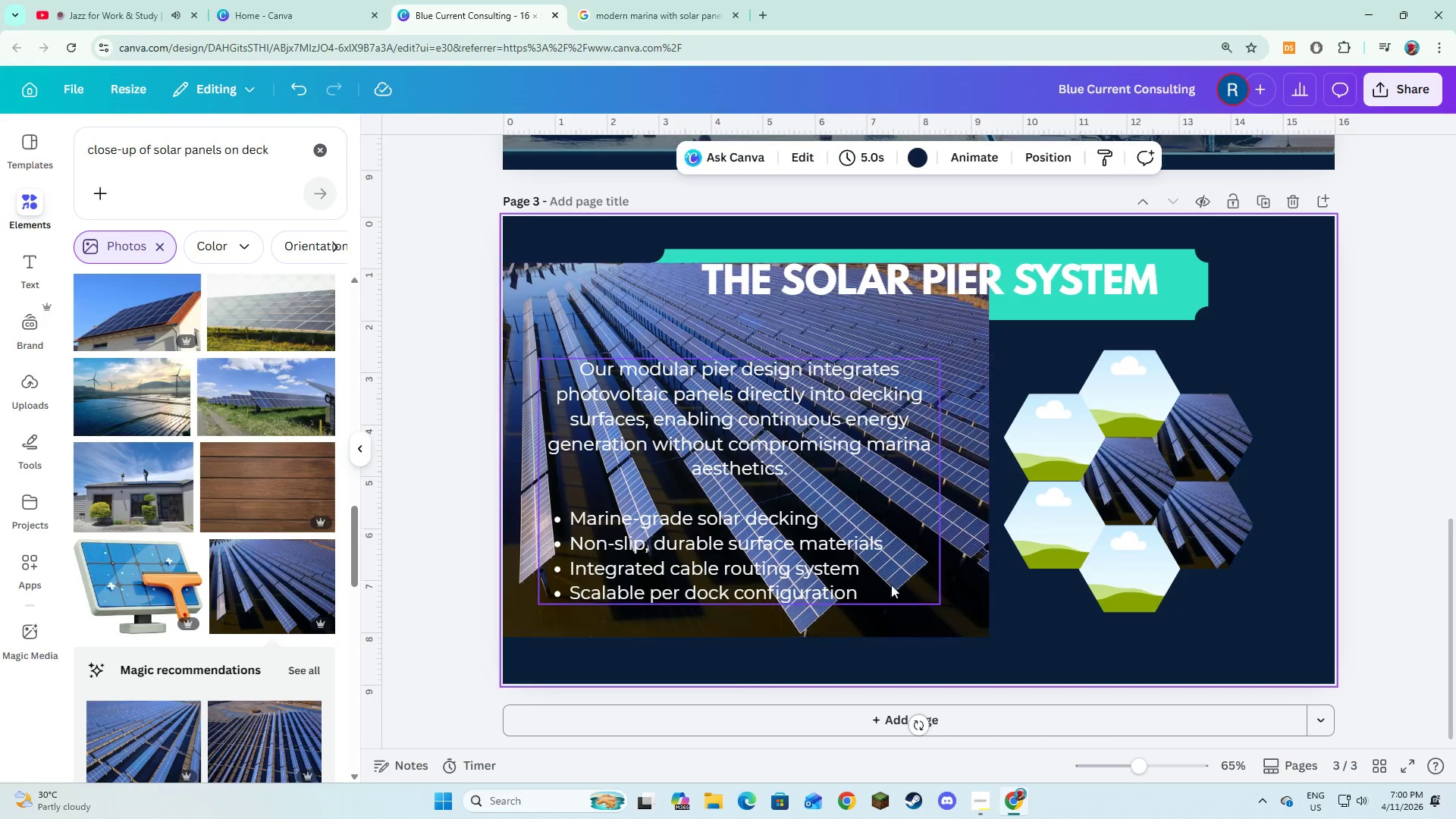 
left_click([891, 585])
 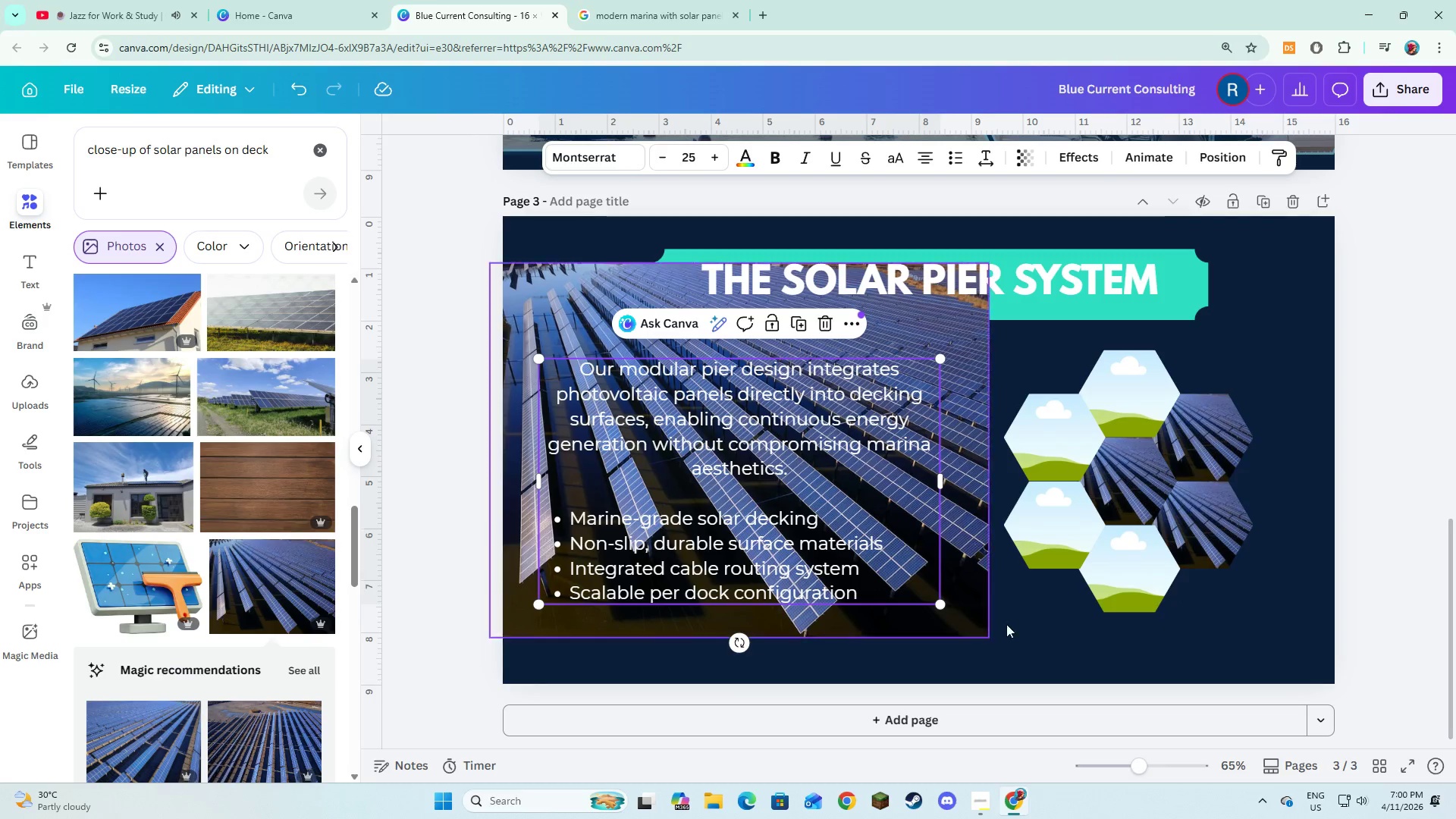 
left_click([1019, 629])
 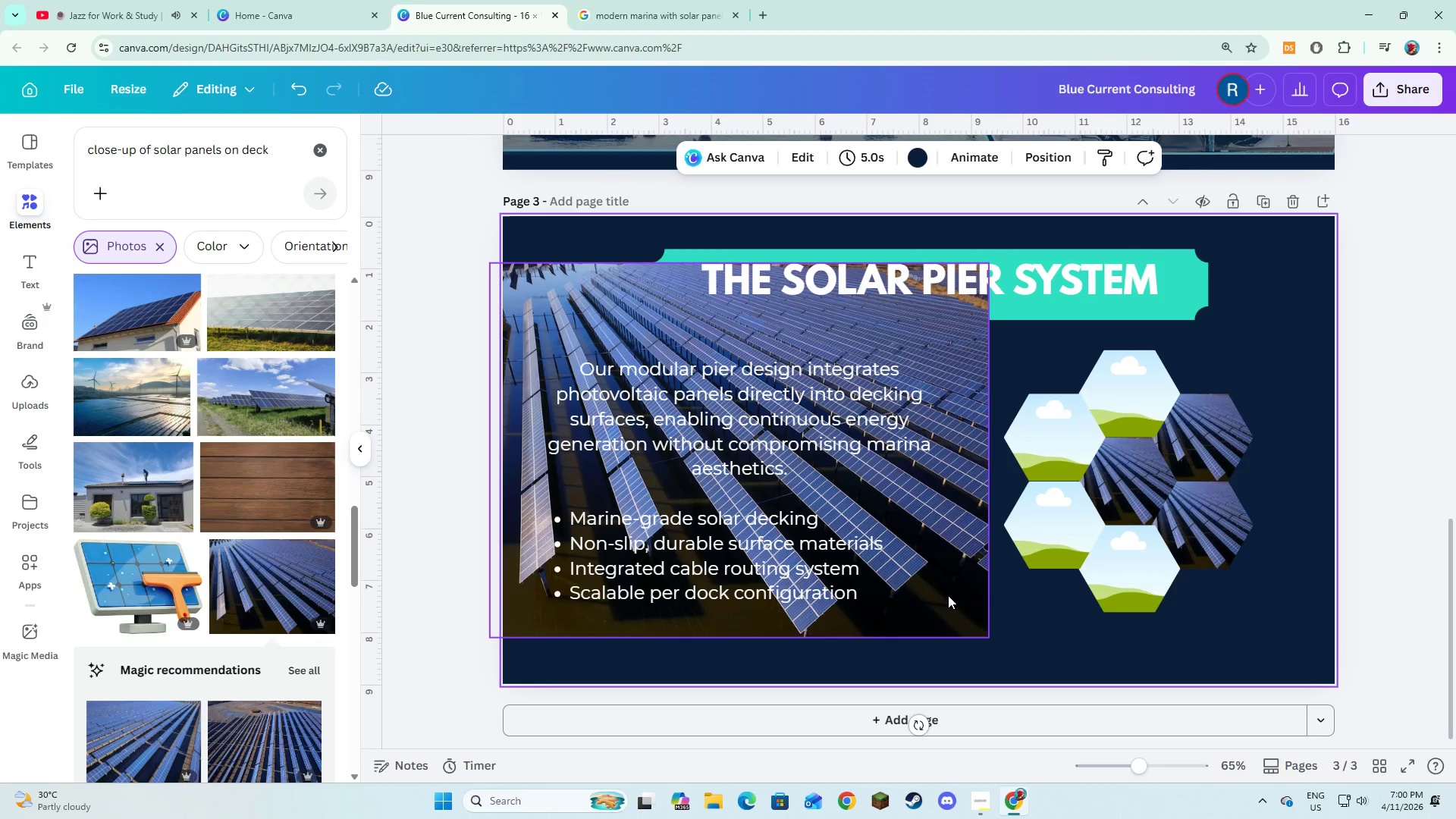 
left_click_drag(start_coordinate=[948, 595], to_coordinate=[965, 626])
 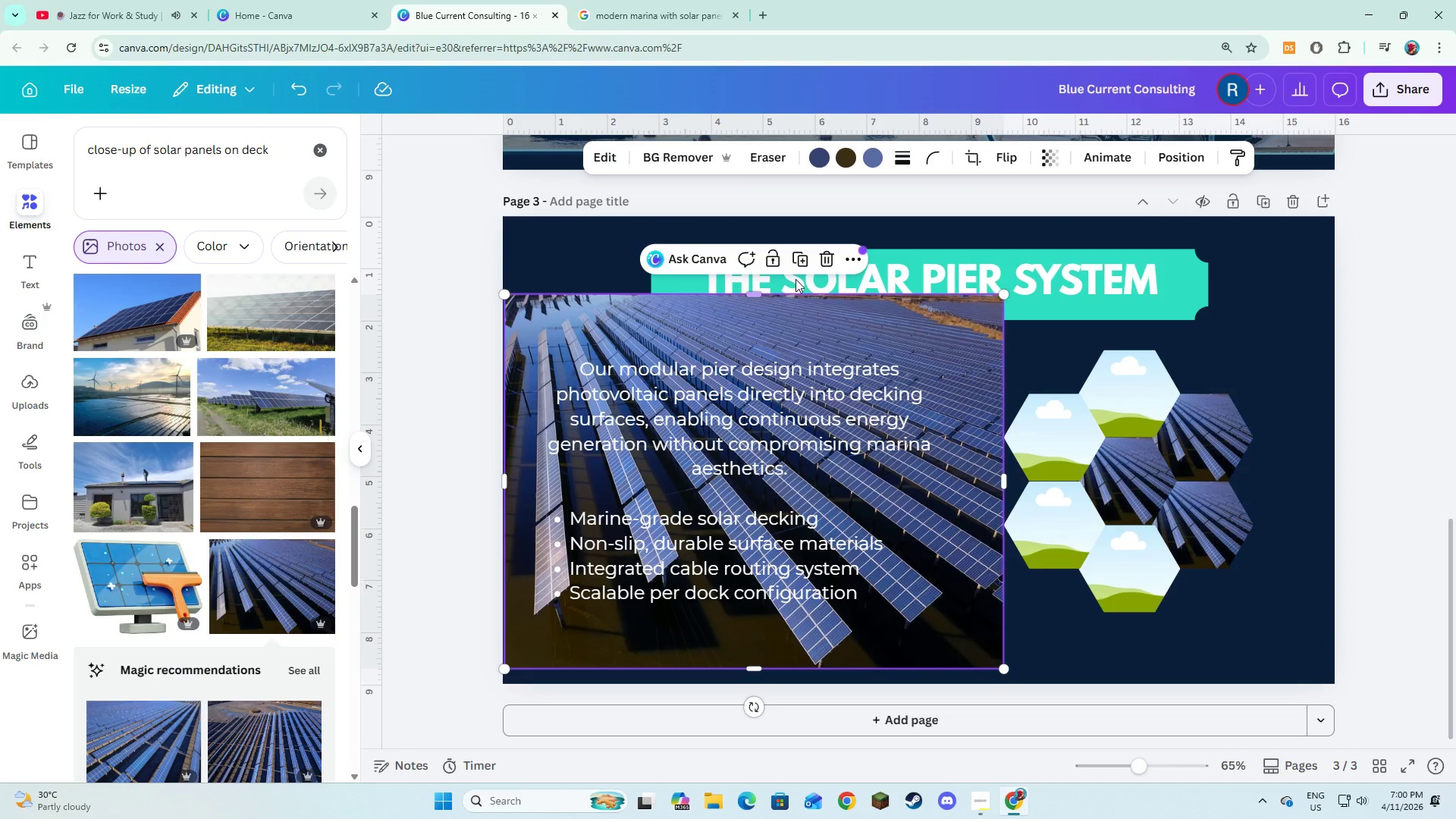 
left_click([801, 261])
 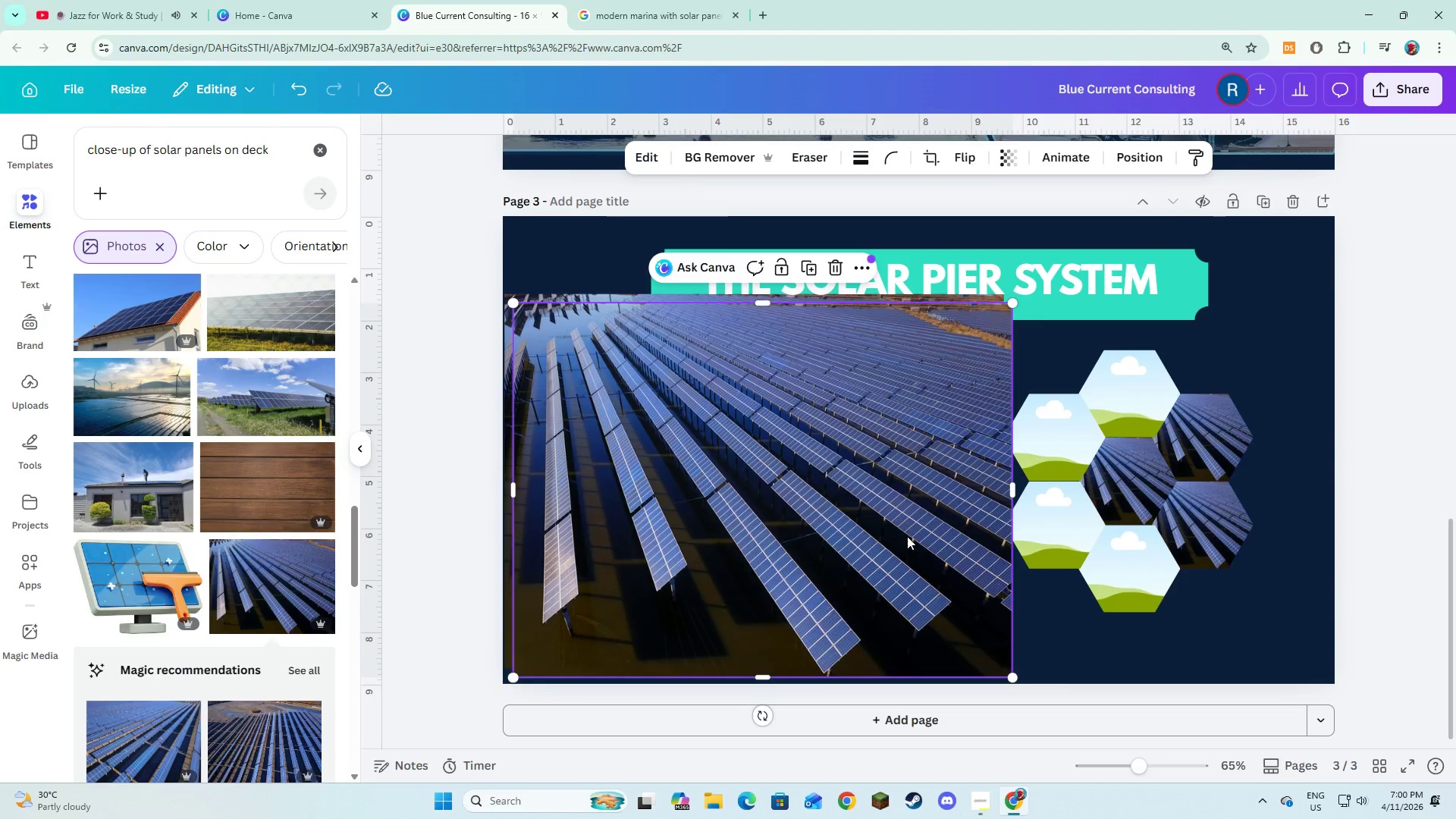 
left_click_drag(start_coordinate=[908, 542], to_coordinate=[1125, 422])
 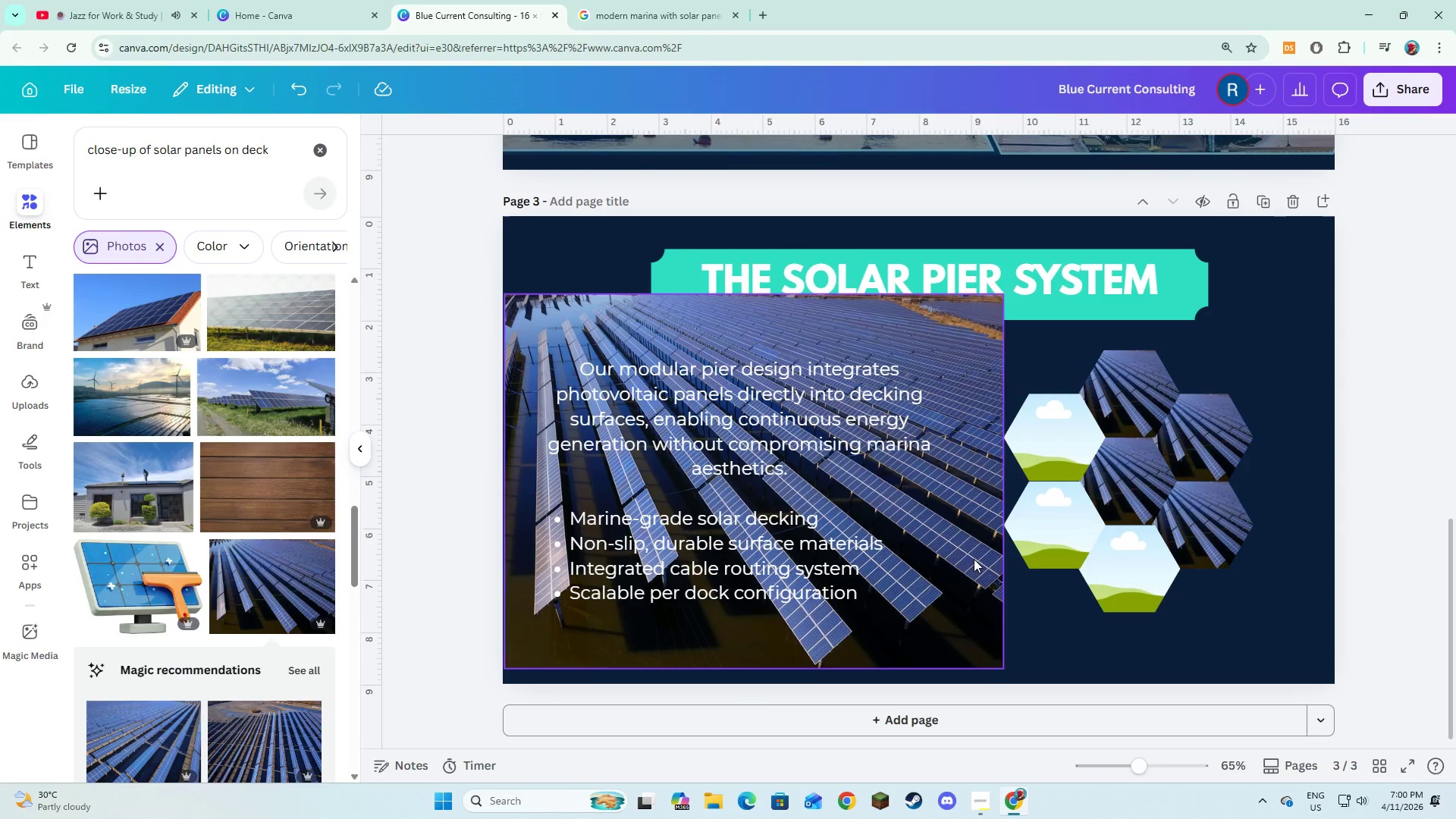 
left_click([974, 559])
 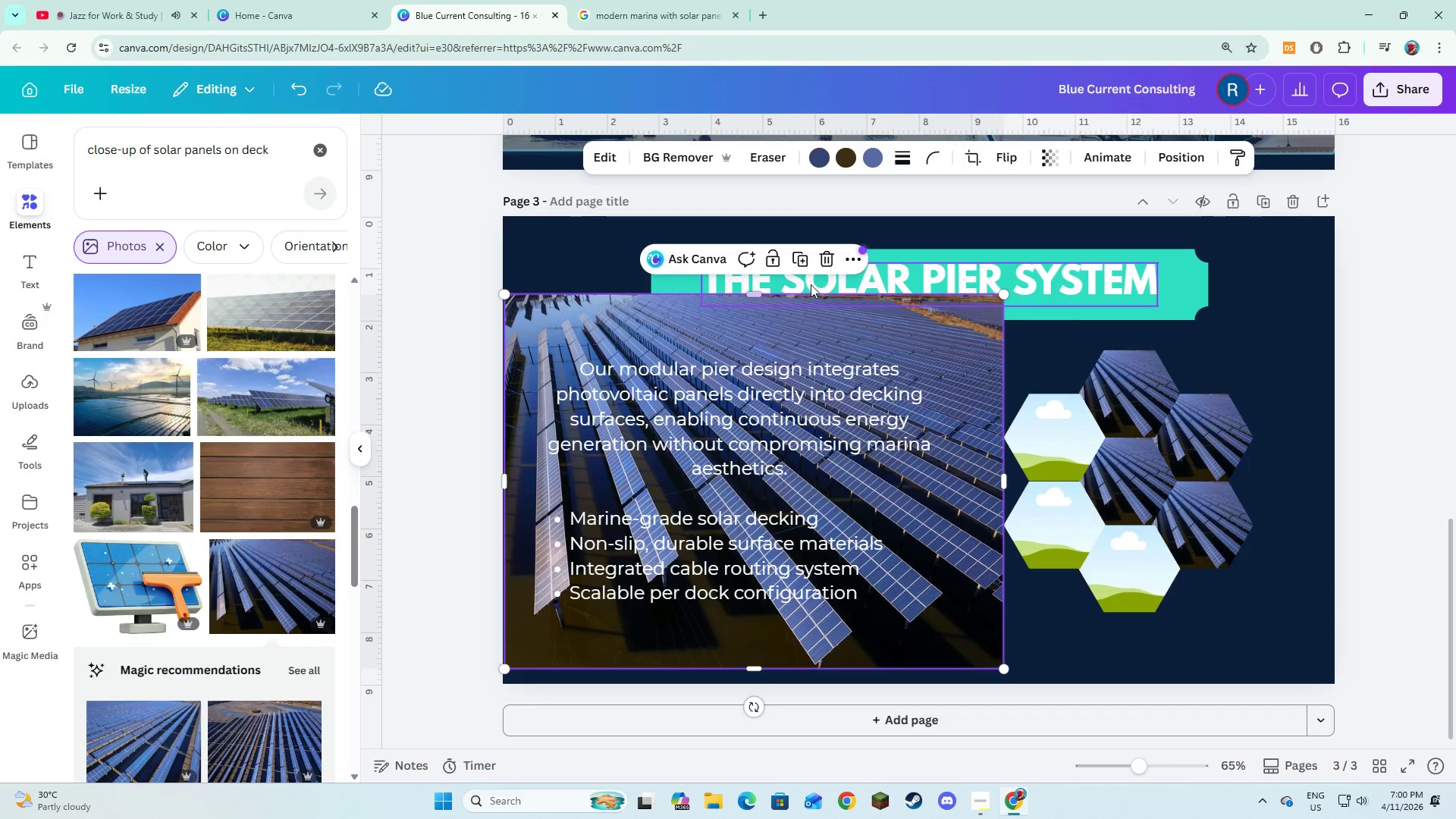 
left_click([803, 269])
 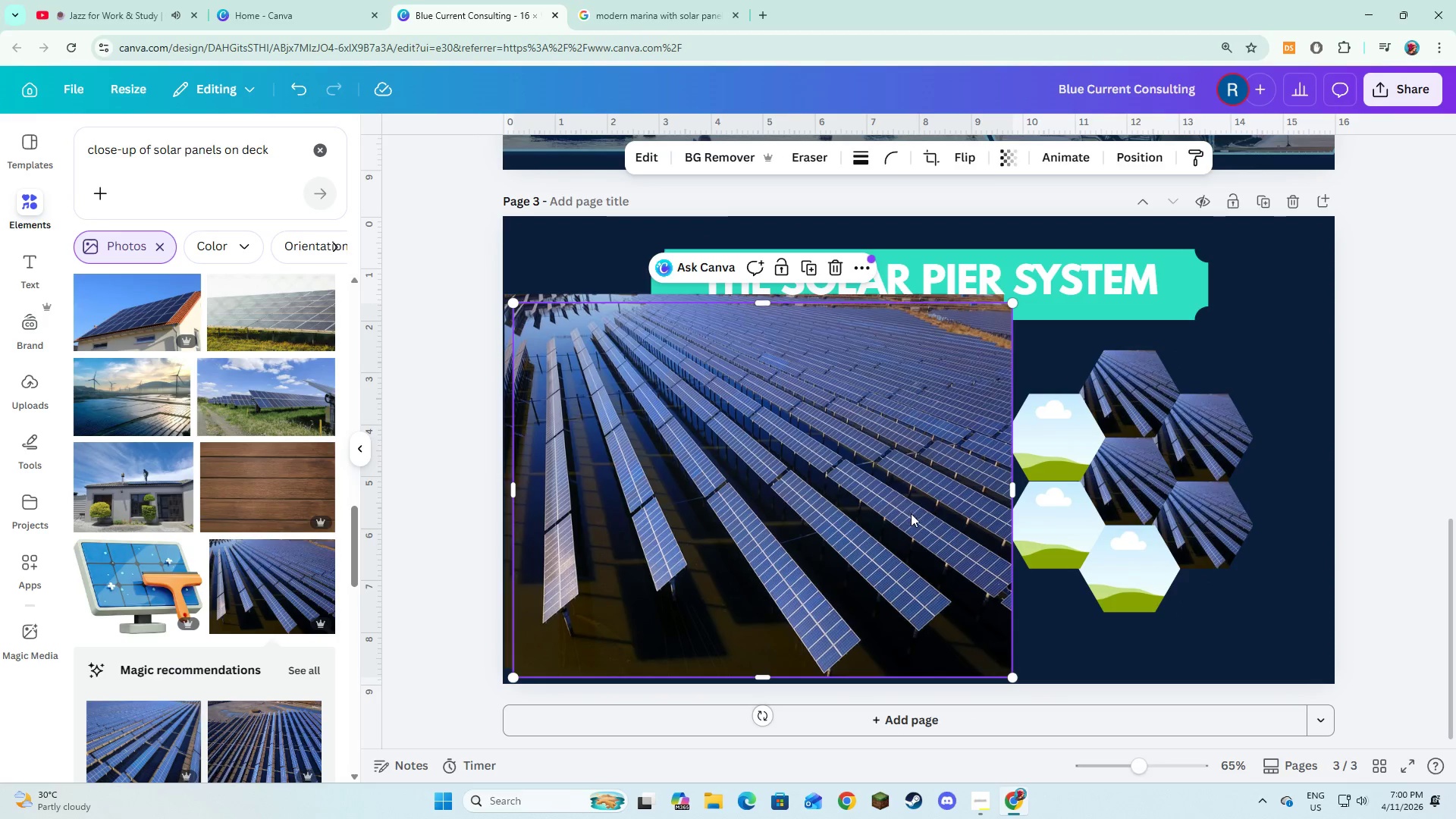 
left_click_drag(start_coordinate=[911, 516], to_coordinate=[1116, 551])
 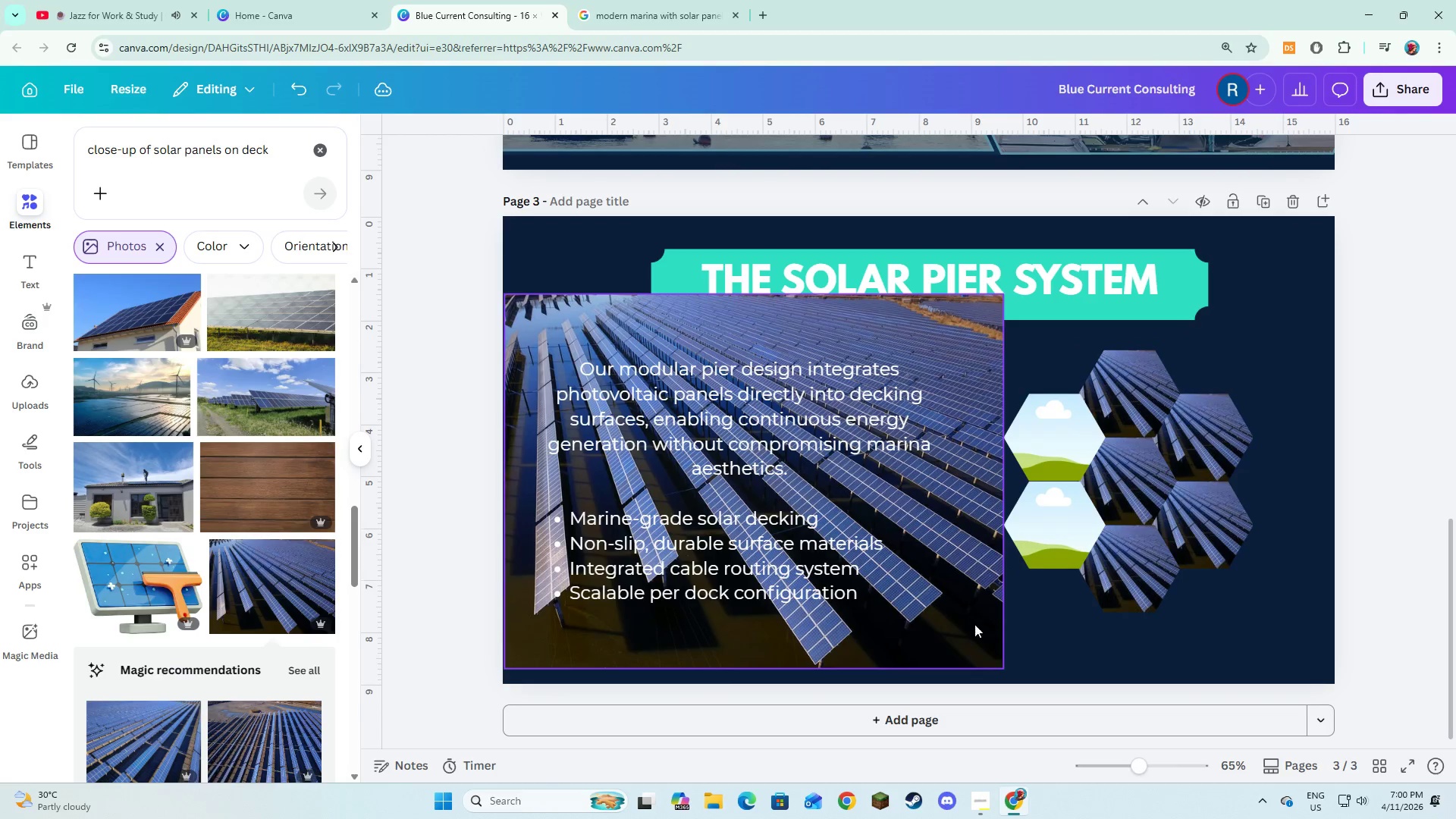 
left_click([973, 625])
 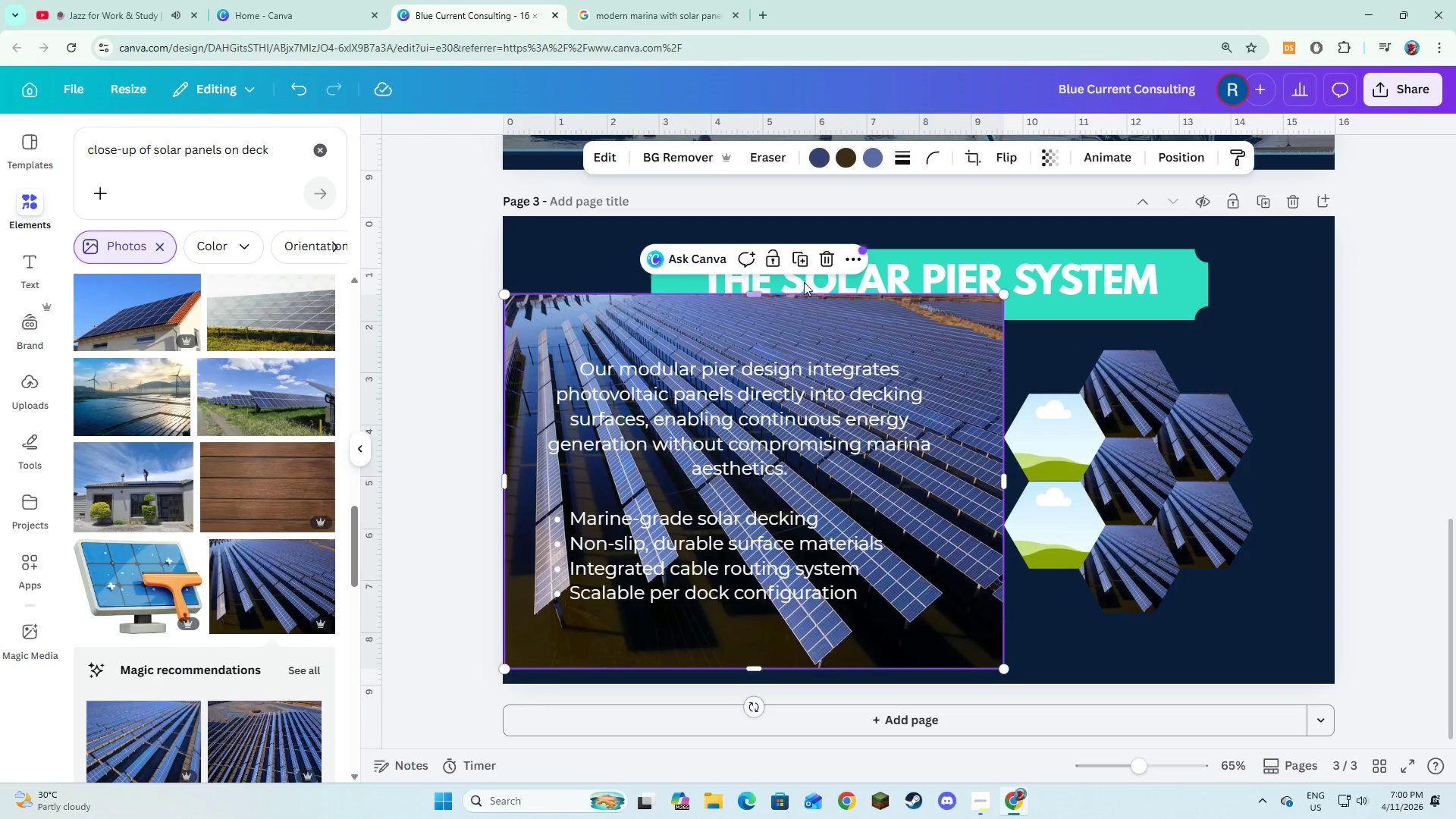 
left_click([802, 266])
 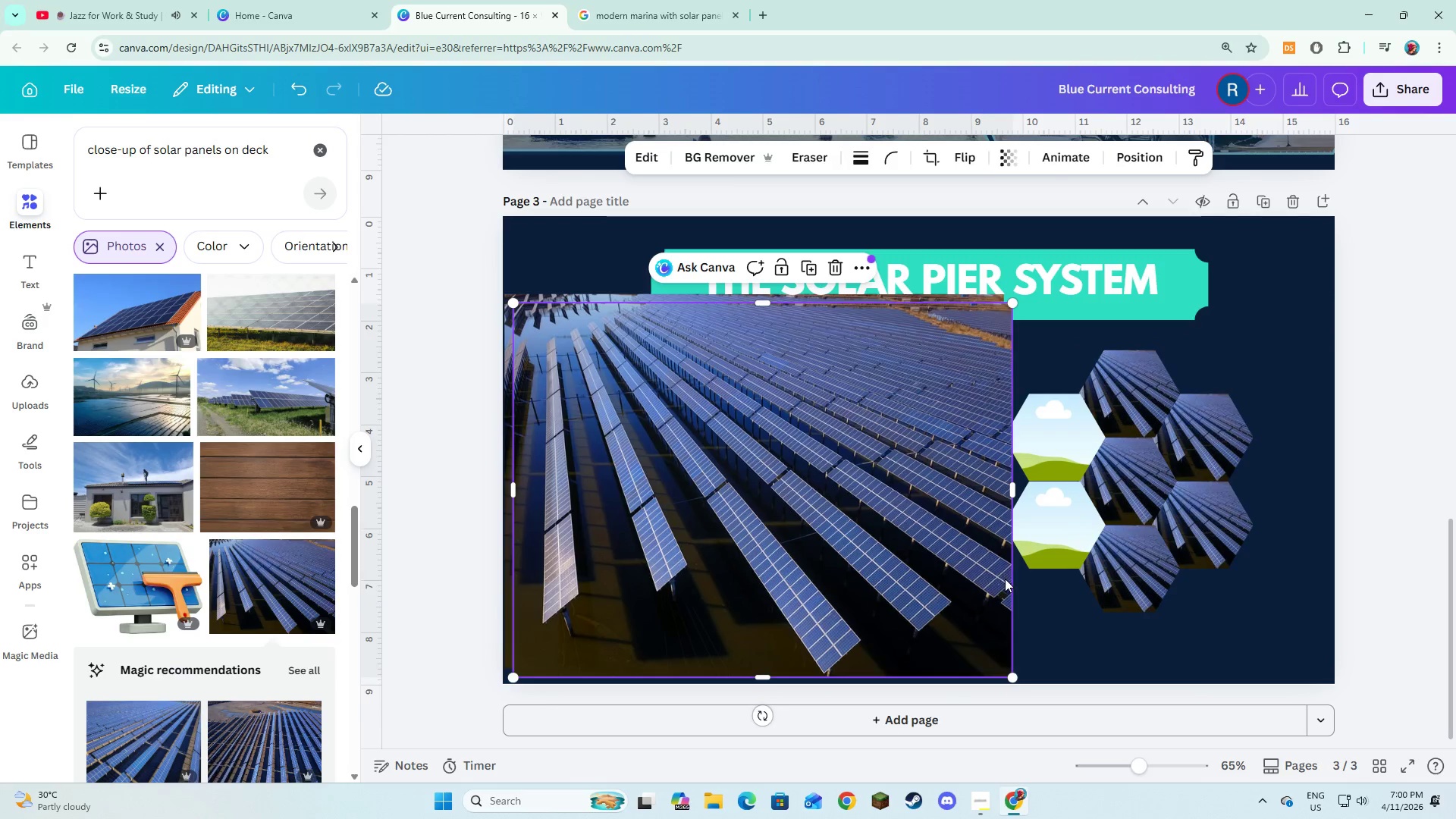 
left_click_drag(start_coordinate=[1005, 579], to_coordinate=[1062, 540])
 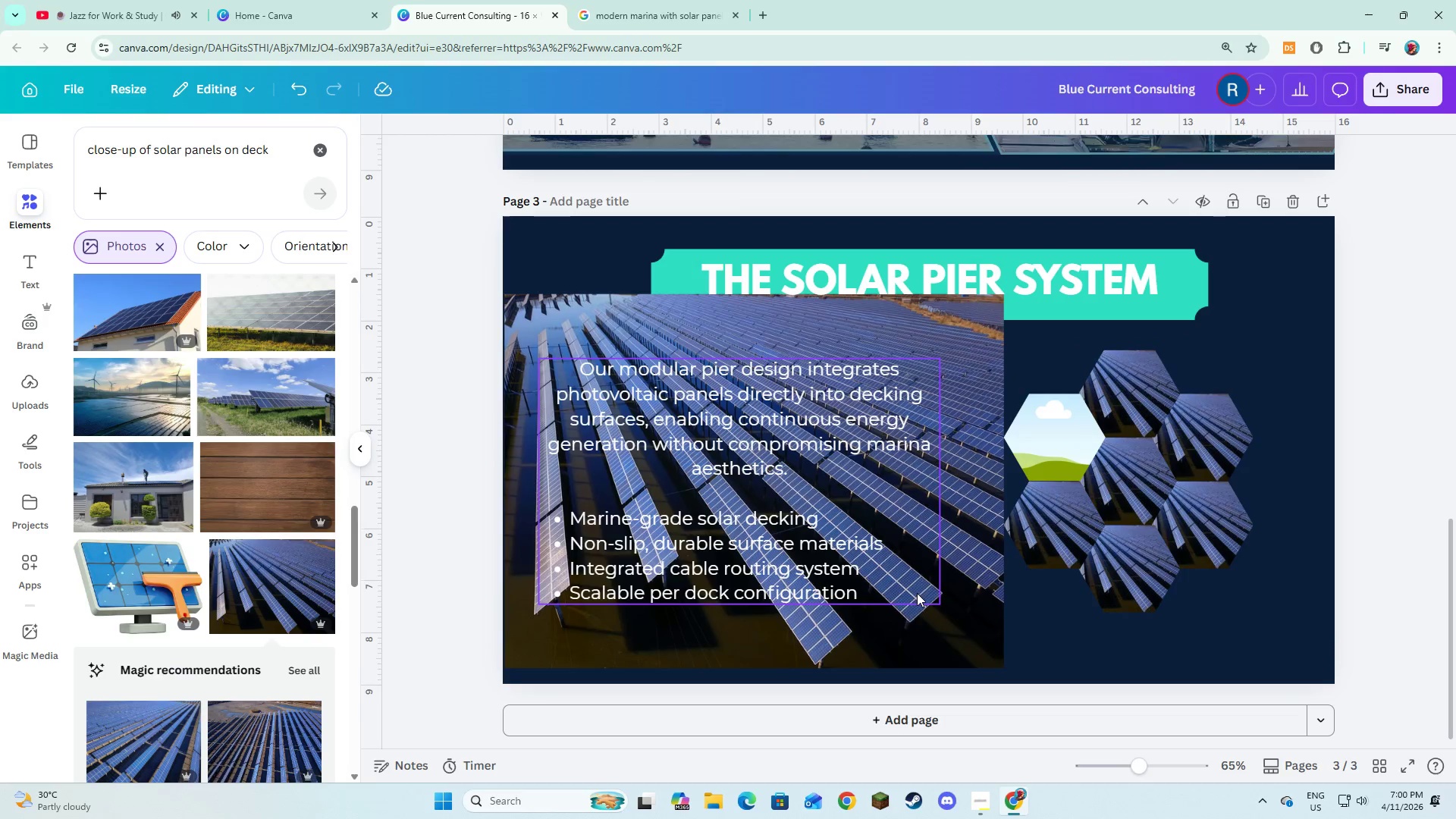 
left_click([917, 593])
 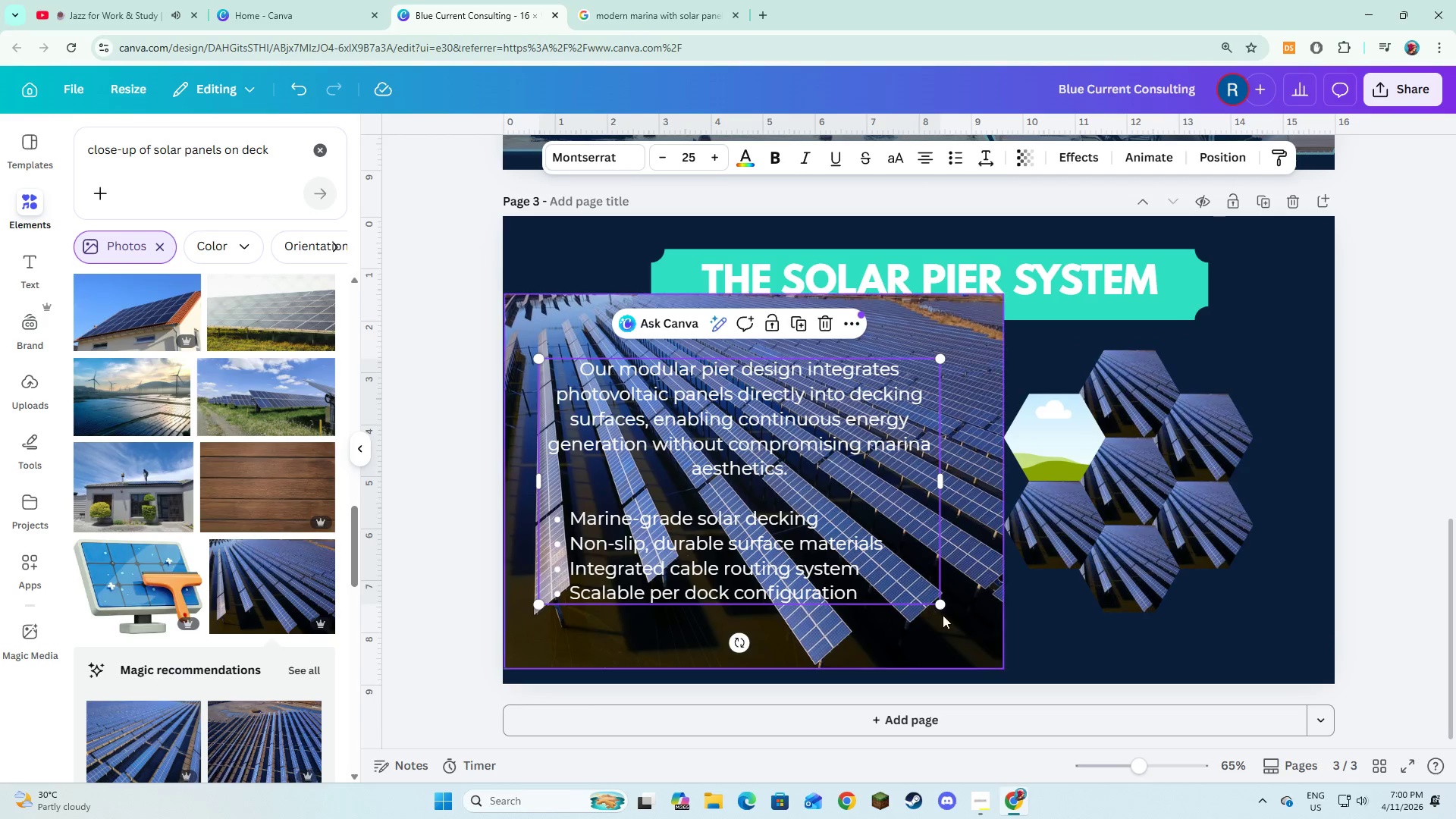 
left_click([943, 616])
 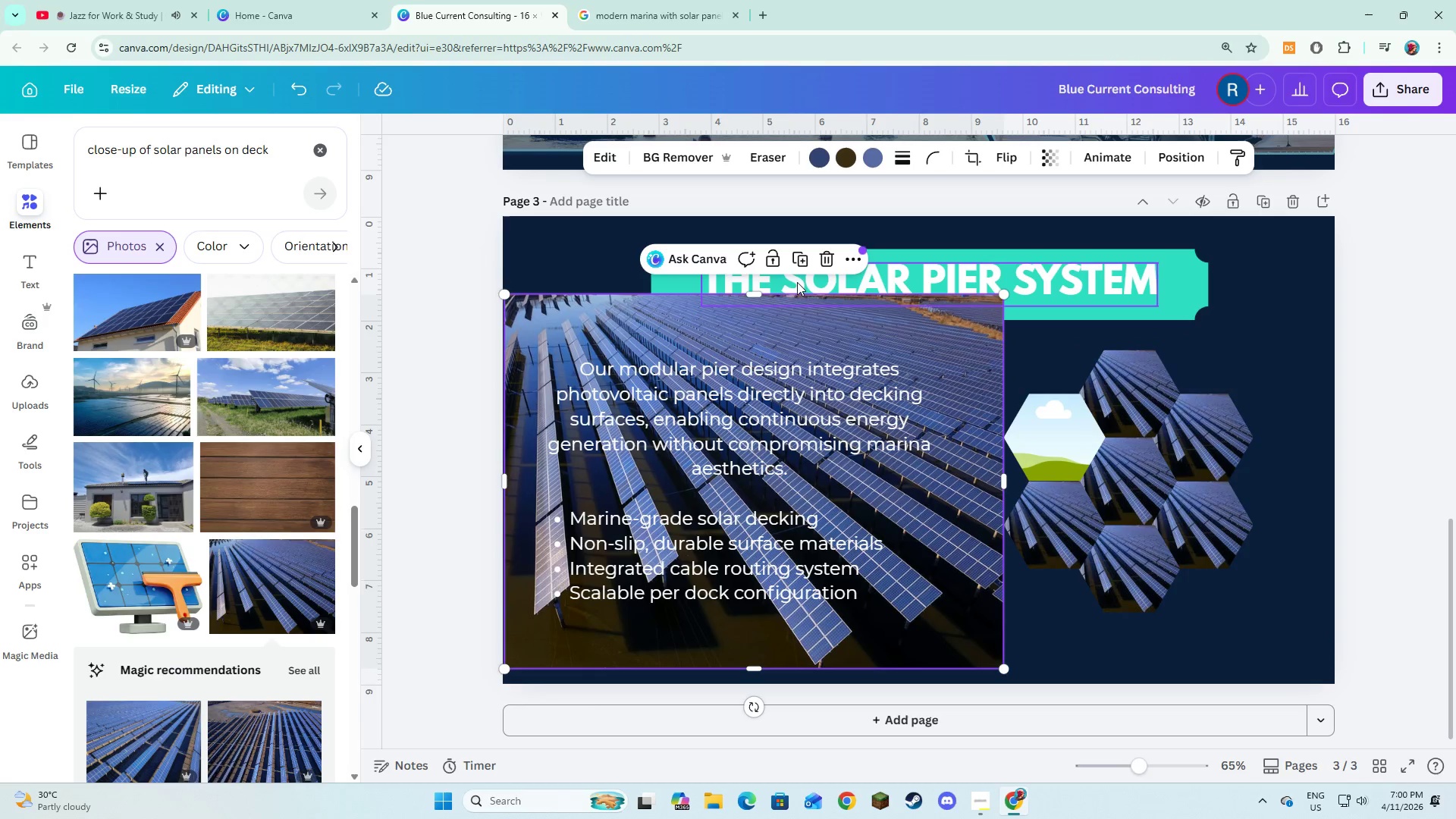 
left_click([800, 268])
 